 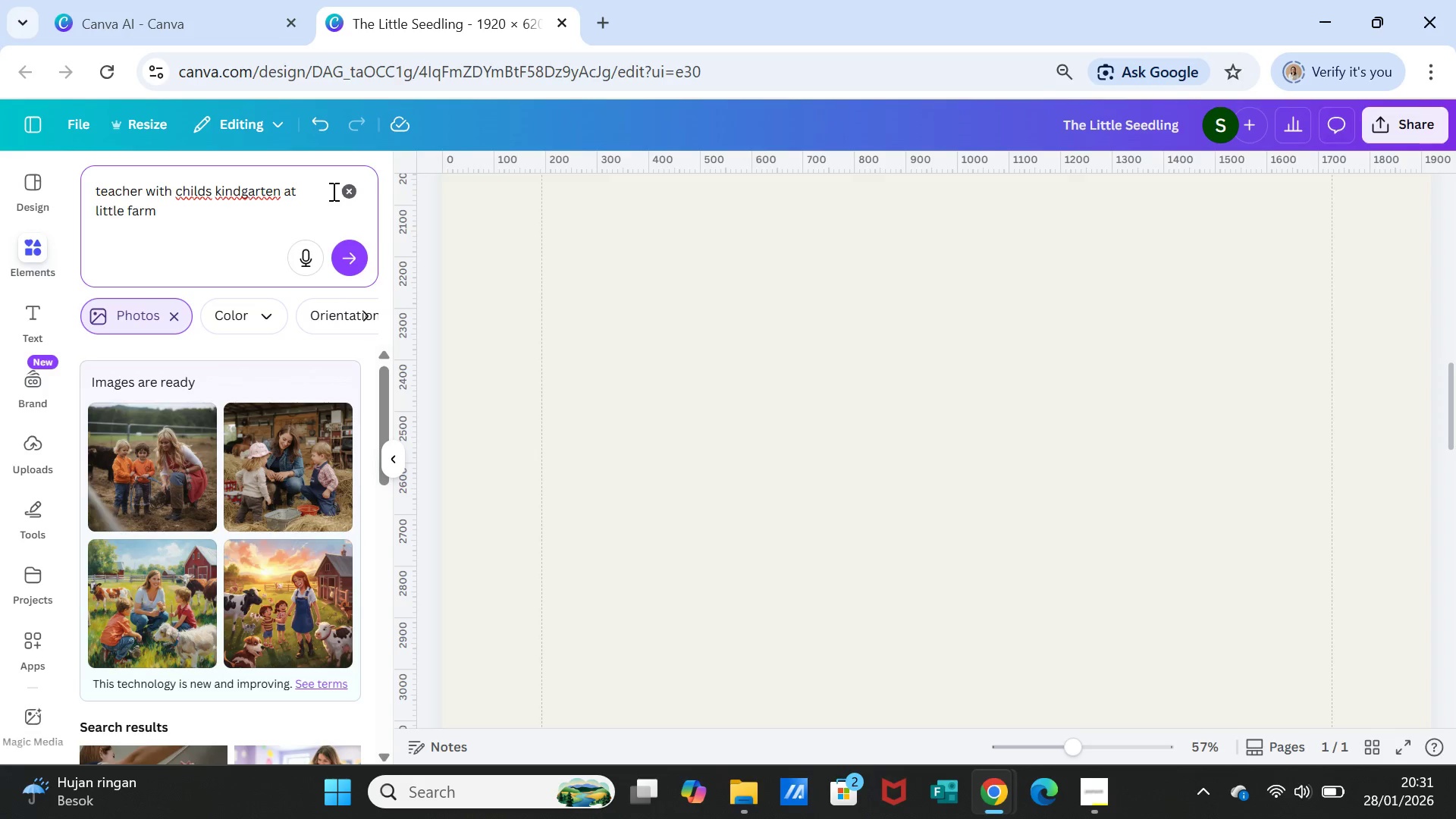 
left_click([339, 249])
 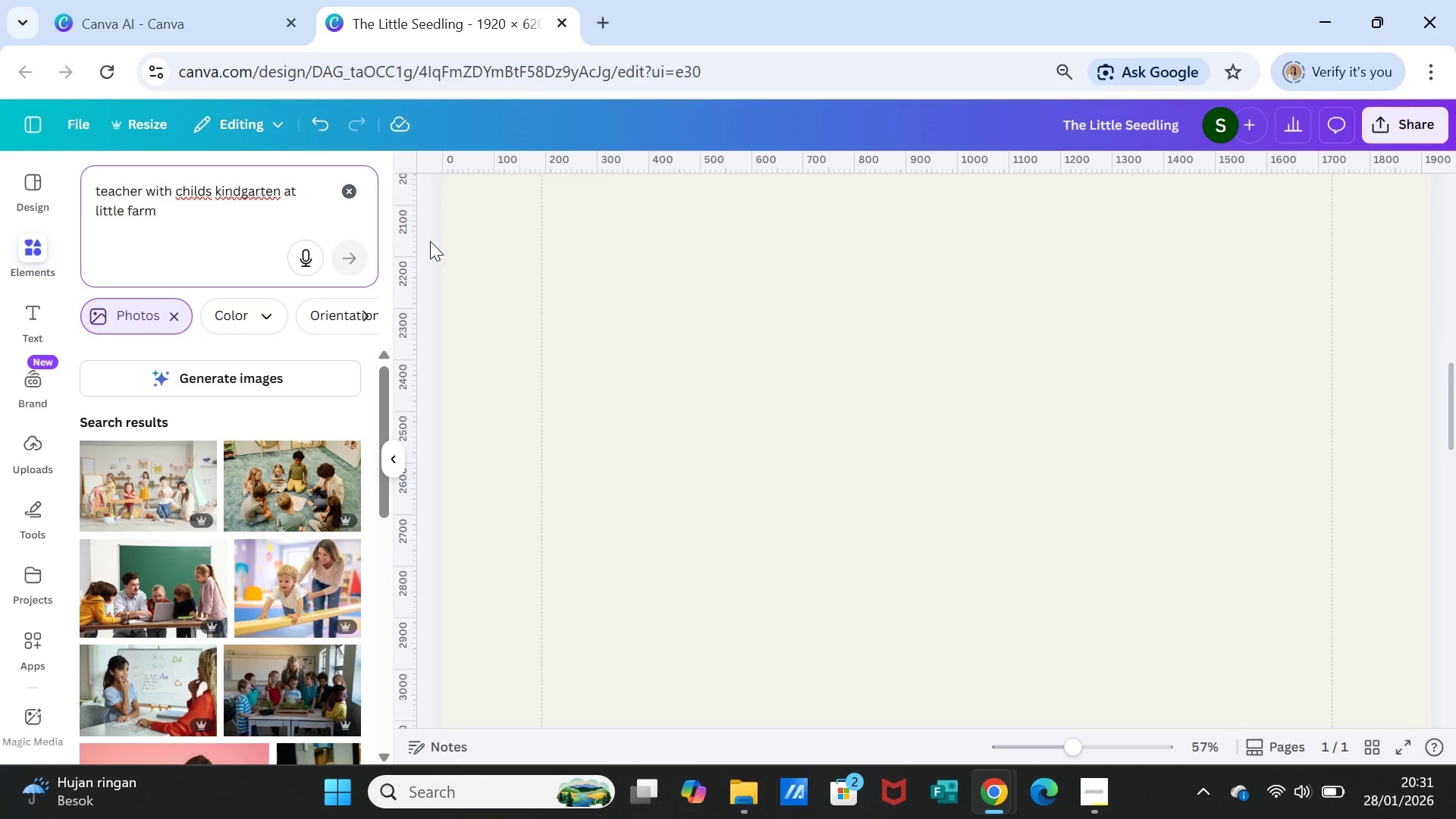 
left_click([295, 374])
 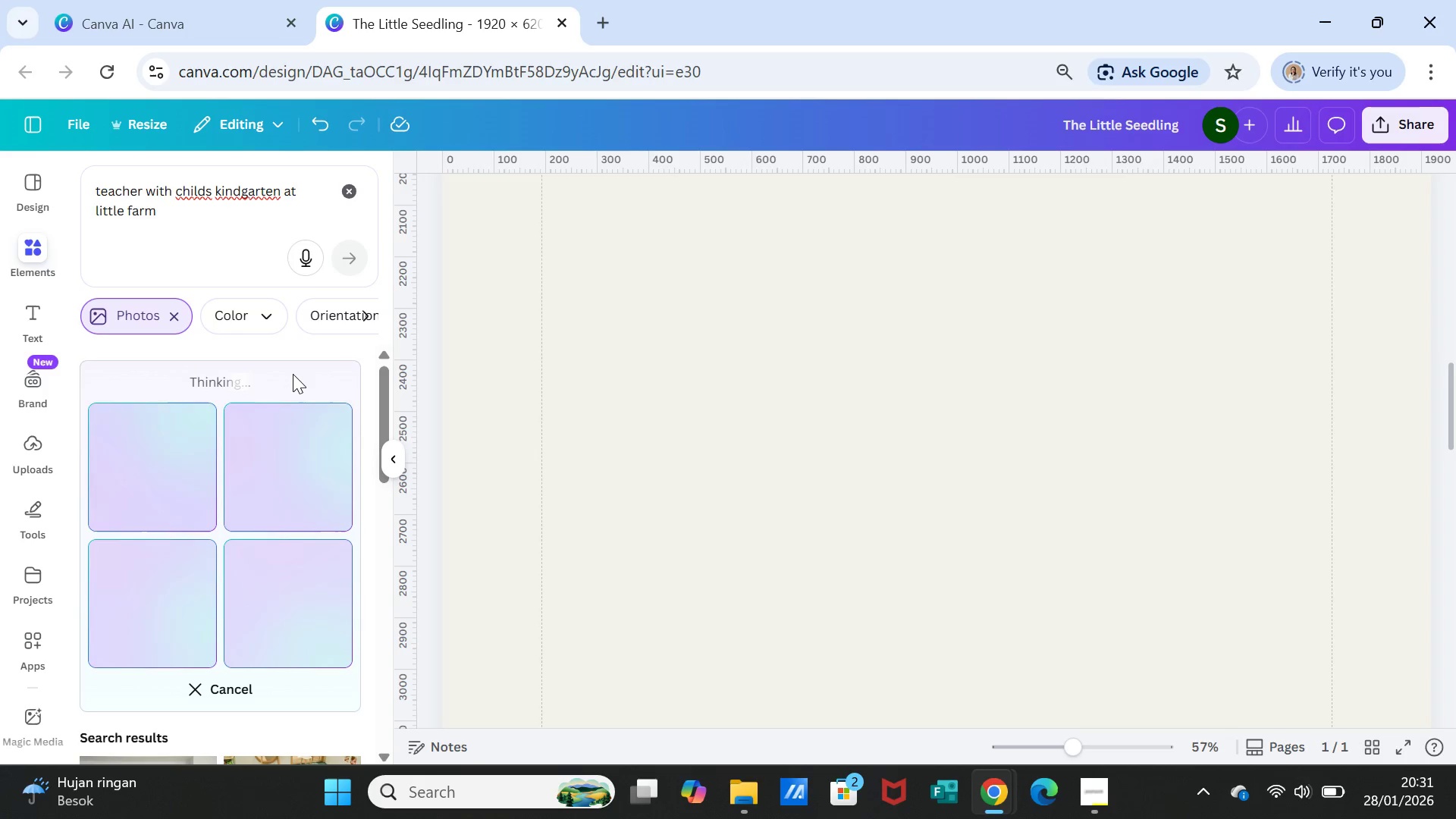 
wait(16.27)
 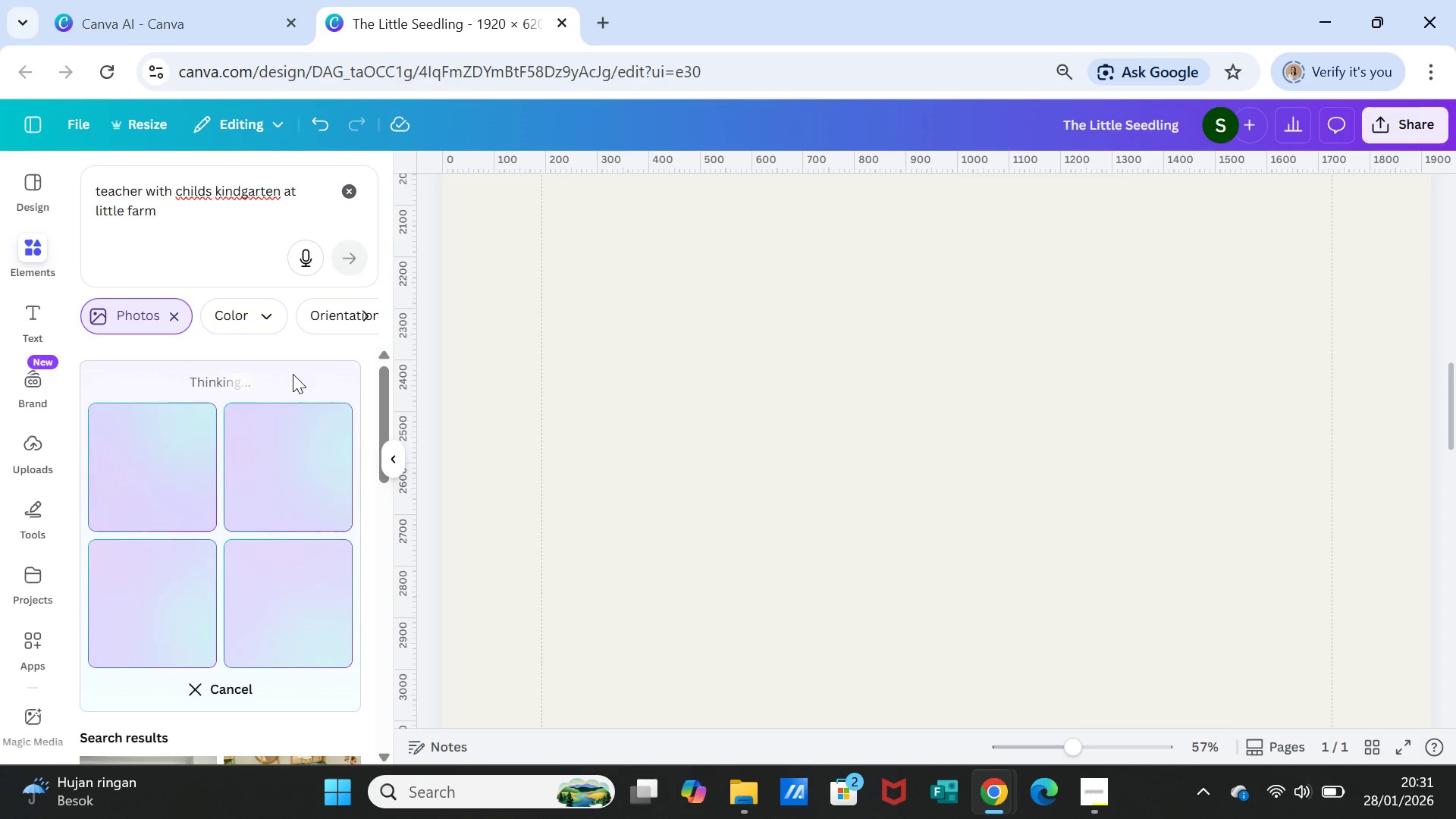 
scroll: coordinate [297, 613], scroll_direction: up, amount: 4.0
 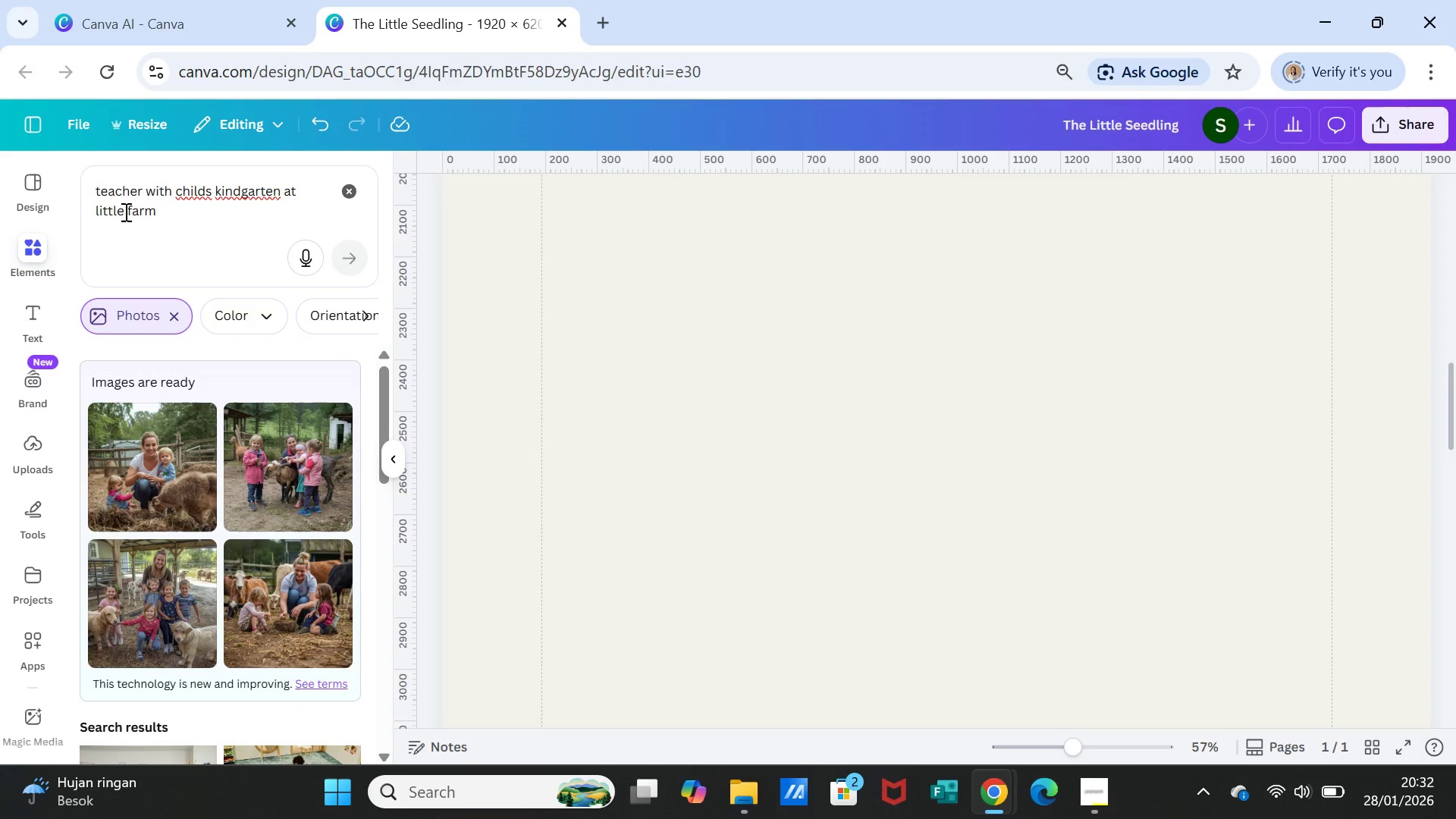 
wait(7.3)
 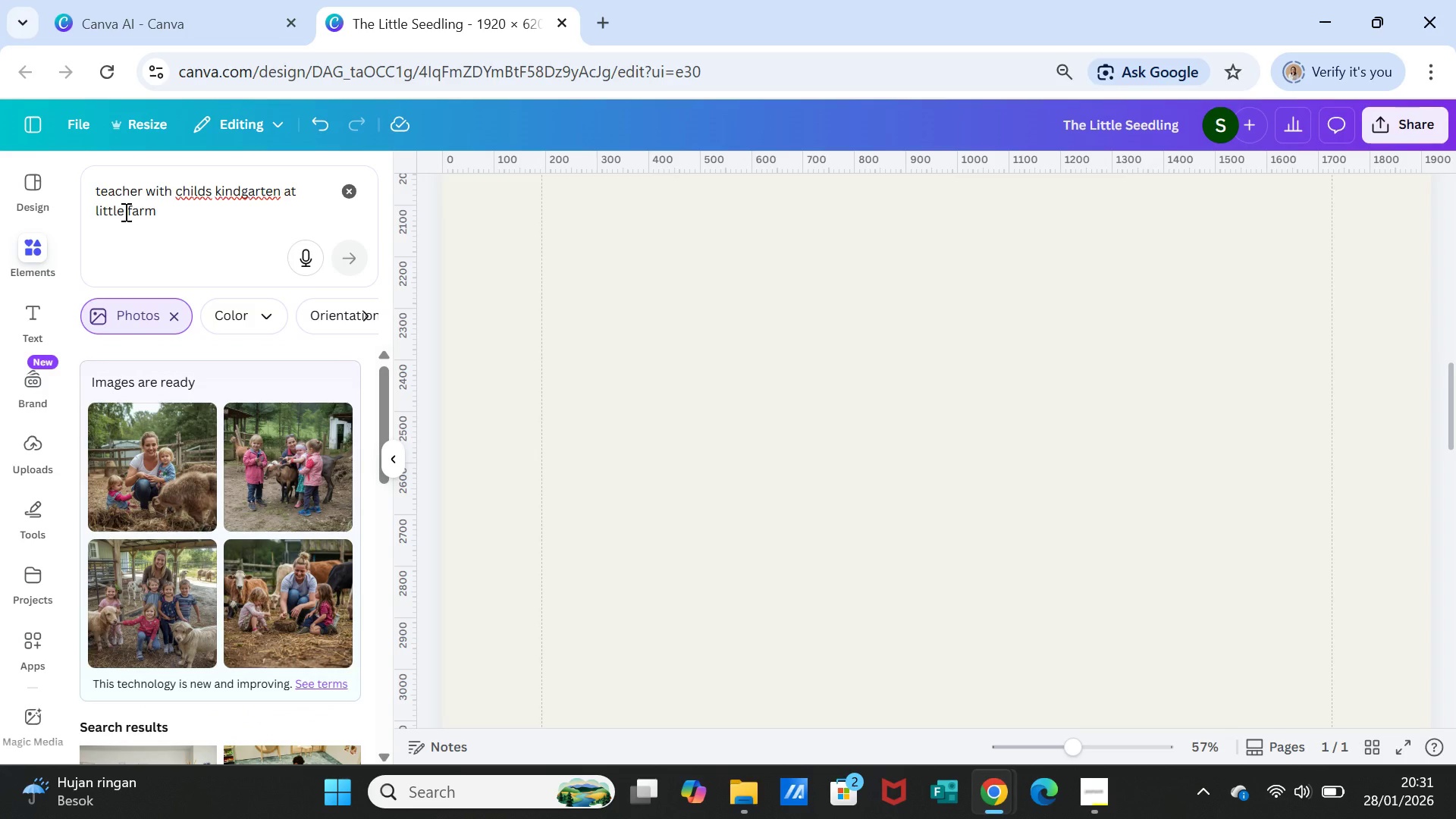 
scroll: coordinate [310, 647], scroll_direction: down, amount: 3.0
 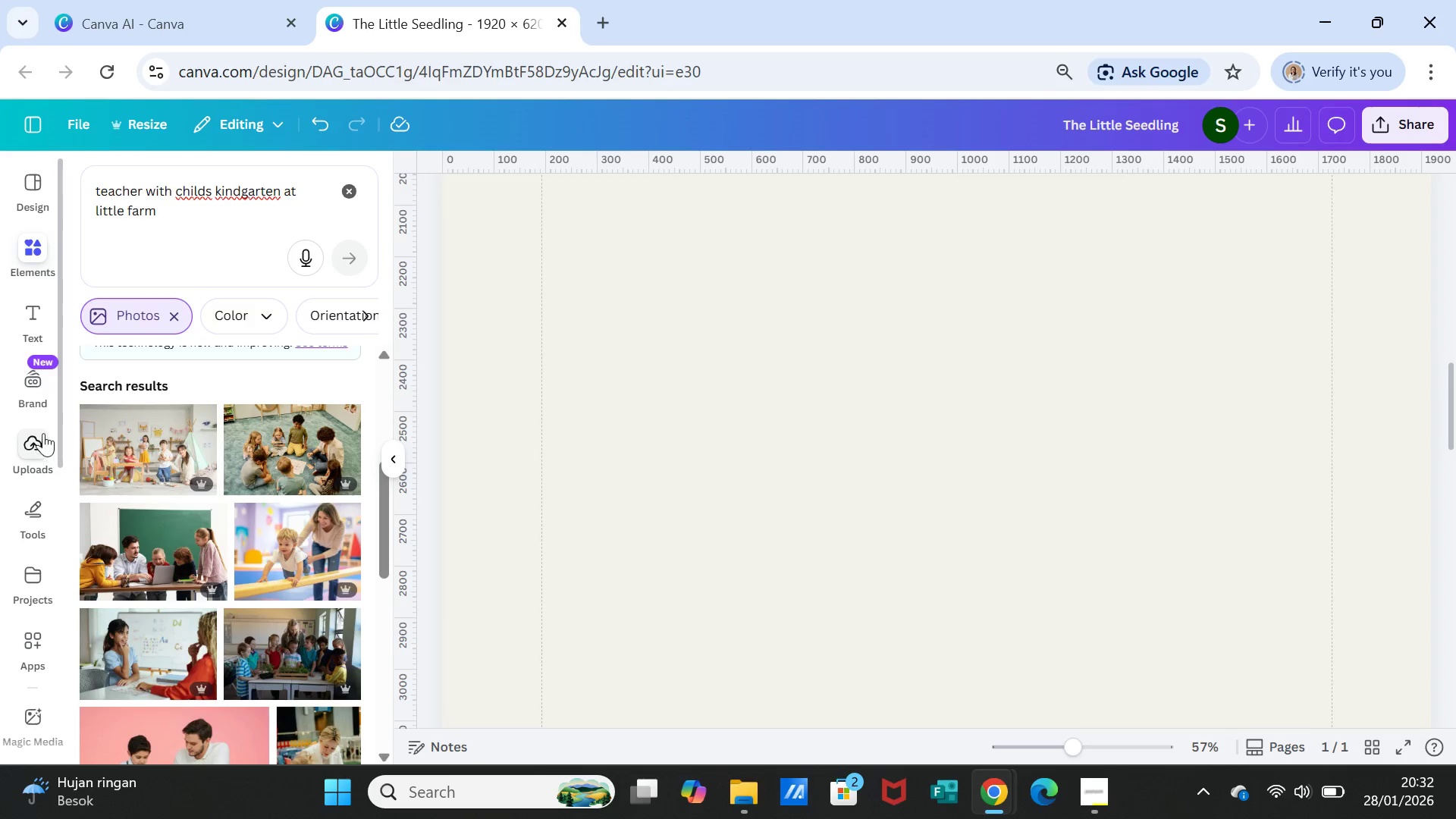 
scroll: coordinate [176, 212], scroll_direction: up, amount: 9.0
 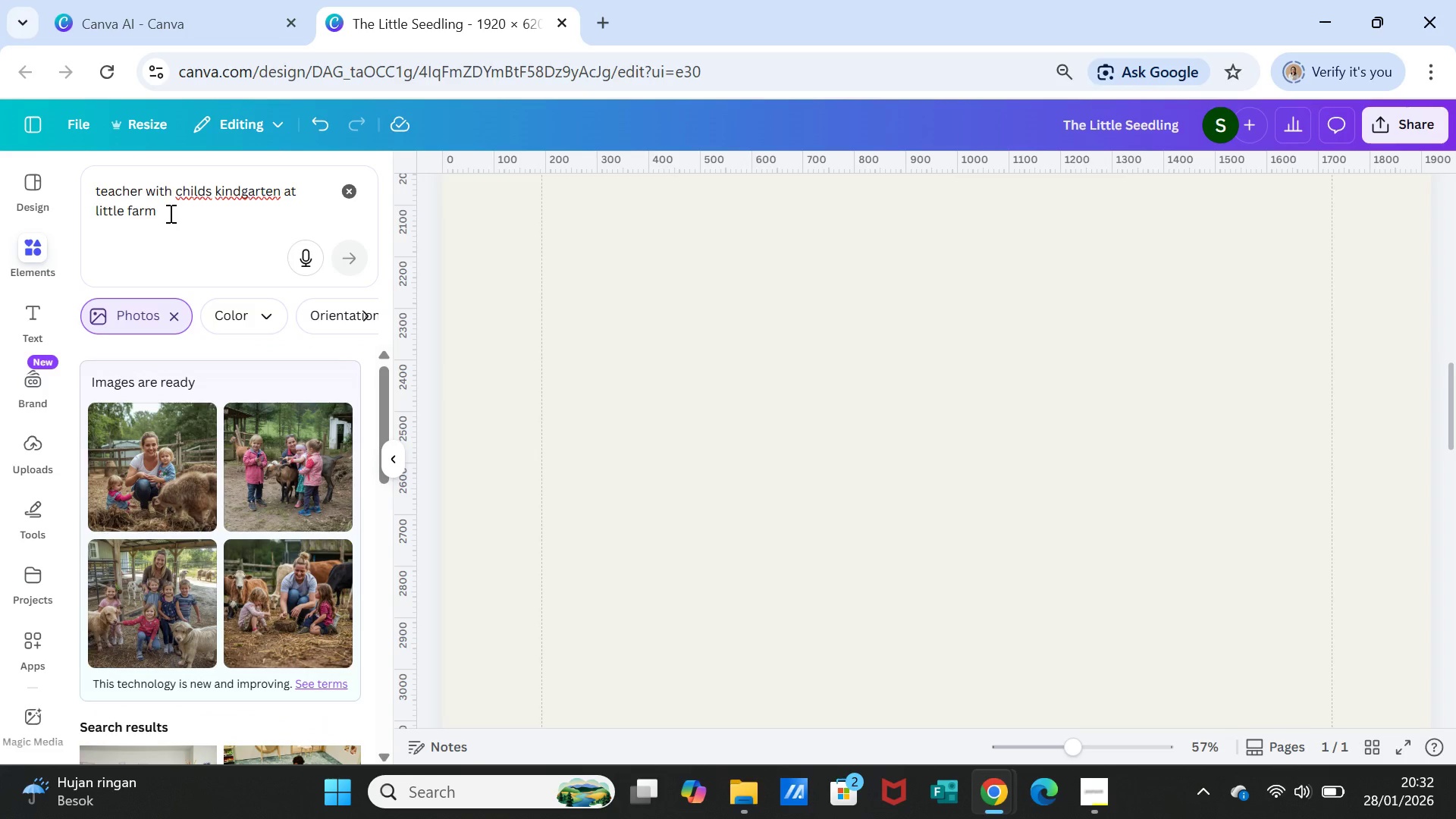 
left_click([169, 213])
 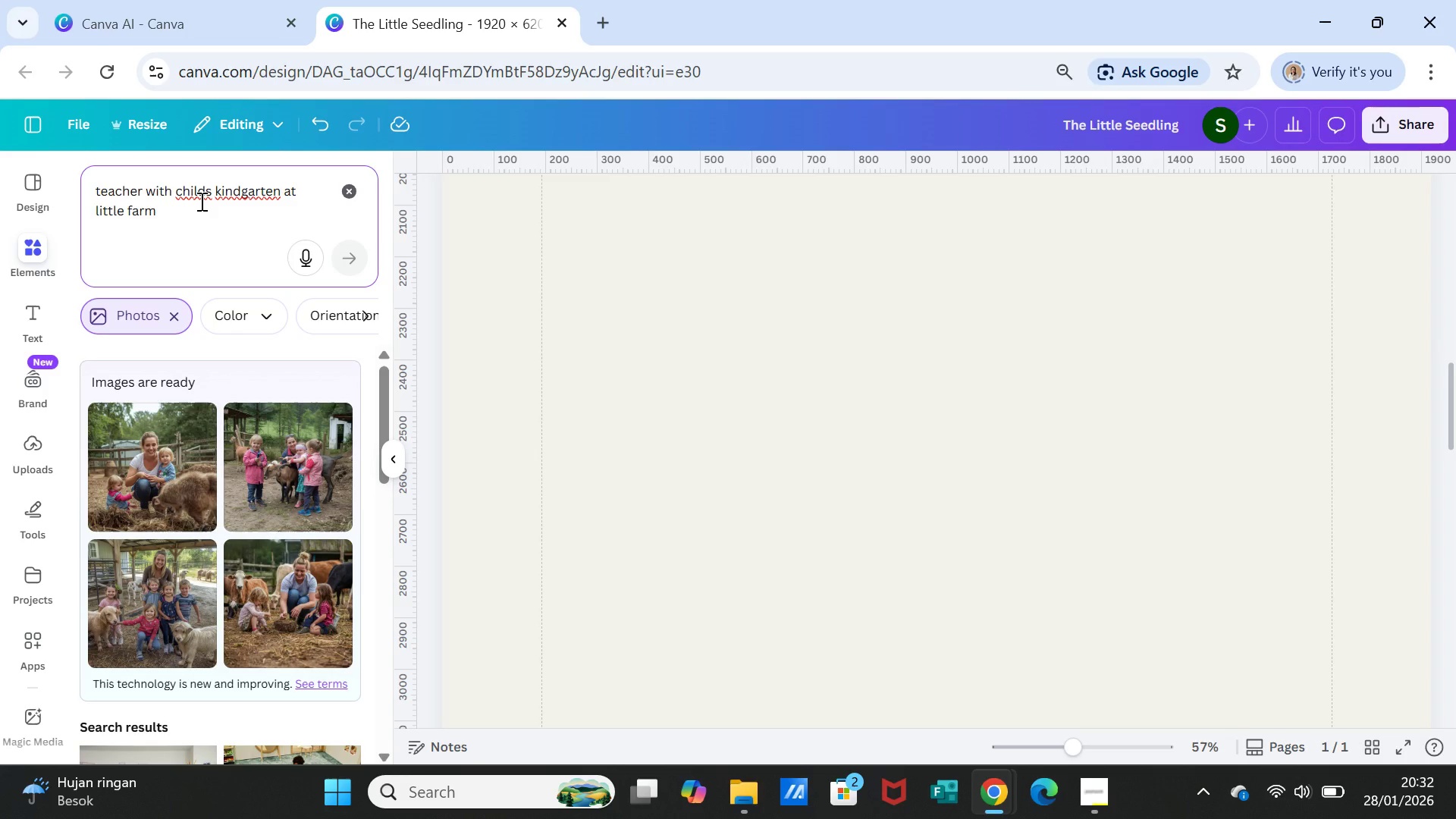 
wait(30.11)
 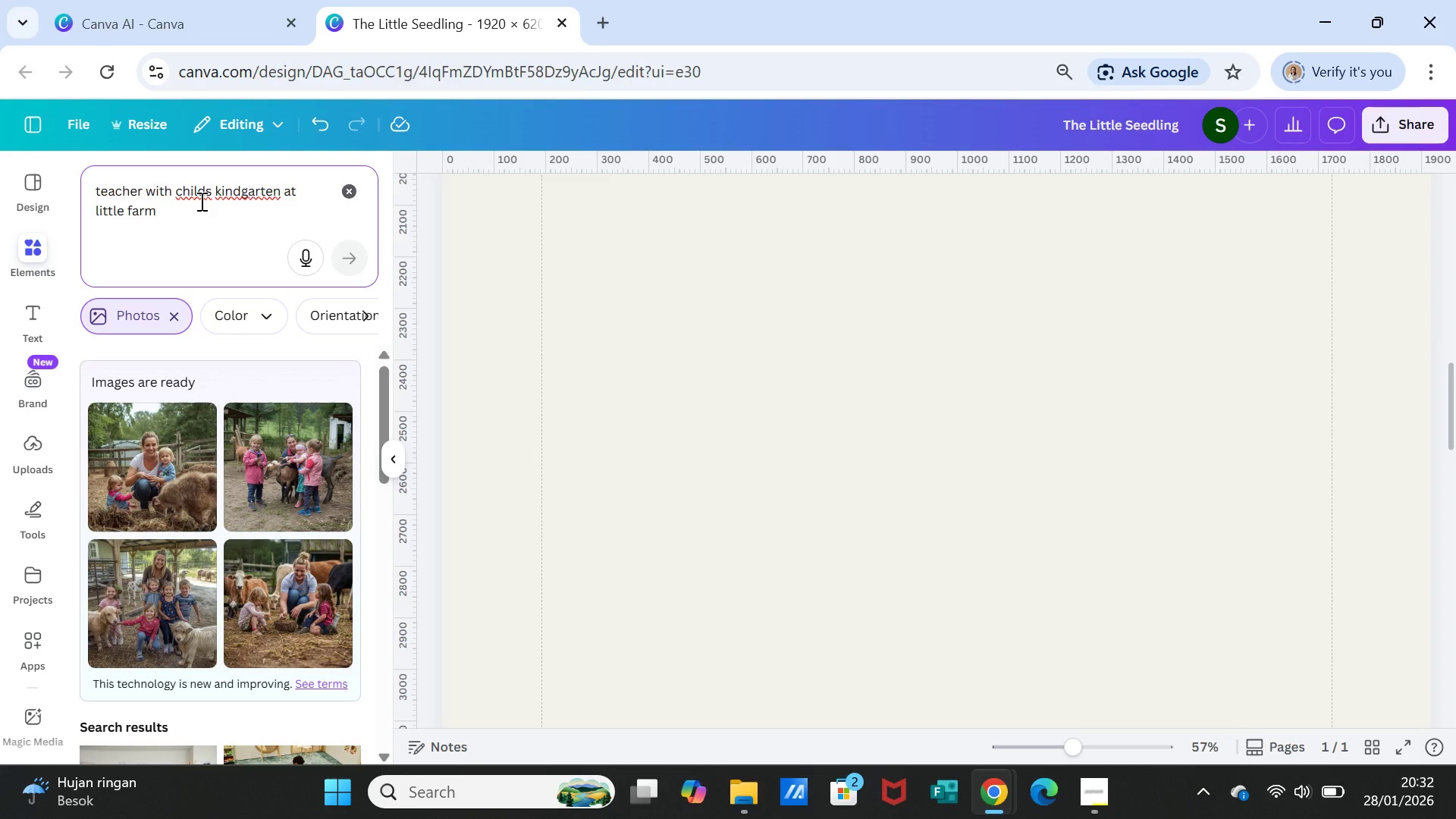 
left_click_drag(start_coordinate=[284, 189], to_coordinate=[303, 208])
 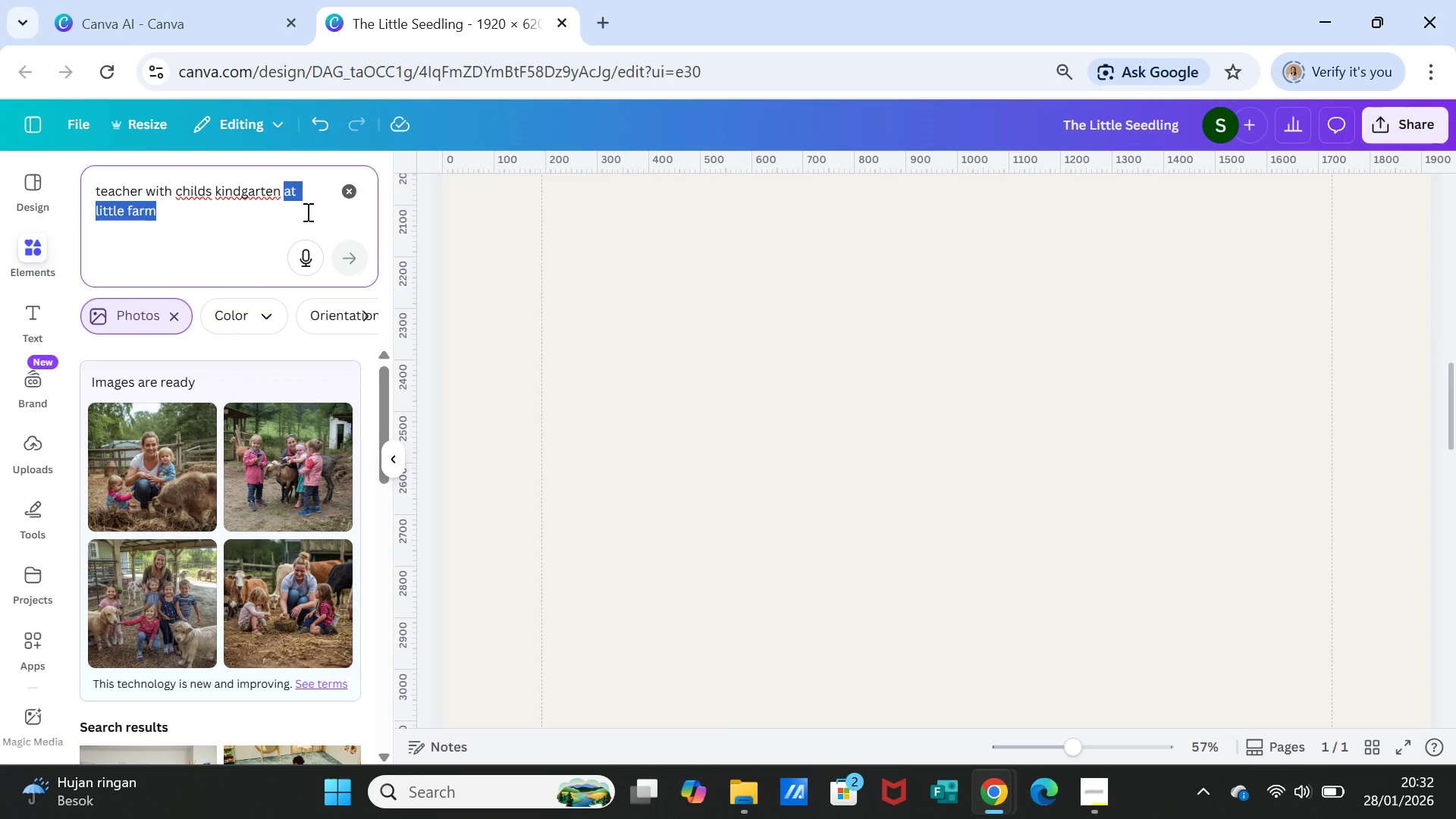 
type(farming)
 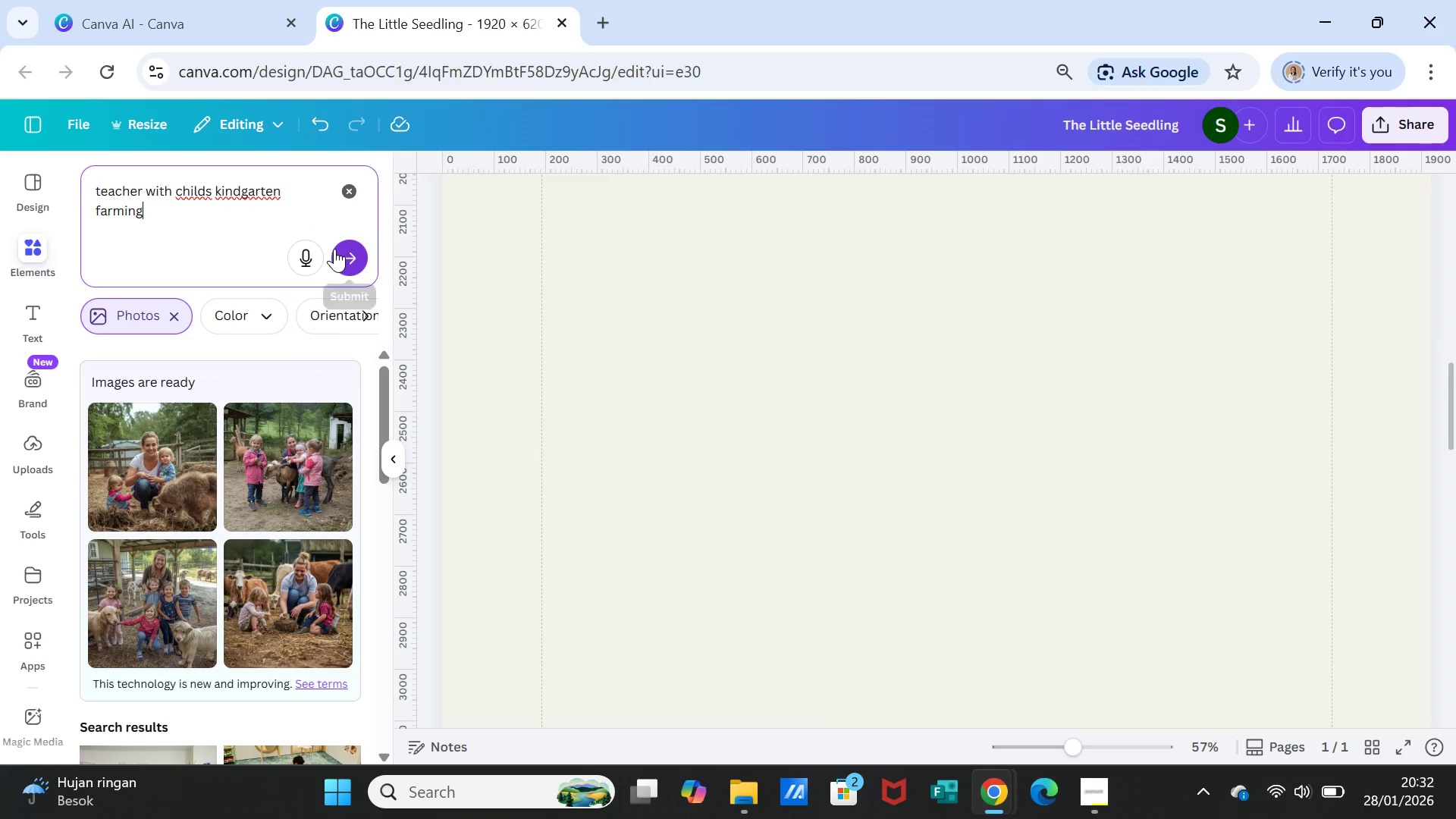 
left_click([344, 258])
 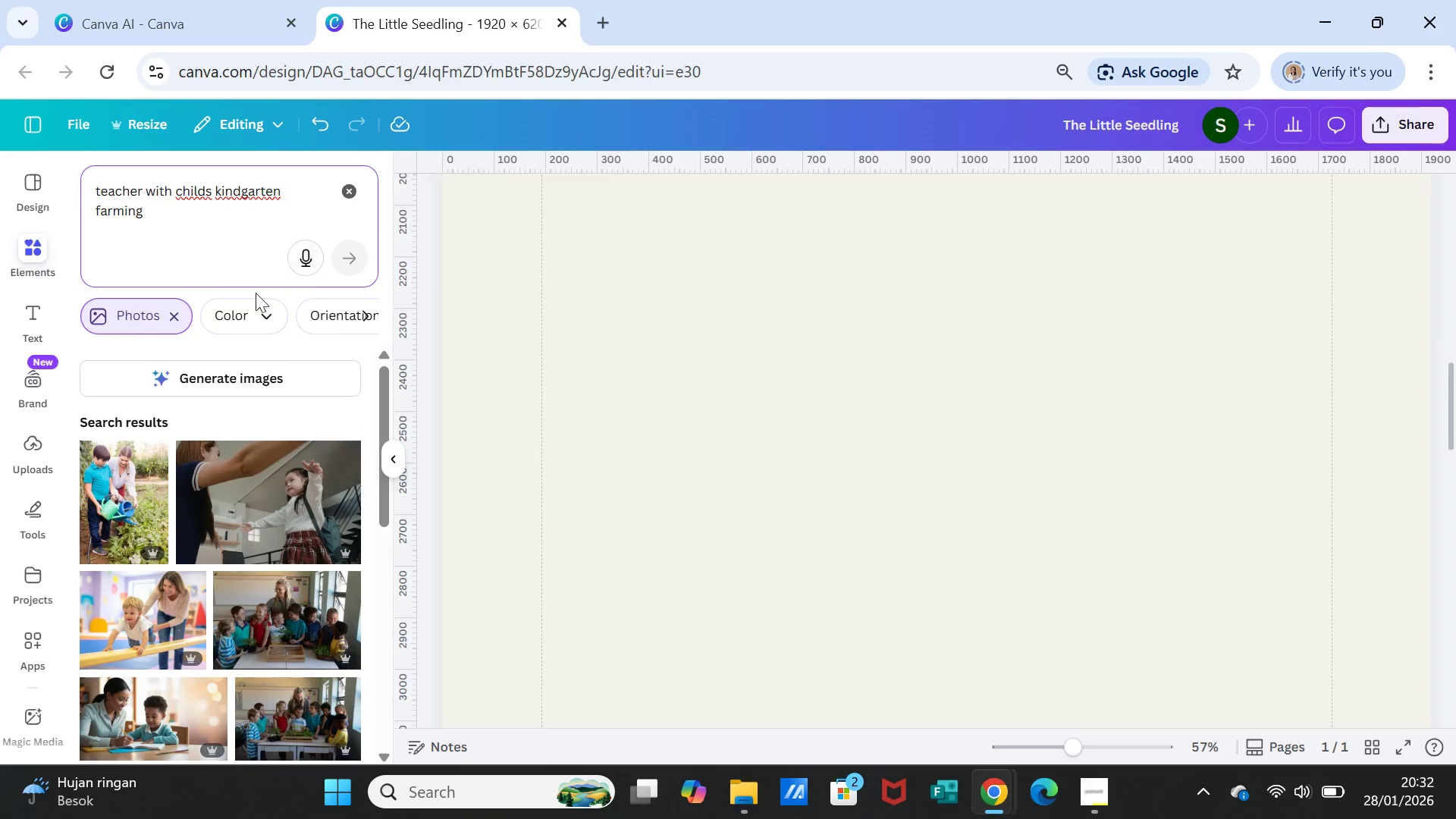 
left_click([240, 376])
 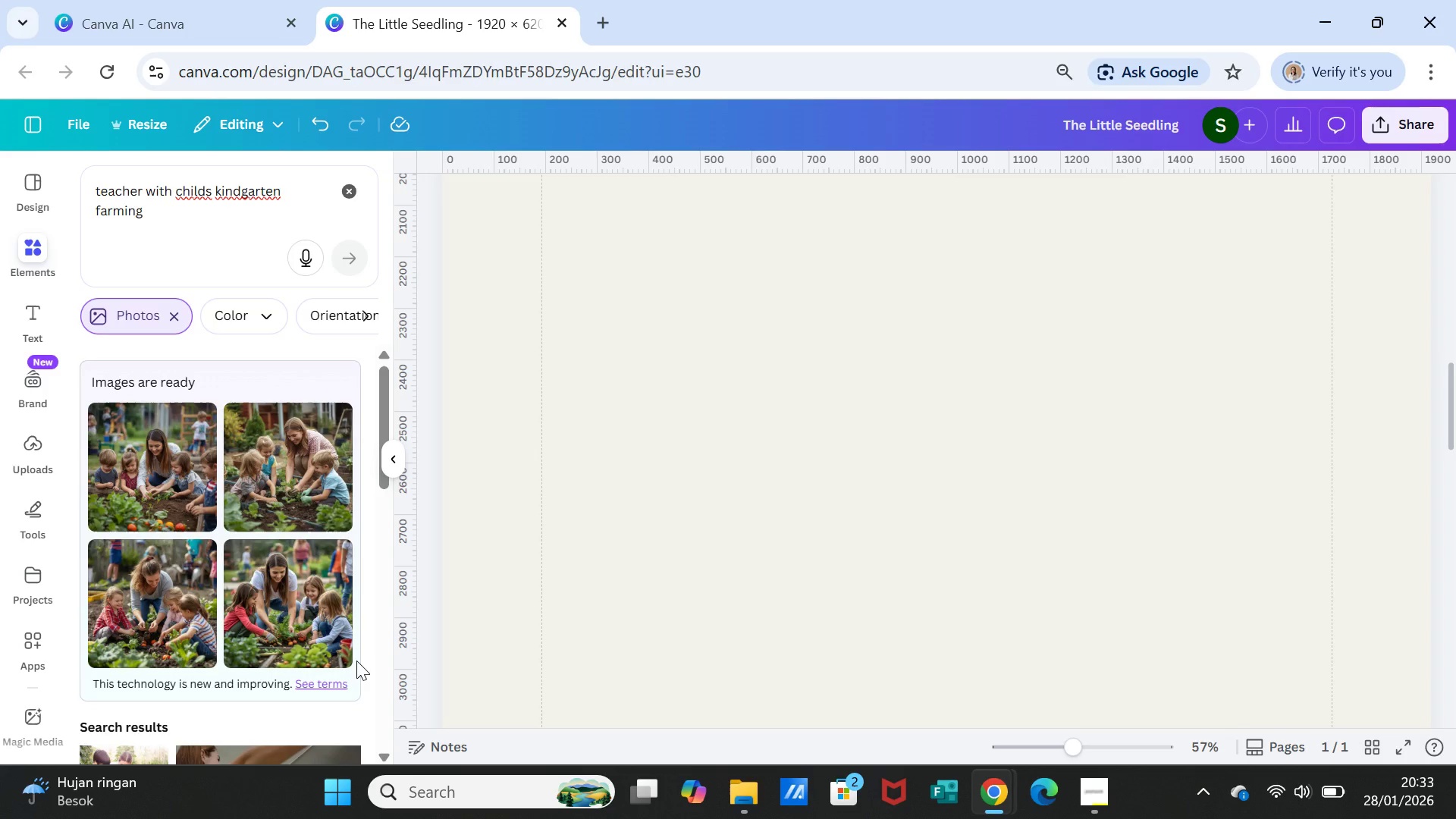 
wait(21.98)
 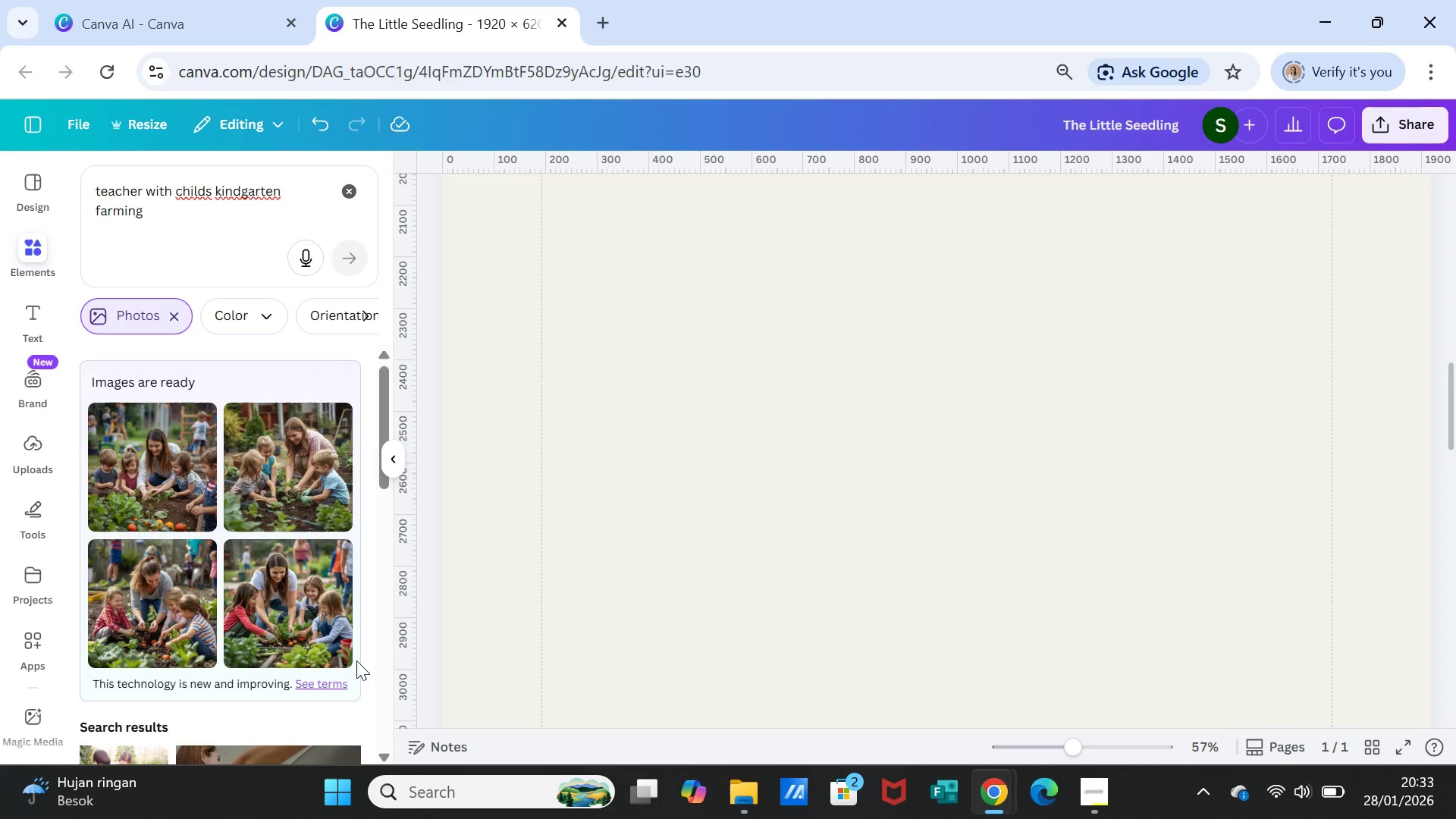 
left_click([276, 483])
 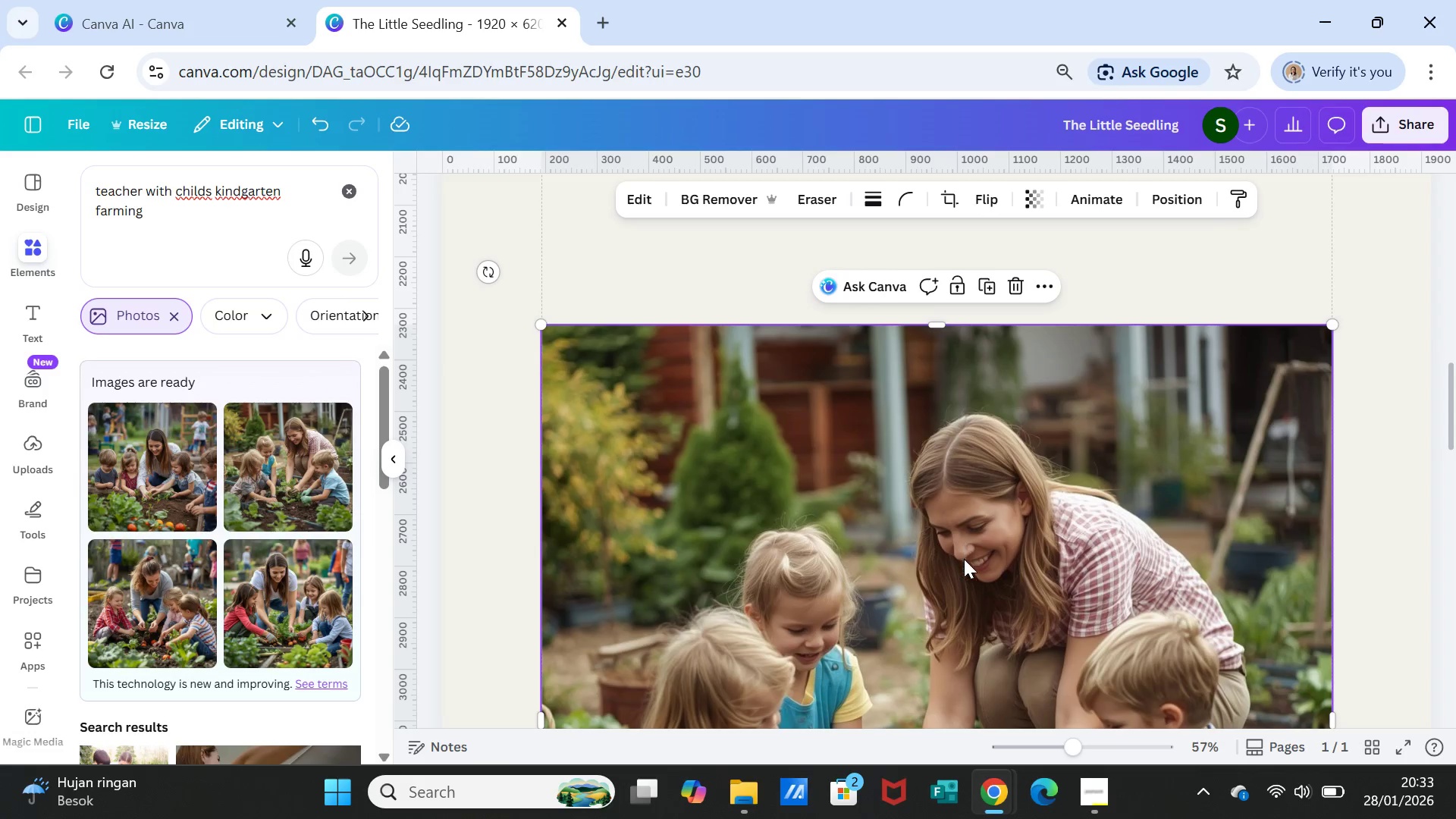 
scroll: coordinate [979, 580], scroll_direction: down, amount: 3.0
 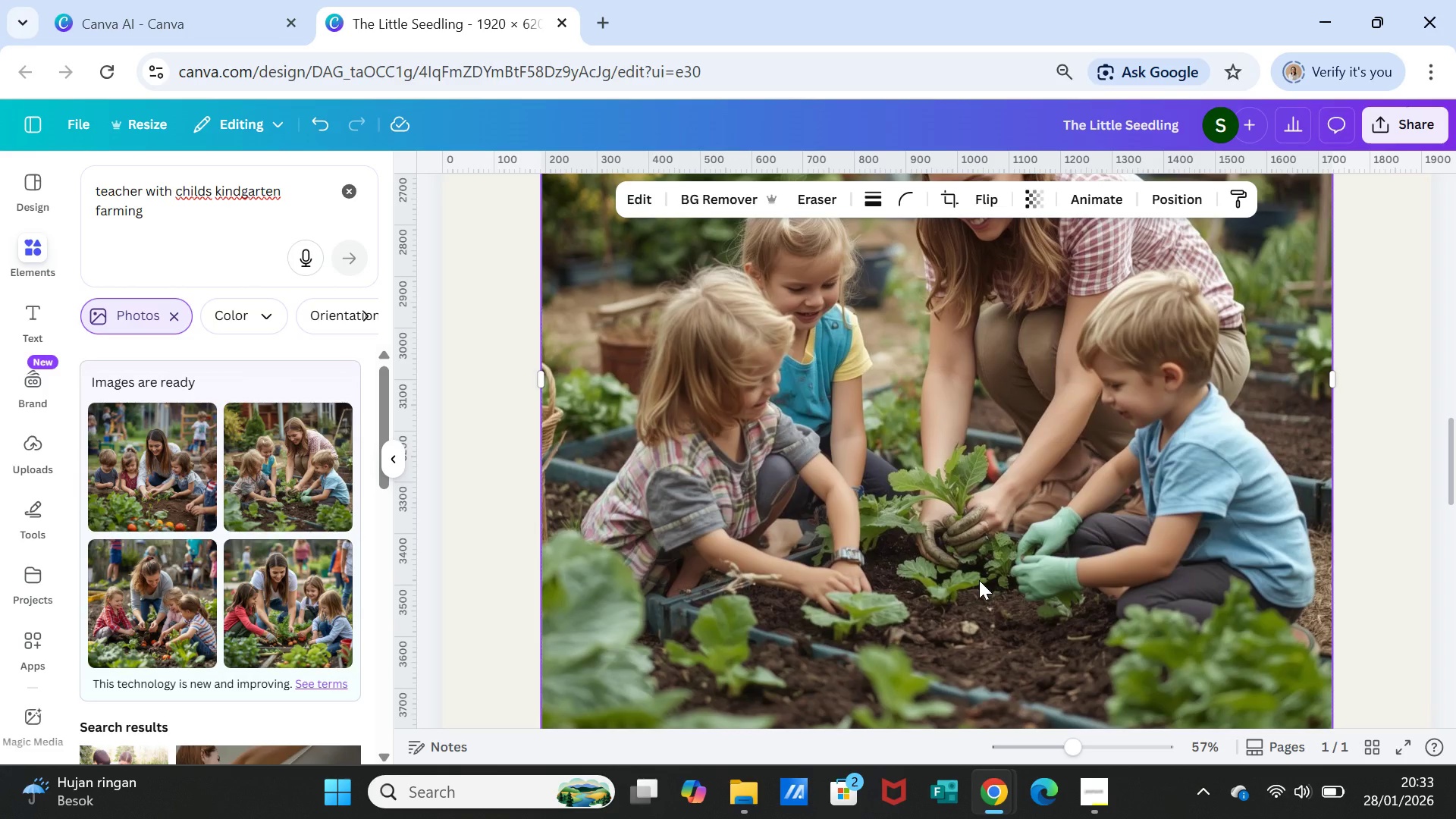 
scroll: coordinate [979, 580], scroll_direction: up, amount: 2.0
 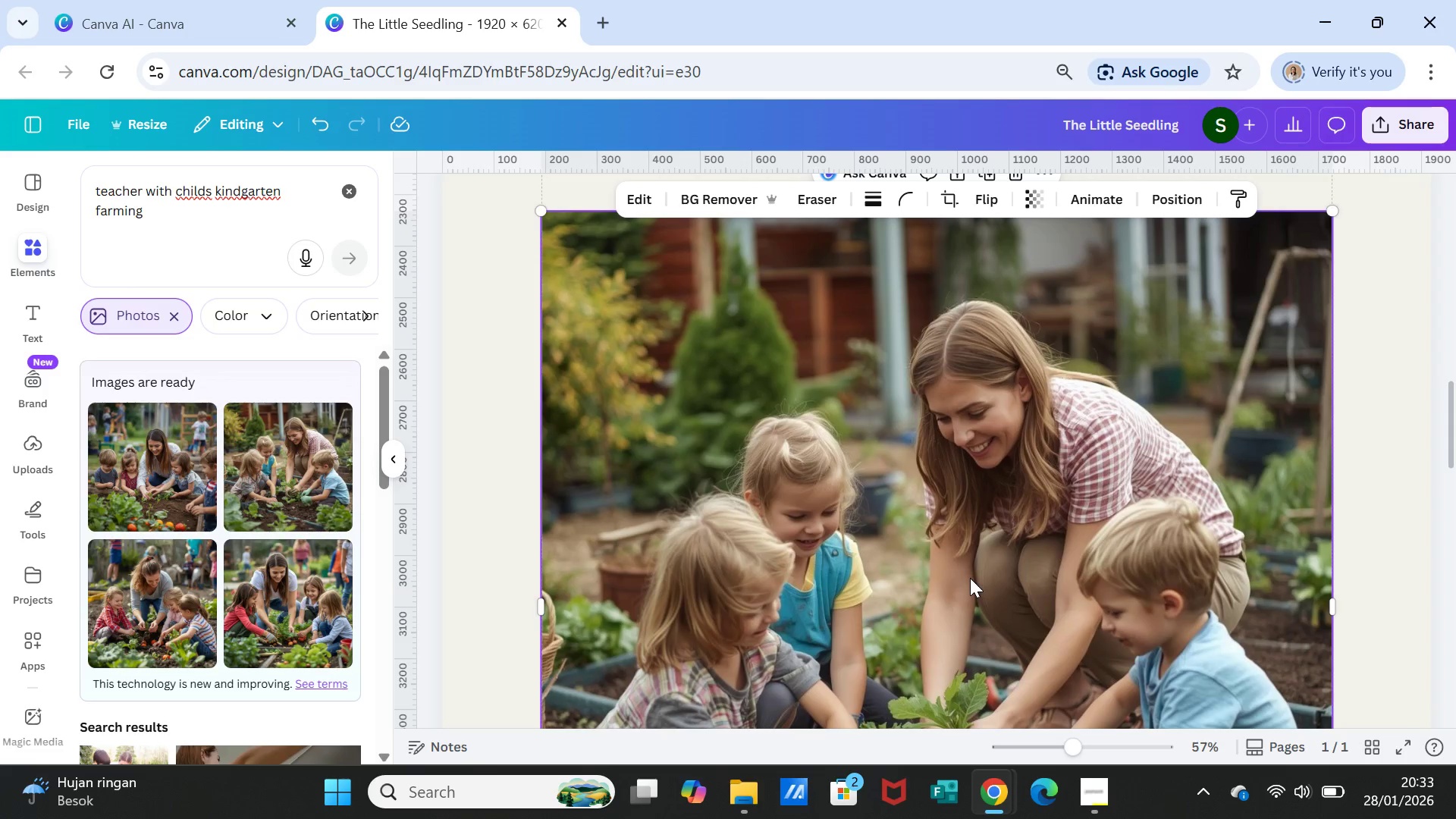 
left_click_drag(start_coordinate=[970, 578], to_coordinate=[955, 501])
 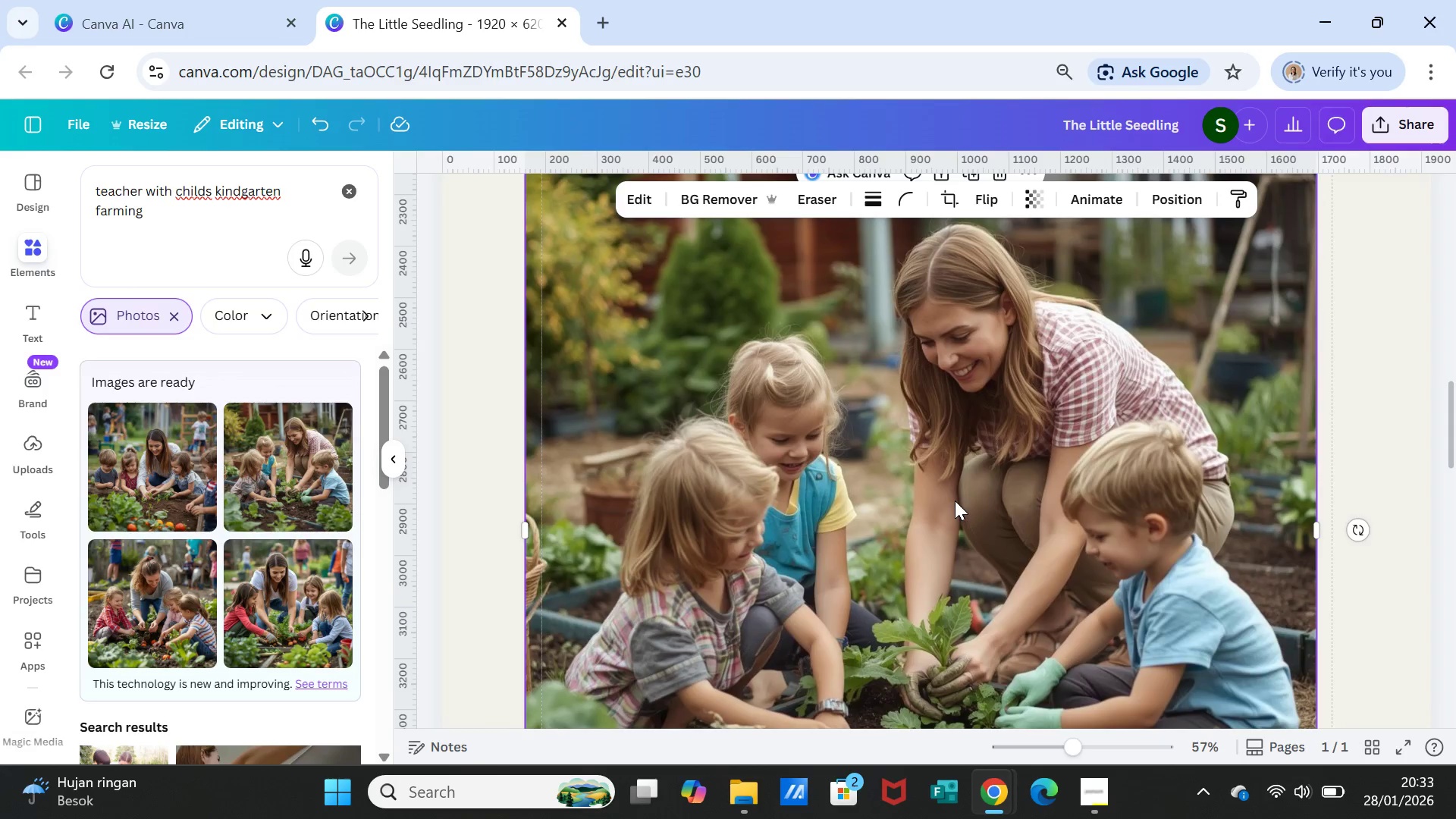 
scroll: coordinate [955, 500], scroll_direction: up, amount: 4.0
 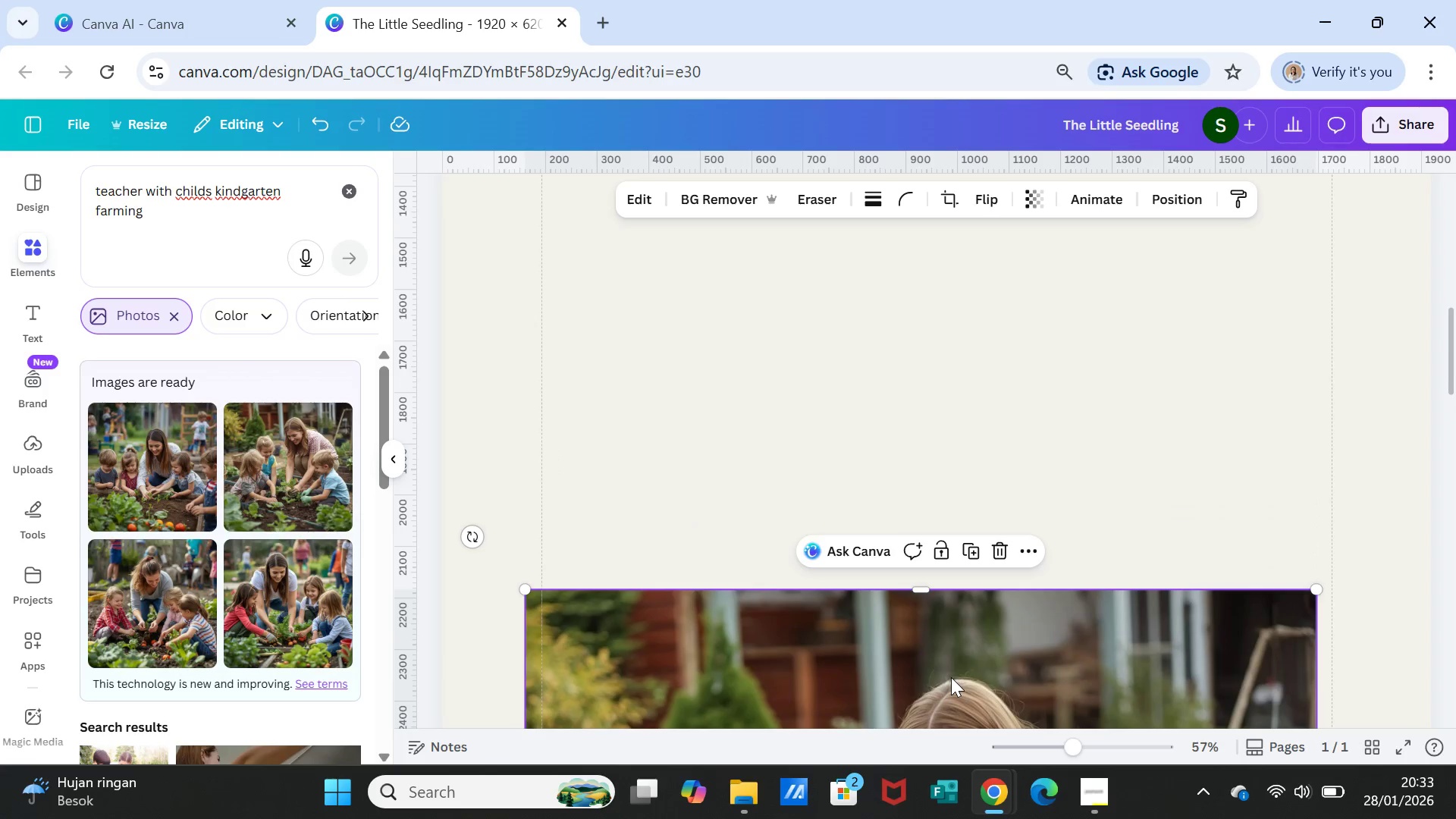 
left_click_drag(start_coordinate=[951, 677], to_coordinate=[915, 293])
 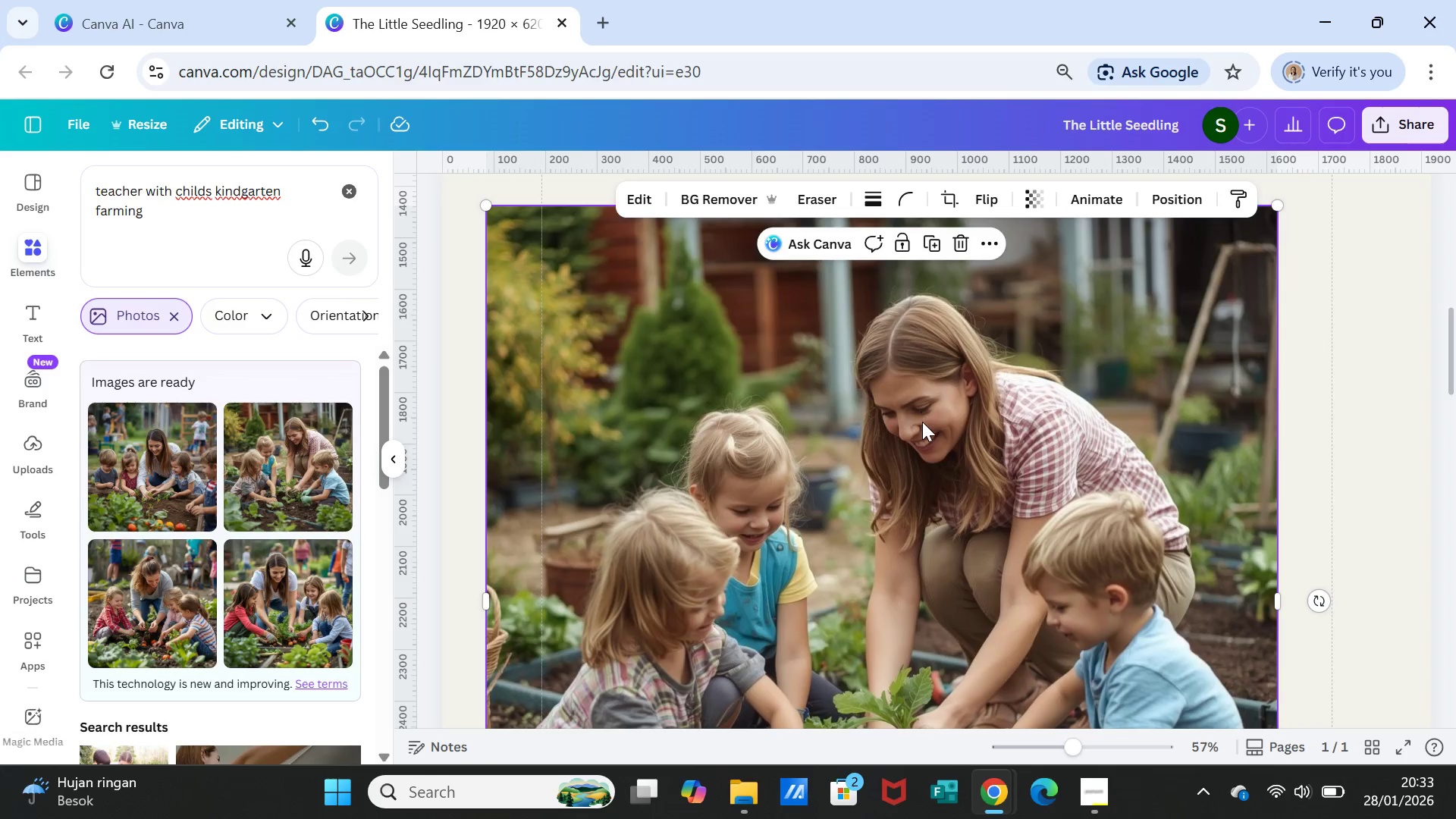 
scroll: coordinate [922, 422], scroll_direction: up, amount: 3.0
 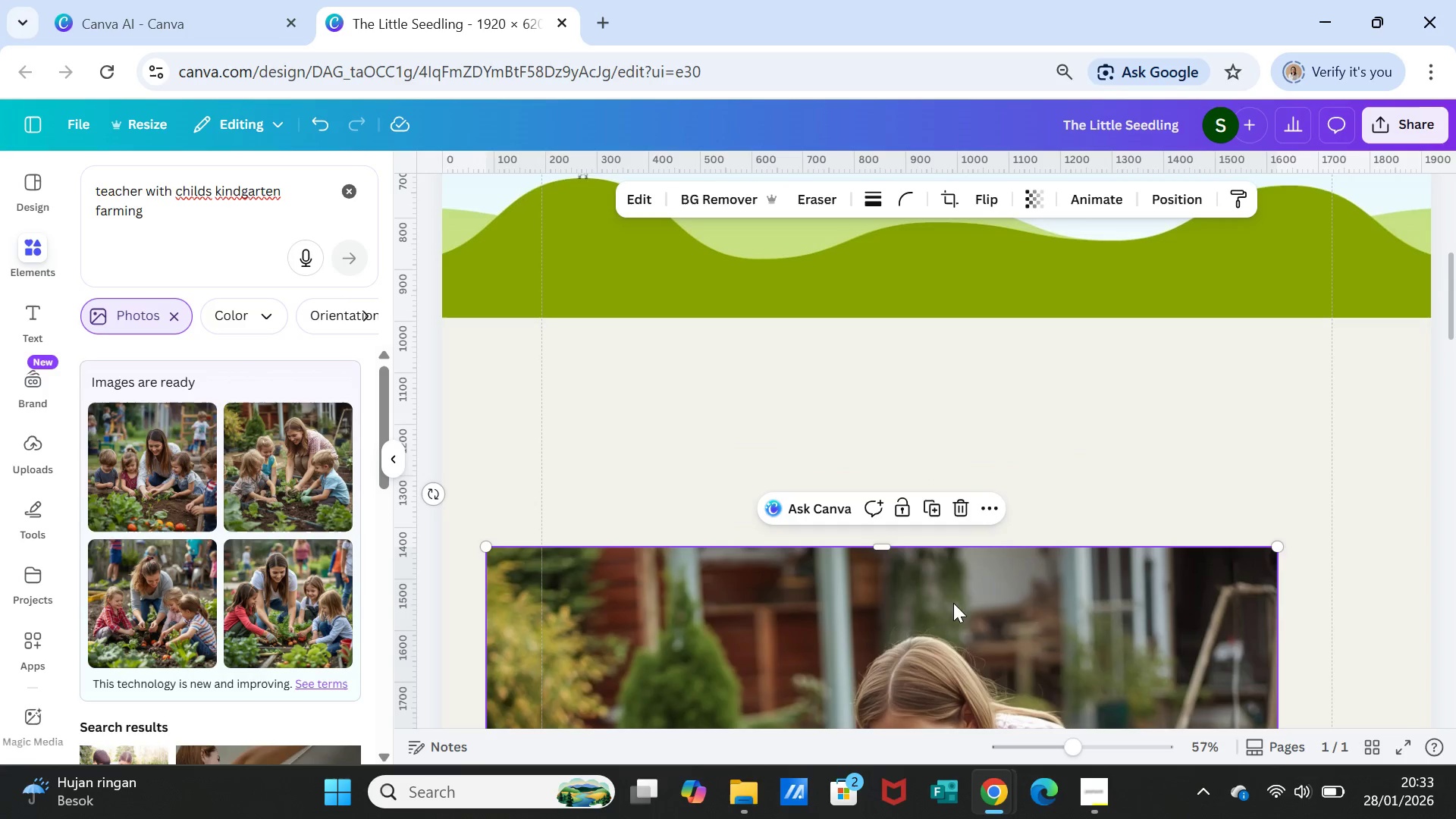 
left_click_drag(start_coordinate=[955, 613], to_coordinate=[970, 245])
 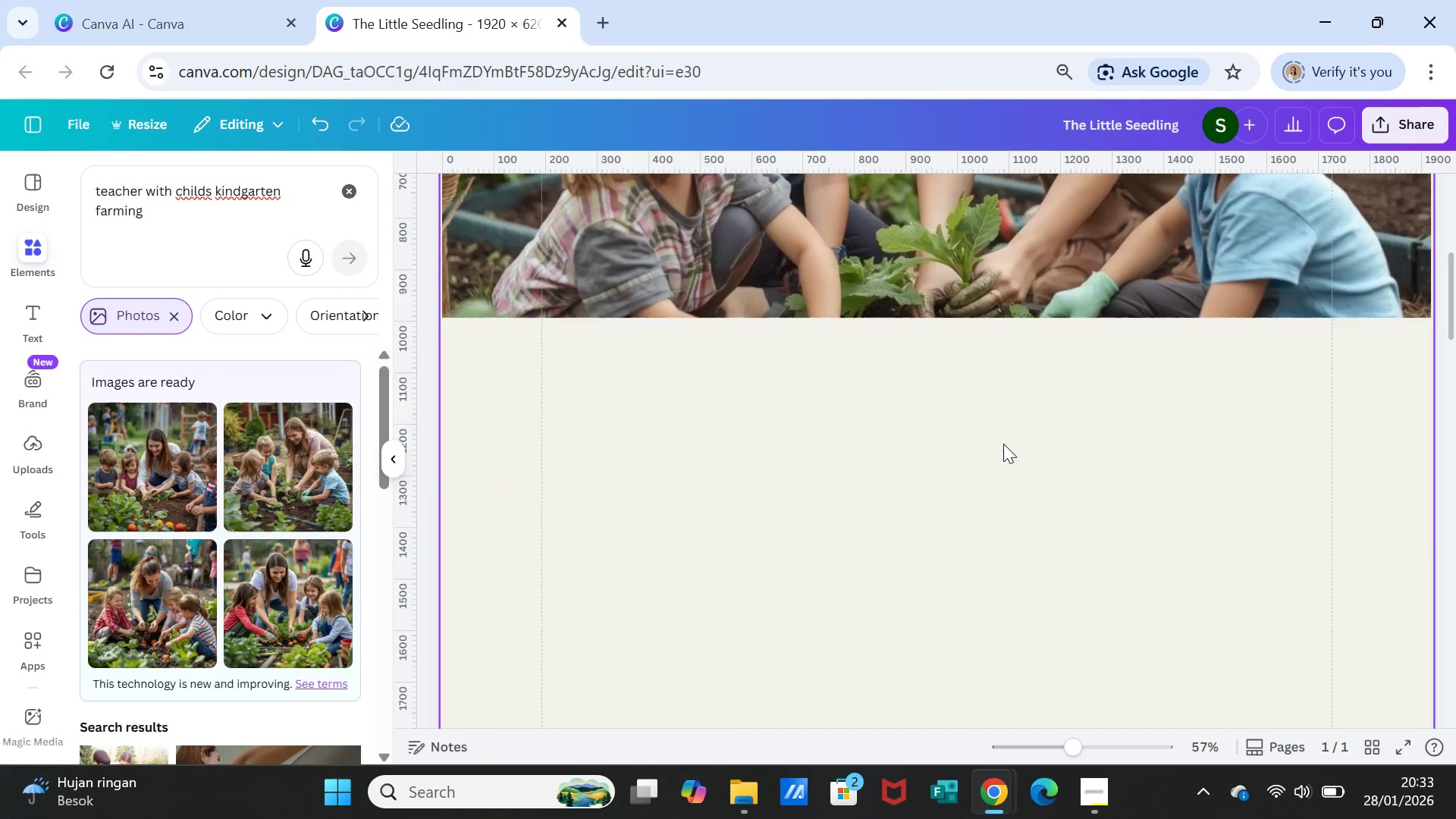 
scroll: coordinate [1003, 444], scroll_direction: up, amount: 3.0
 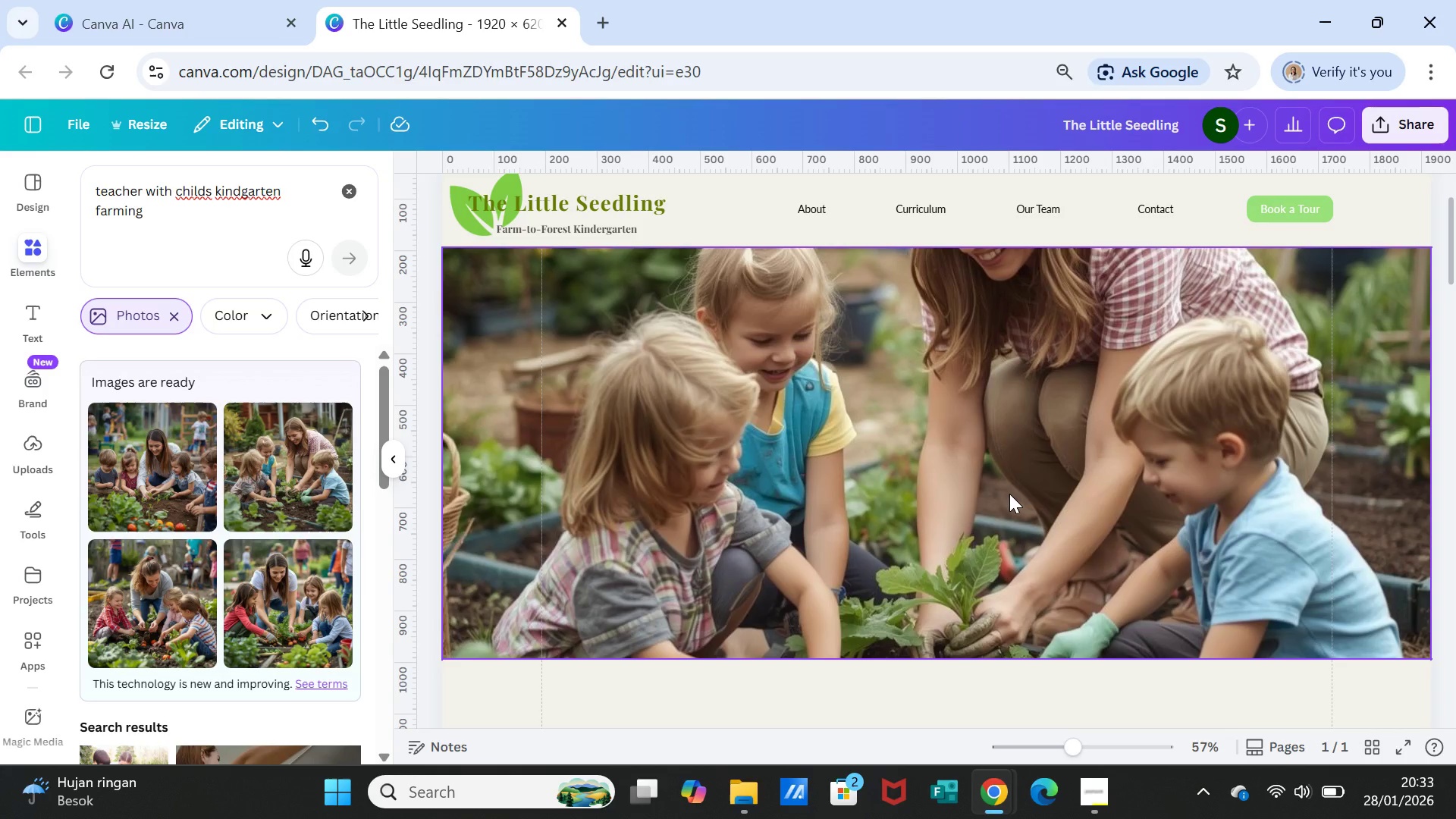 
double_click([1009, 494])
 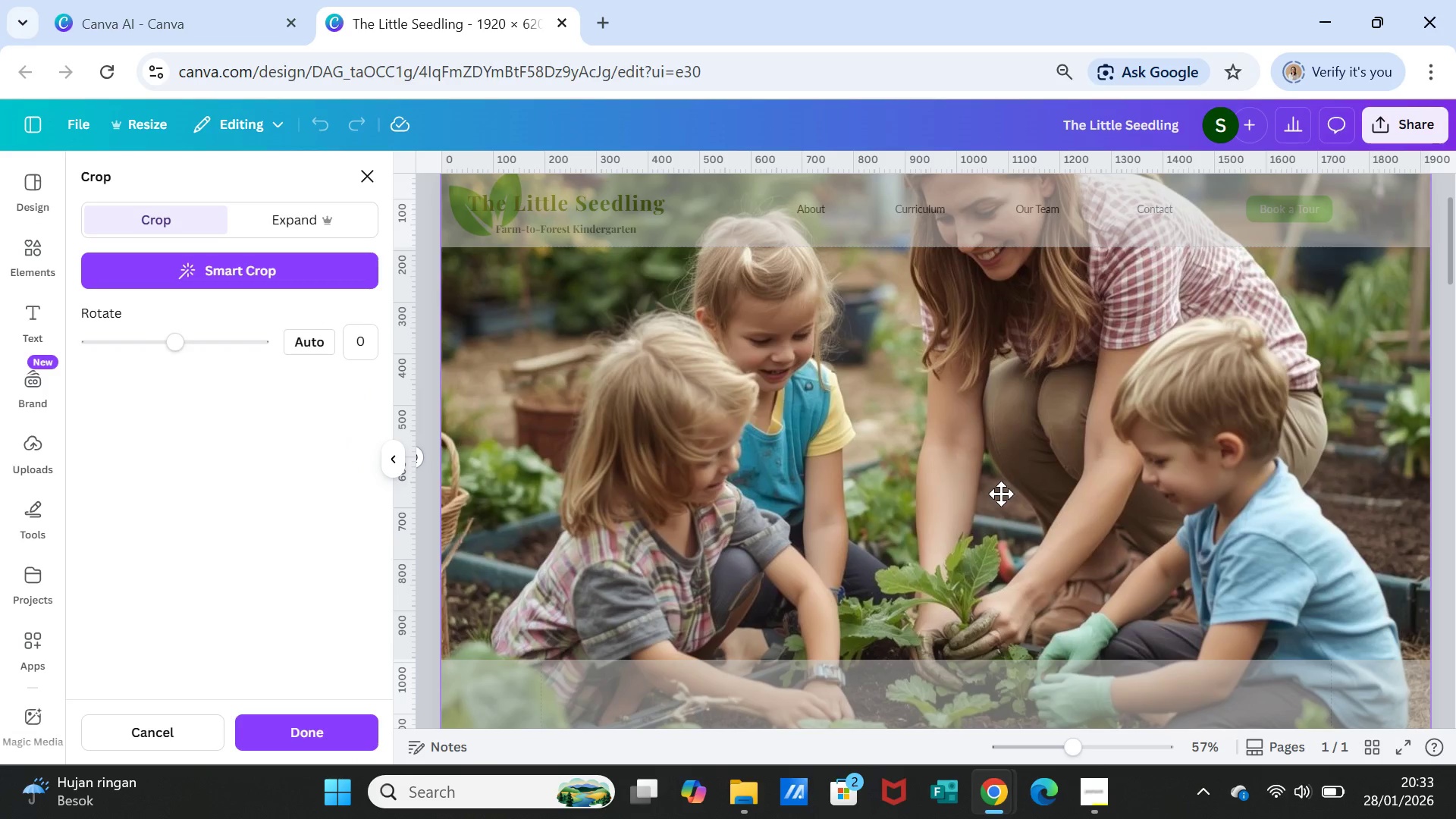 
left_click_drag(start_coordinate=[995, 489], to_coordinate=[982, 476])
 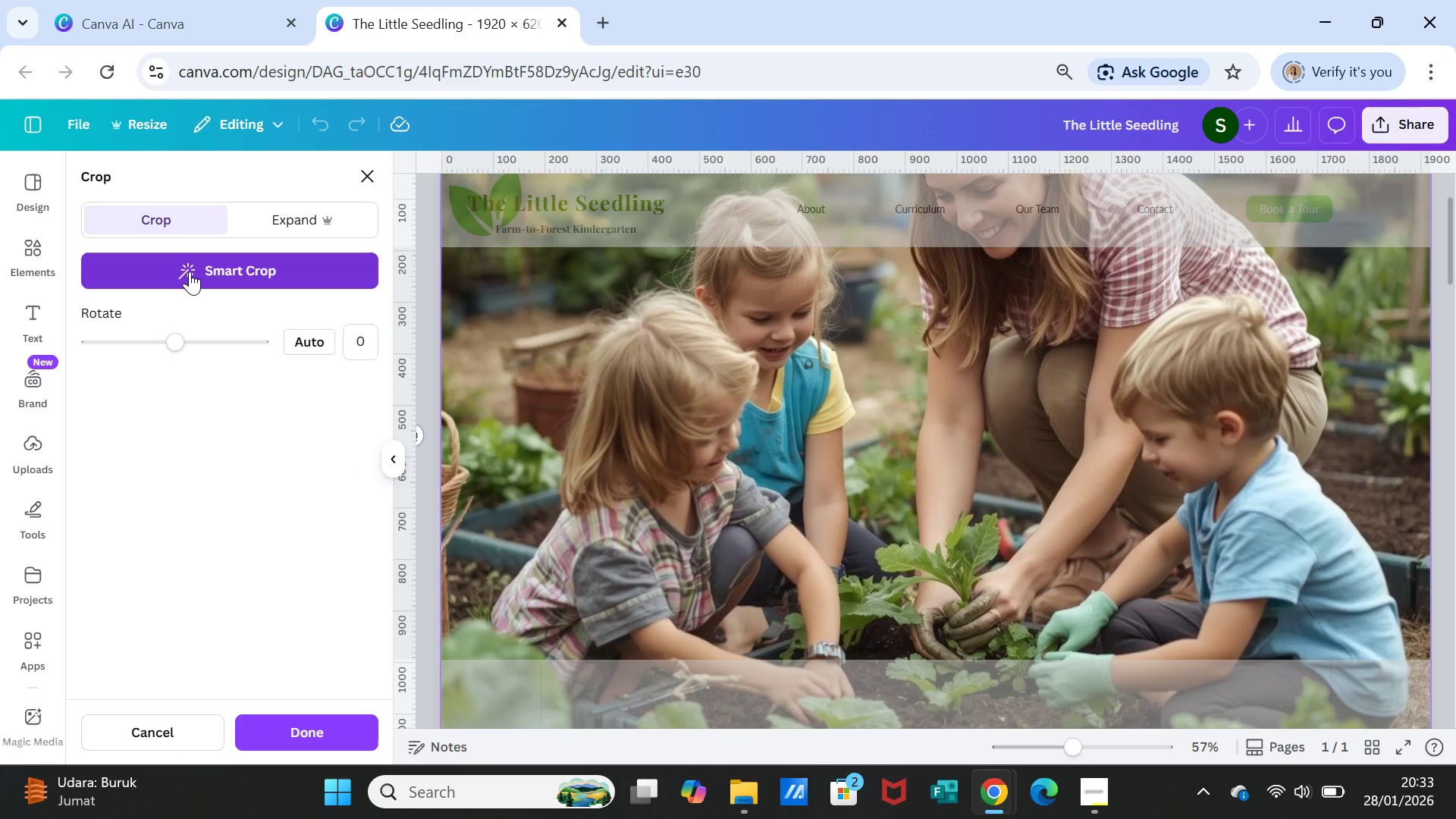 
wait(5.53)
 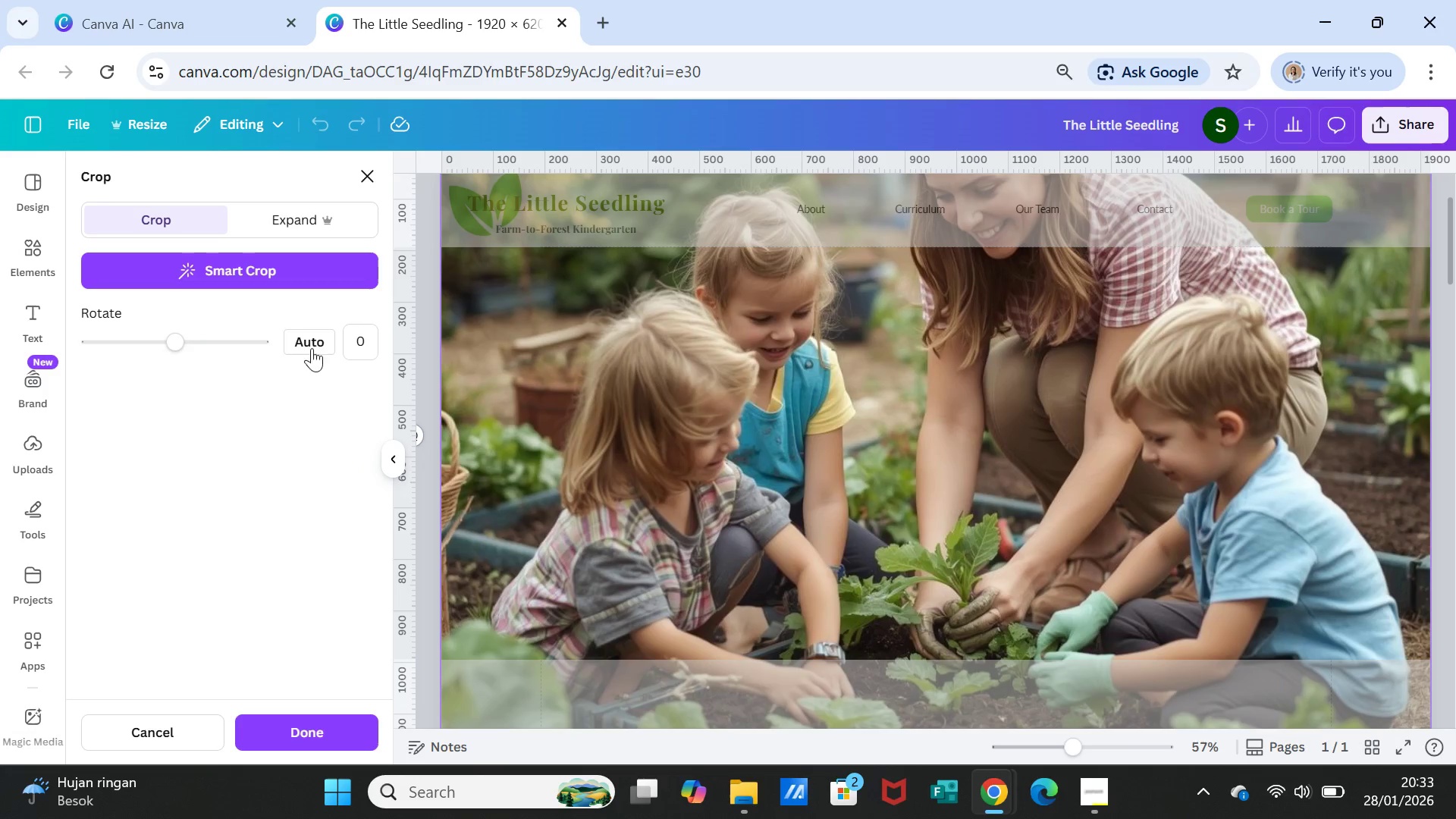 
left_click([306, 337])
 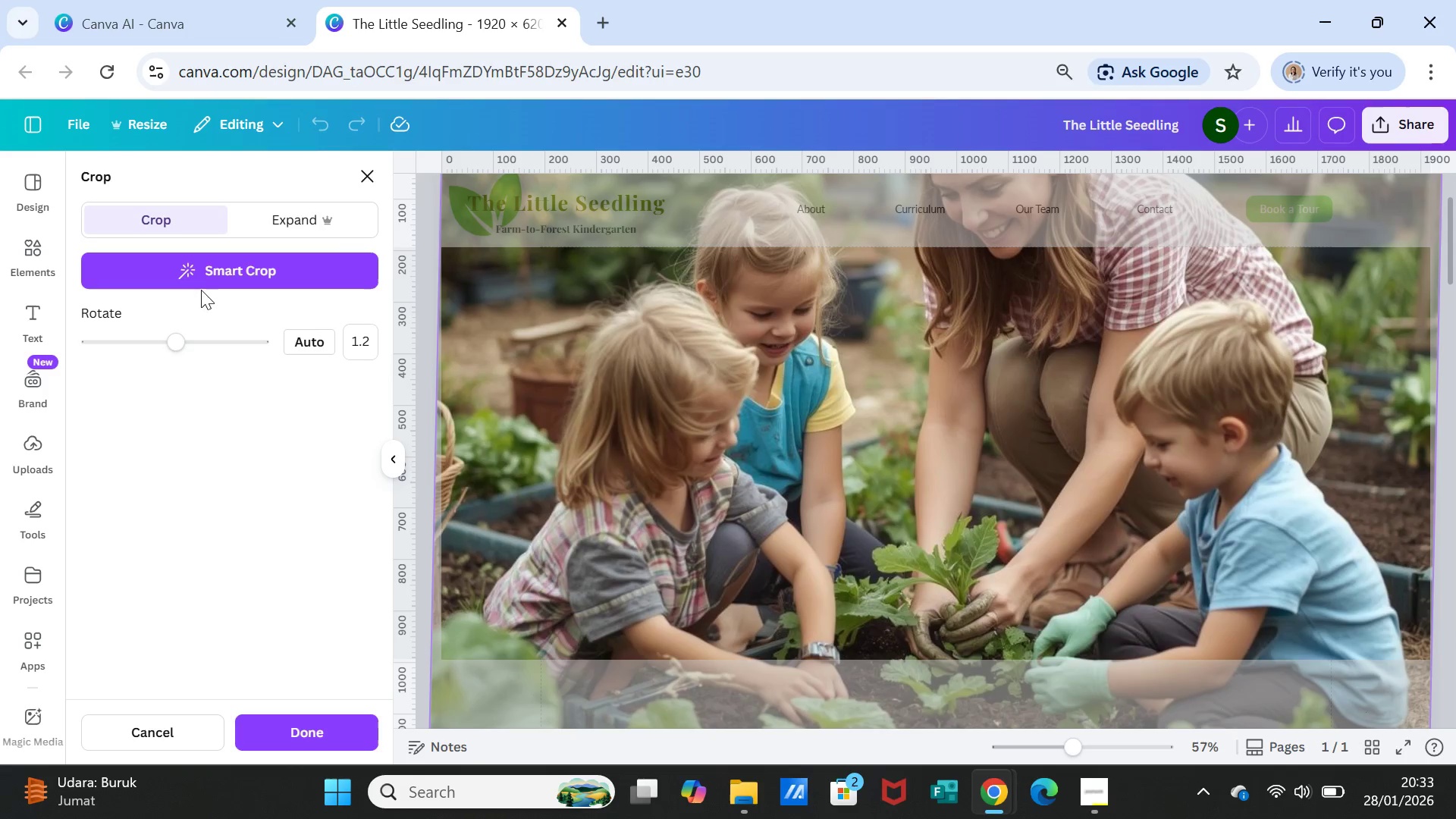 
left_click([201, 276])
 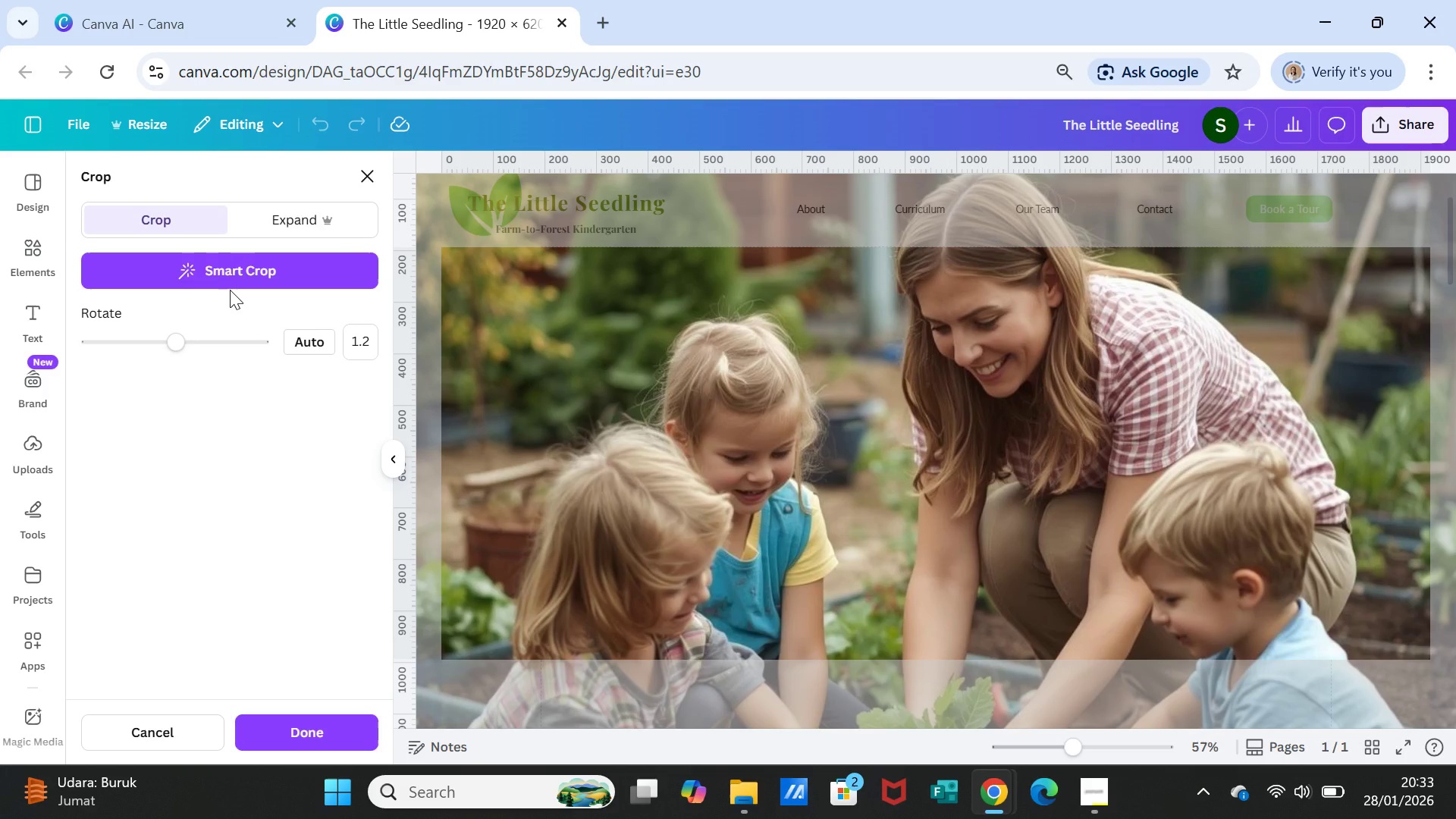 
scroll: coordinate [748, 515], scroll_direction: down, amount: 5.0
 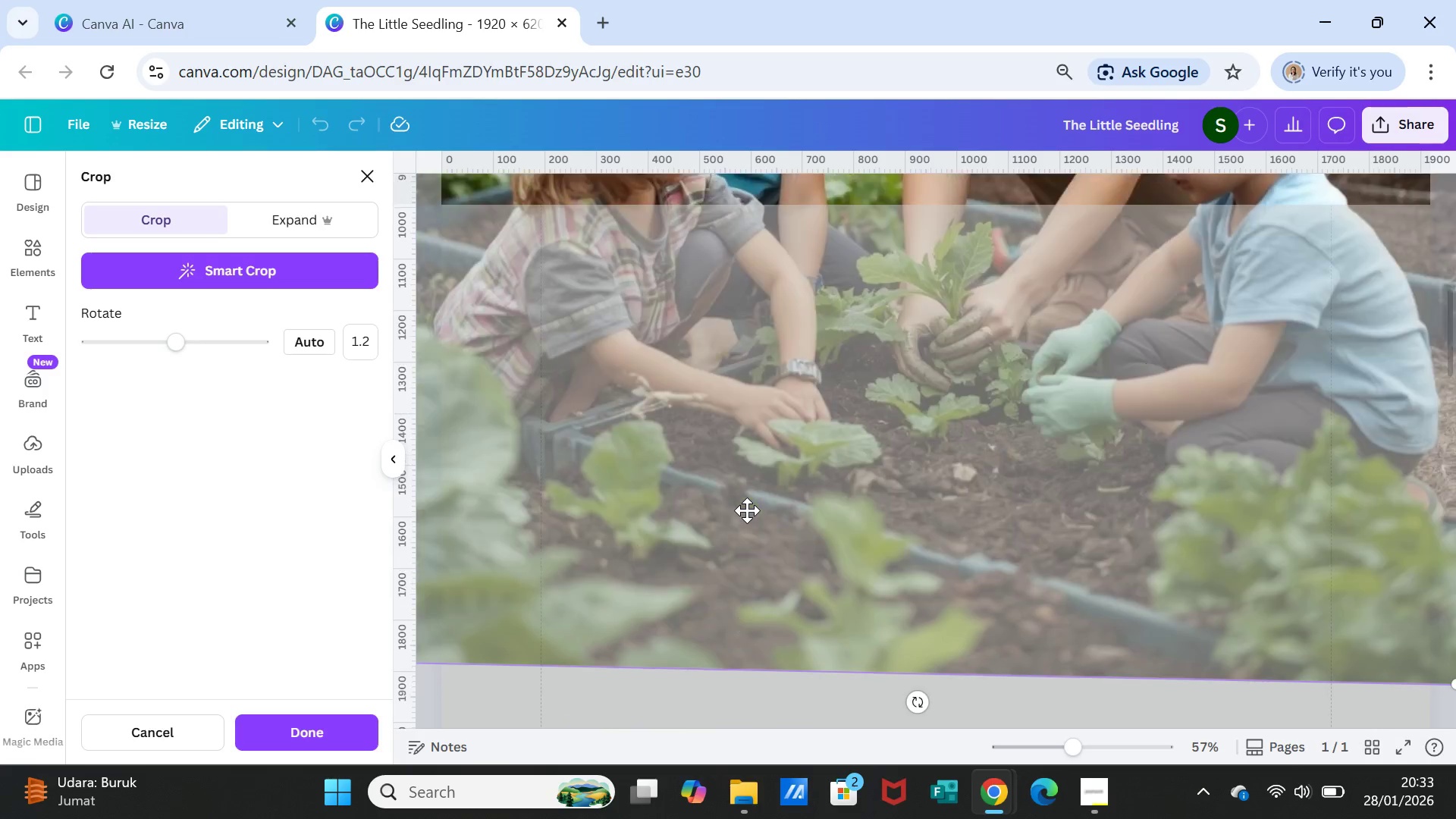 
scroll: coordinate [747, 510], scroll_direction: up, amount: 5.0
 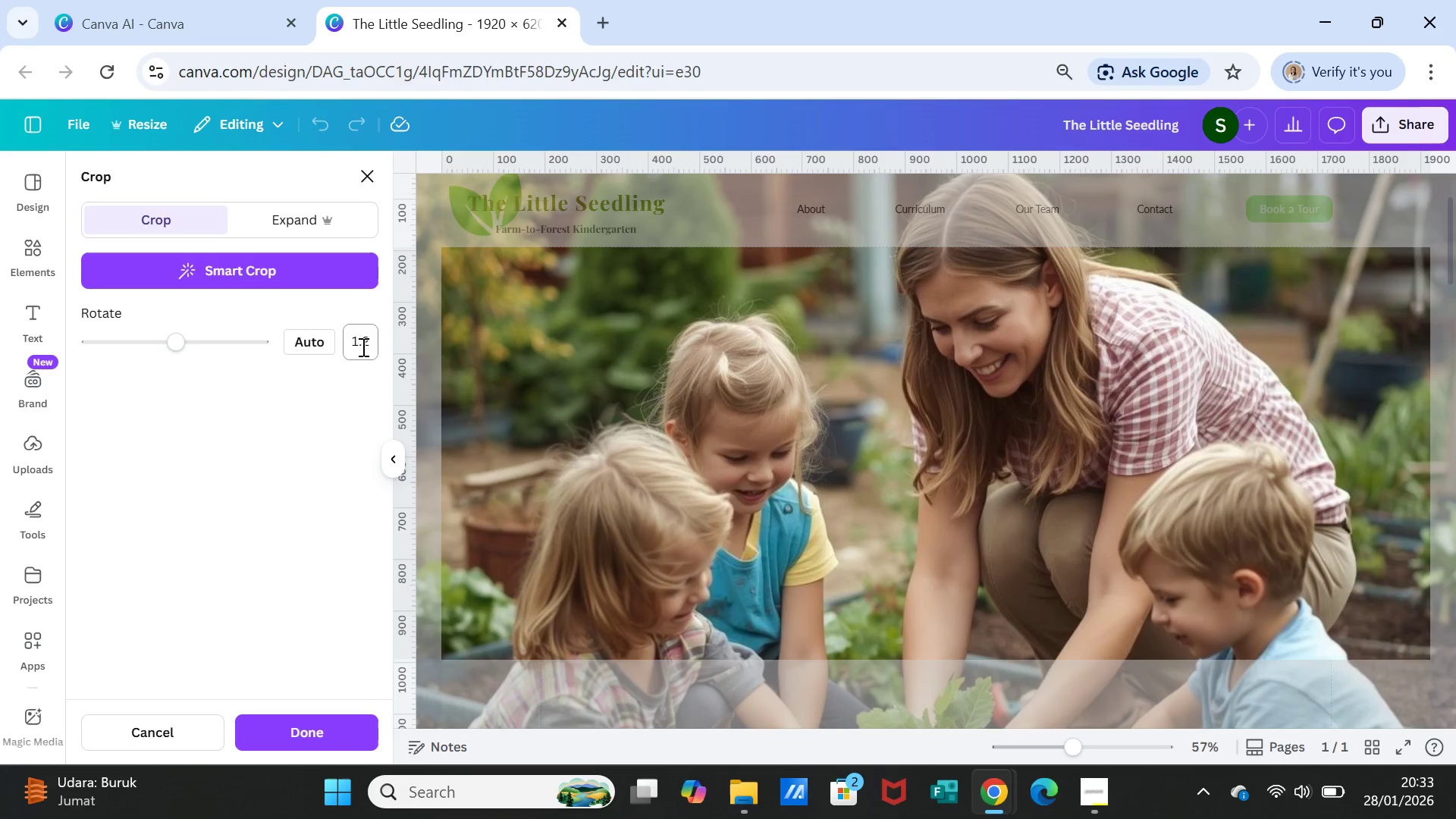 
left_click([284, 223])
 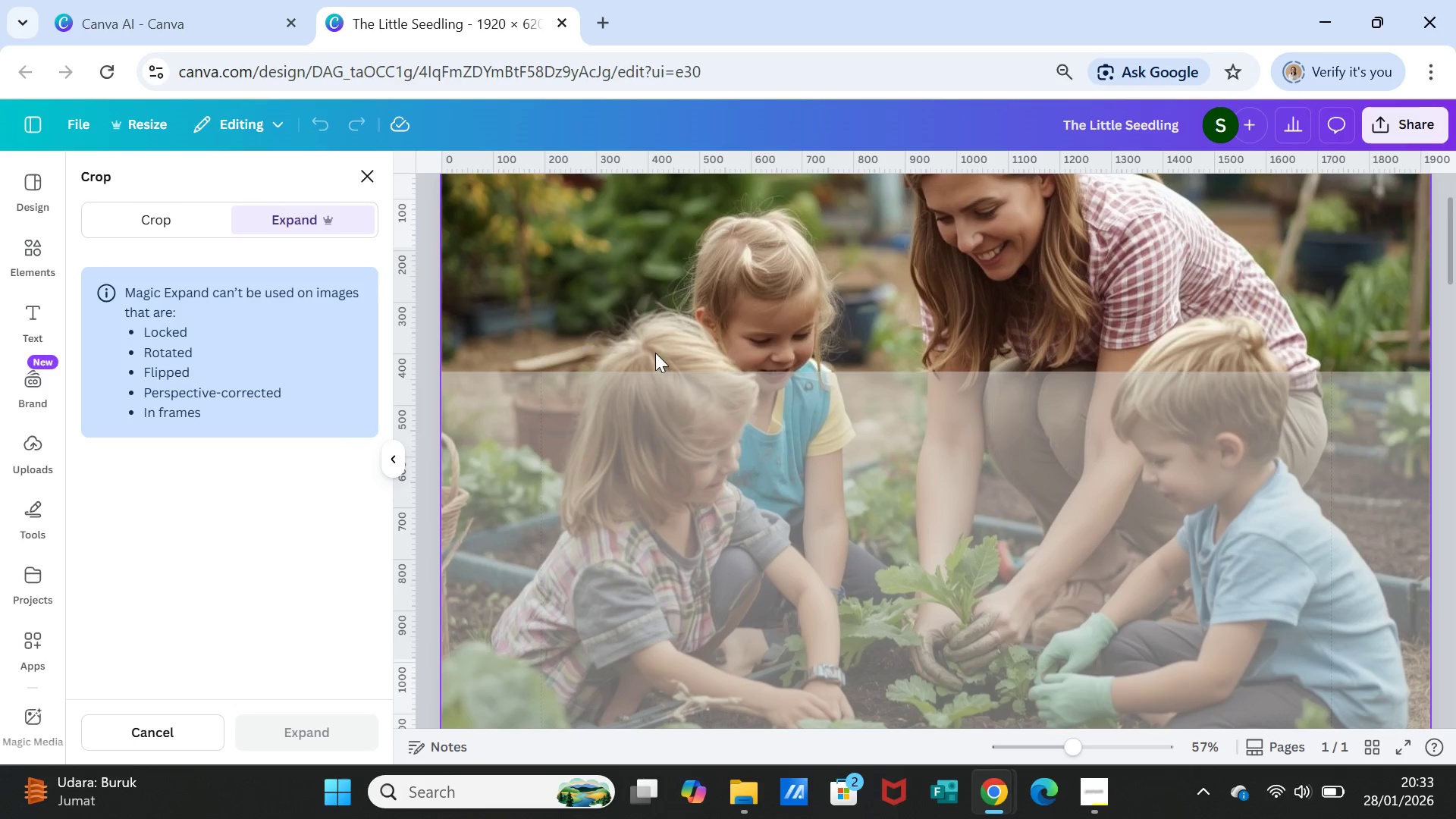 
scroll: coordinate [845, 457], scroll_direction: up, amount: 7.0
 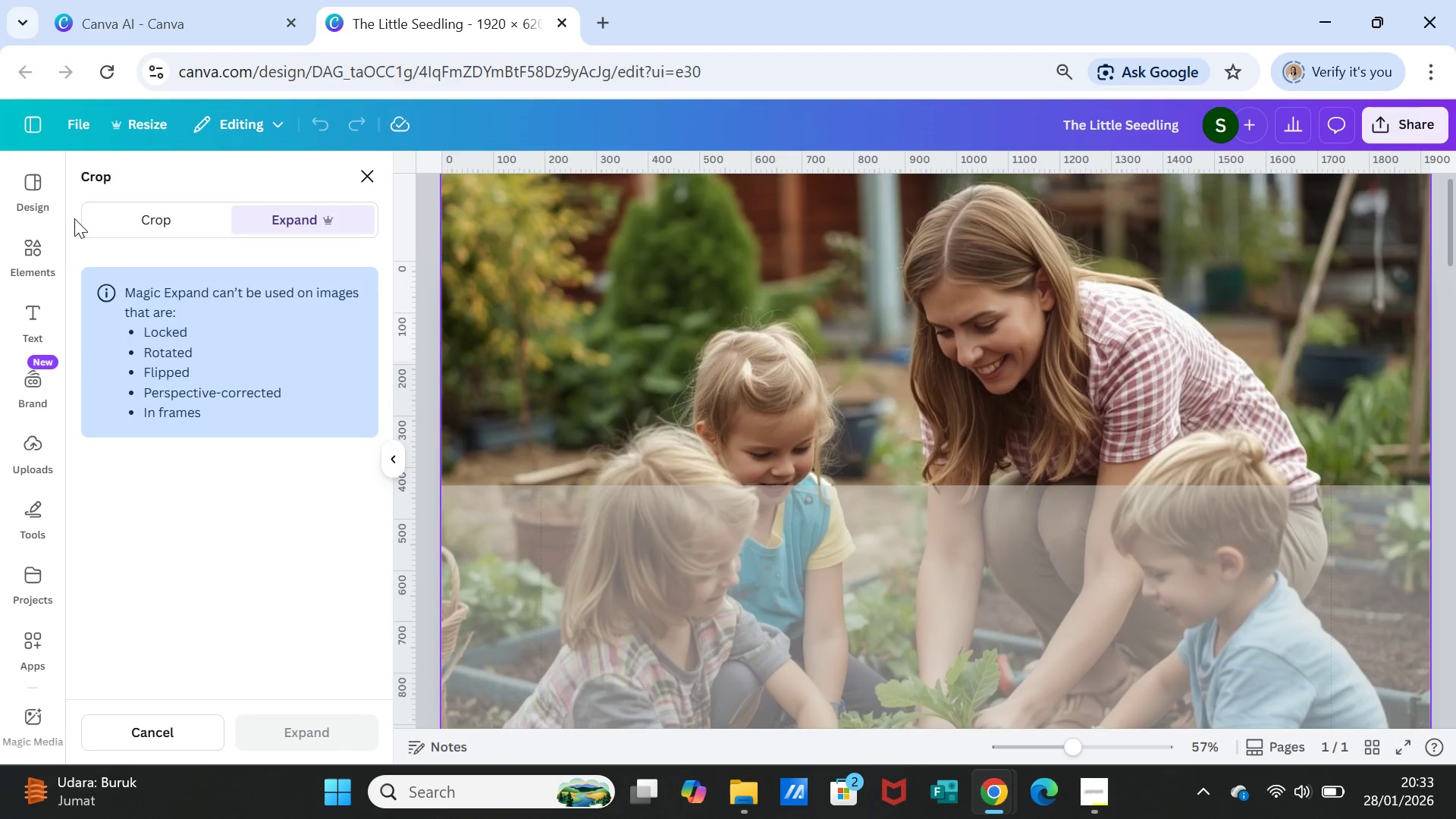 
left_click([152, 225])
 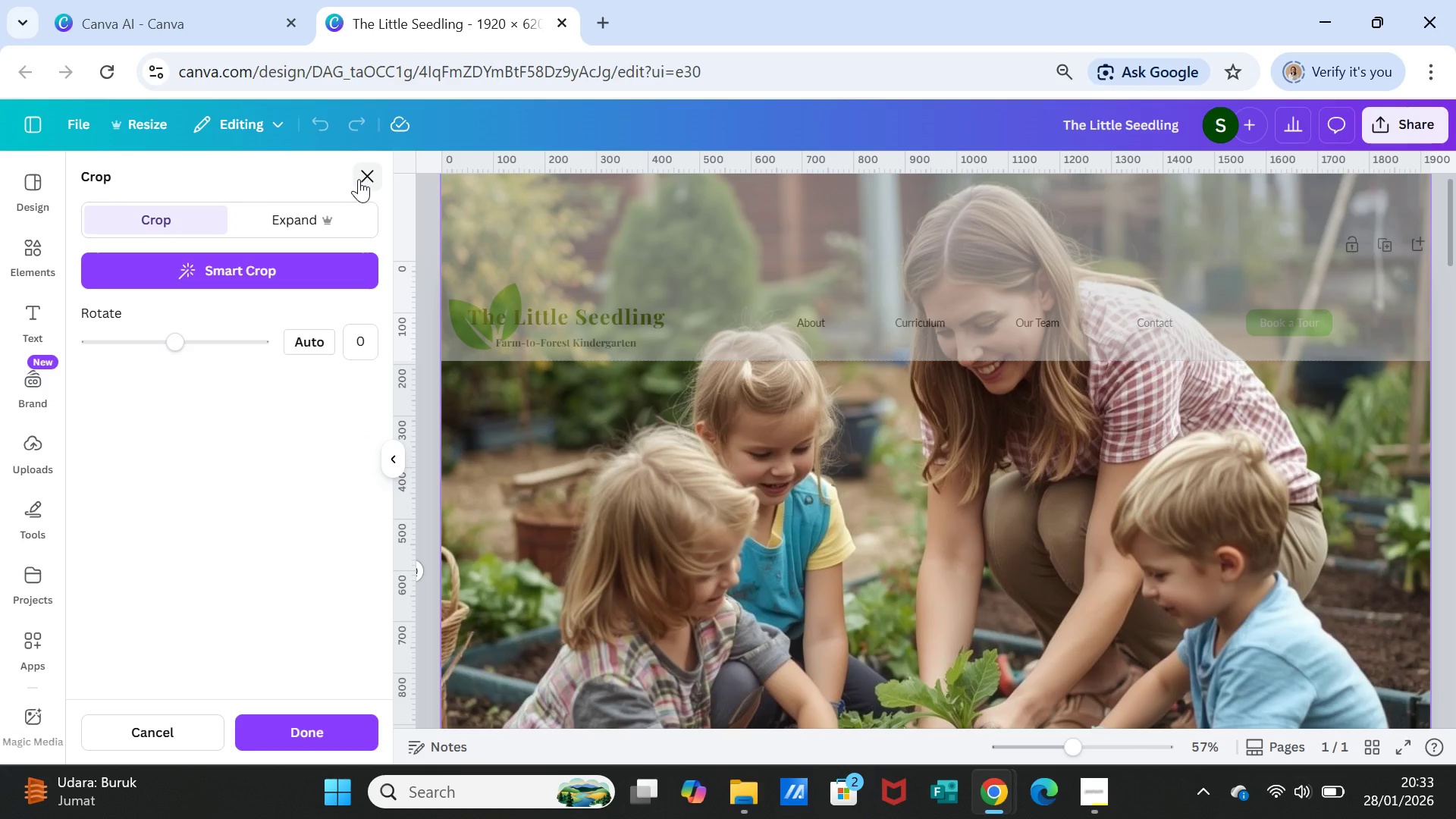 
left_click([361, 175])
 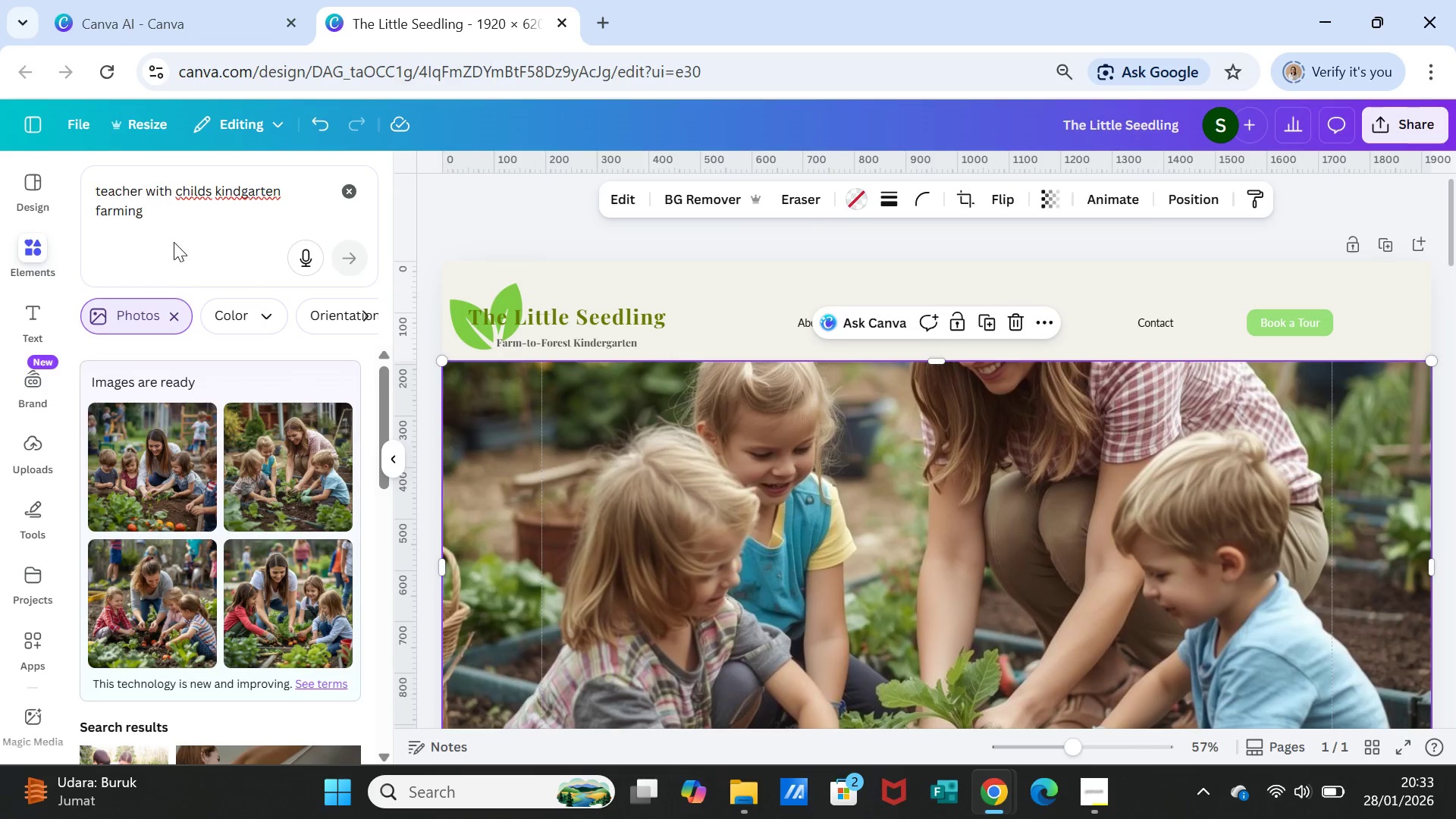 
left_click([171, 215])
 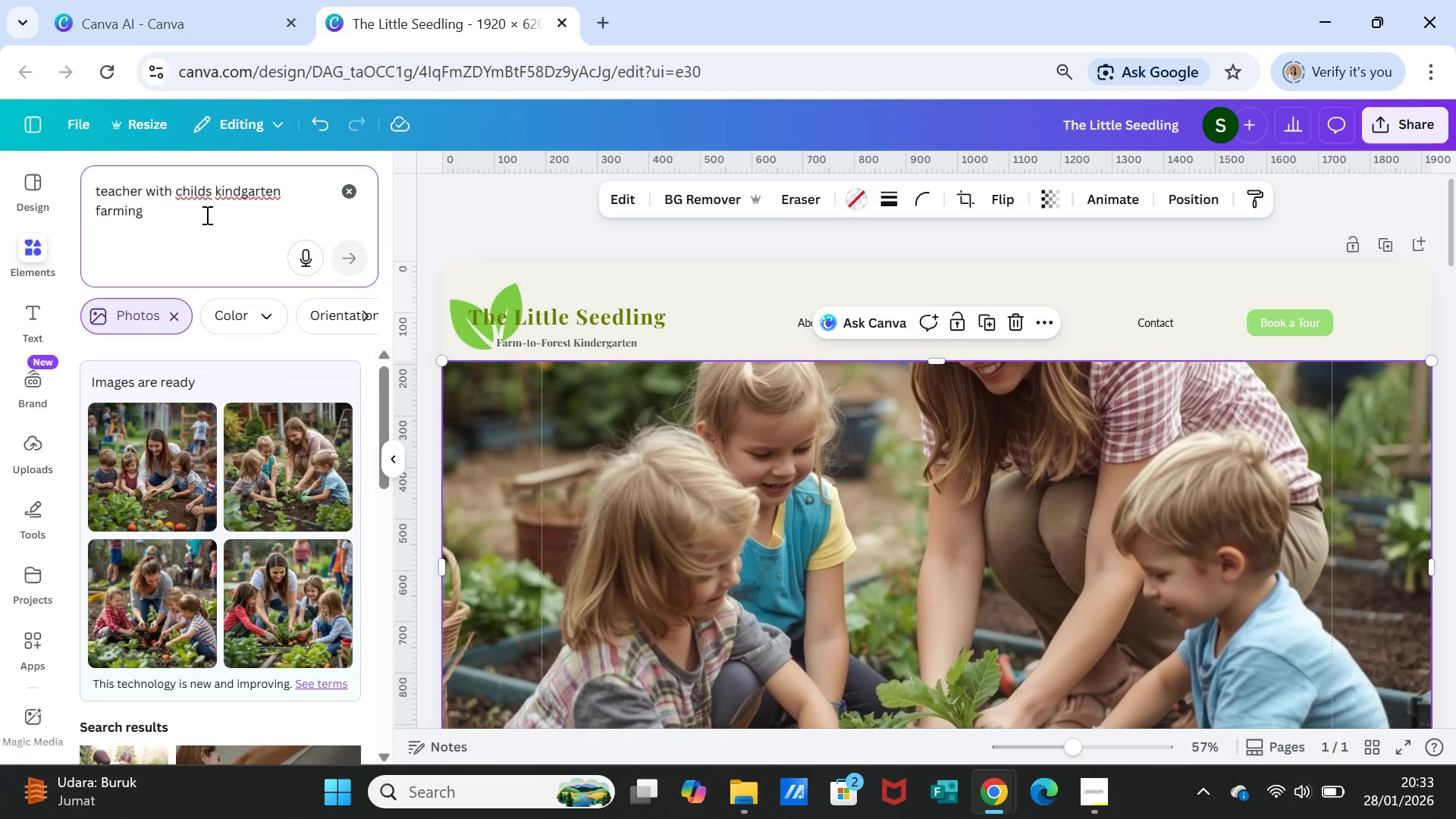 
type( )
key(Backspace)
type(, size )
key(Backspace)
key(Backspace)
key(Backspace)
key(Backspace)
key(Backspace)
type(w)
key(Backspace)
type(W 1920 px)
 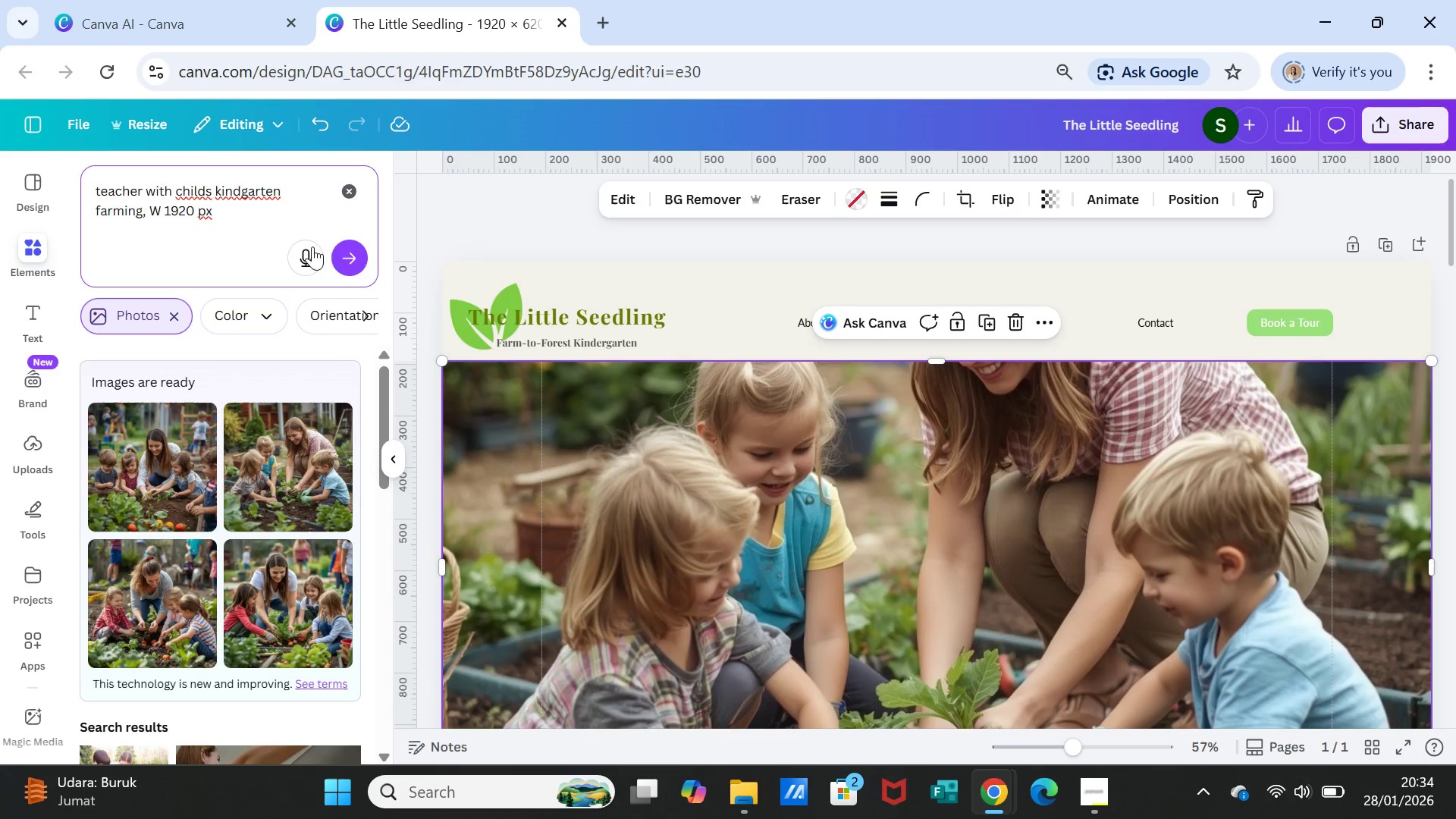 
left_click([344, 249])
 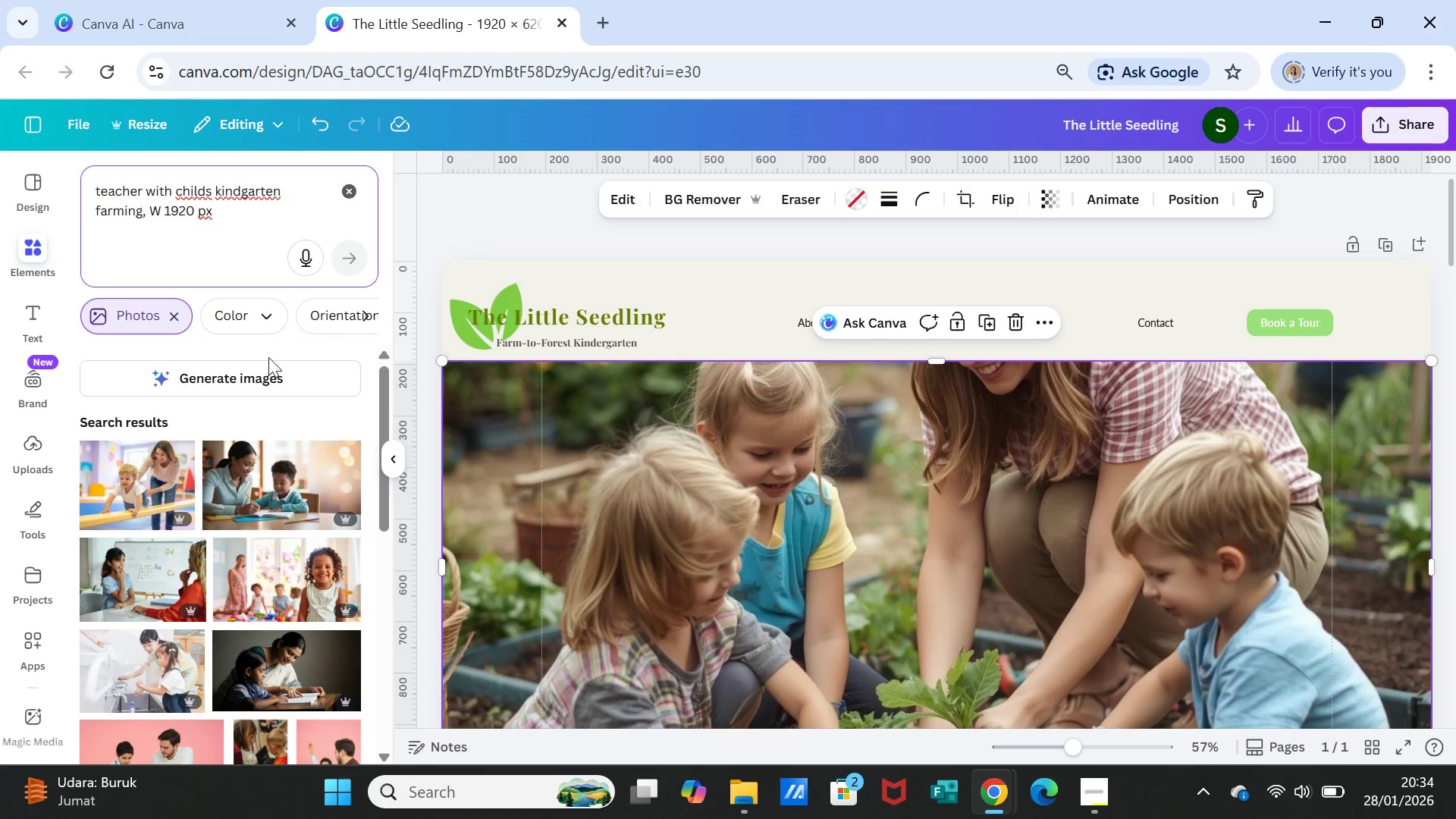 
left_click([246, 370])
 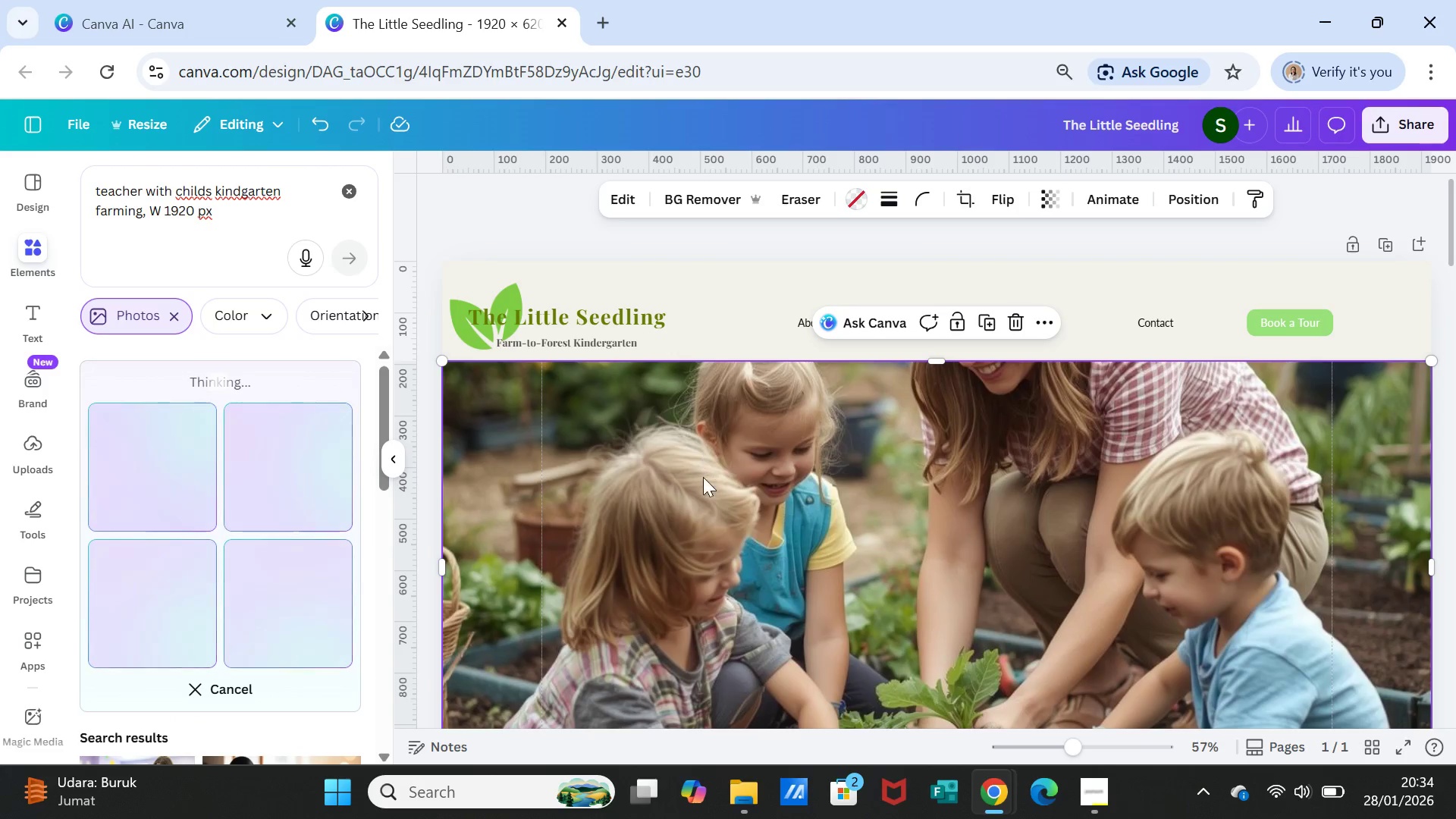 
left_click([711, 477])
 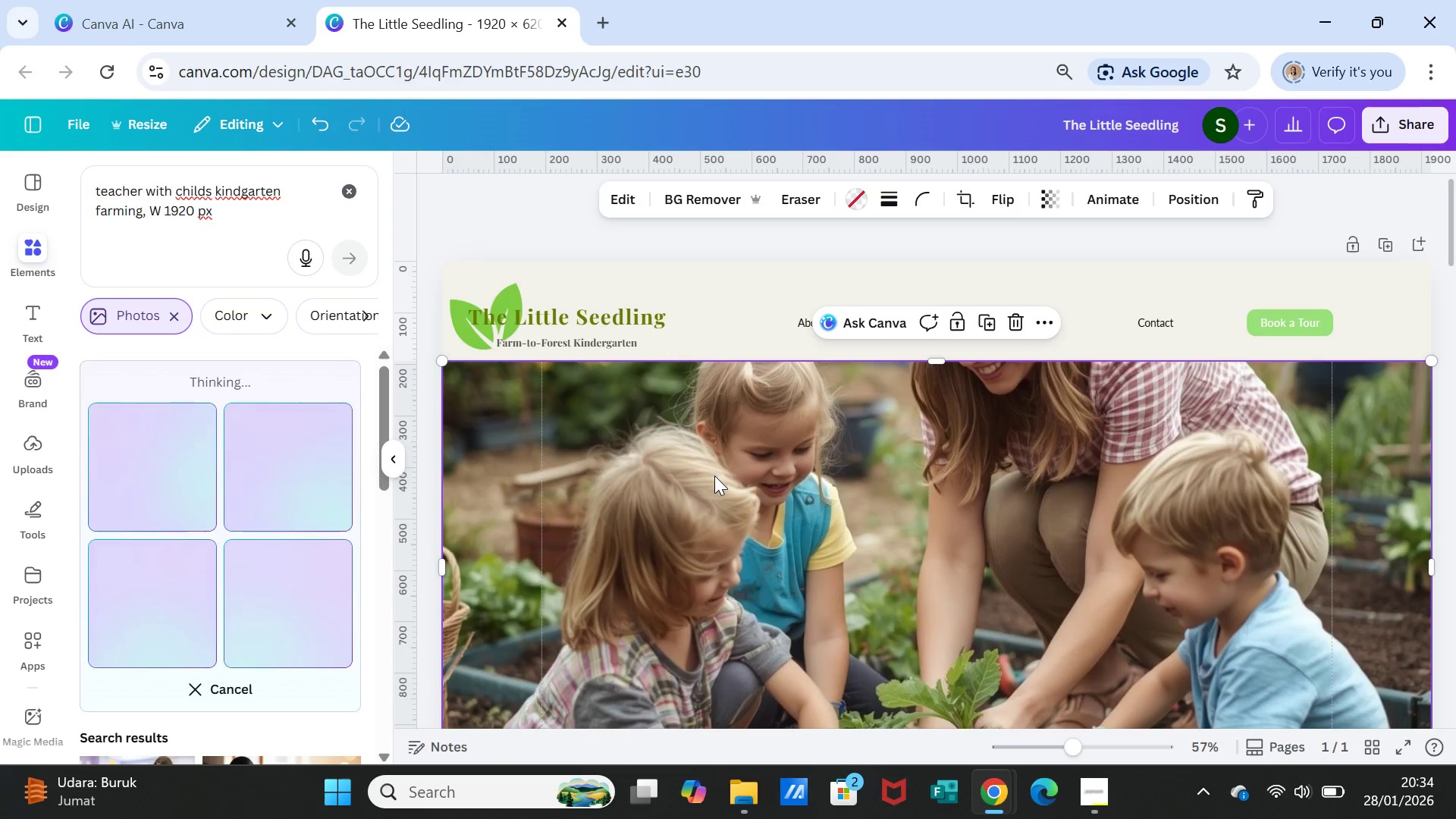 
key(Delete)
 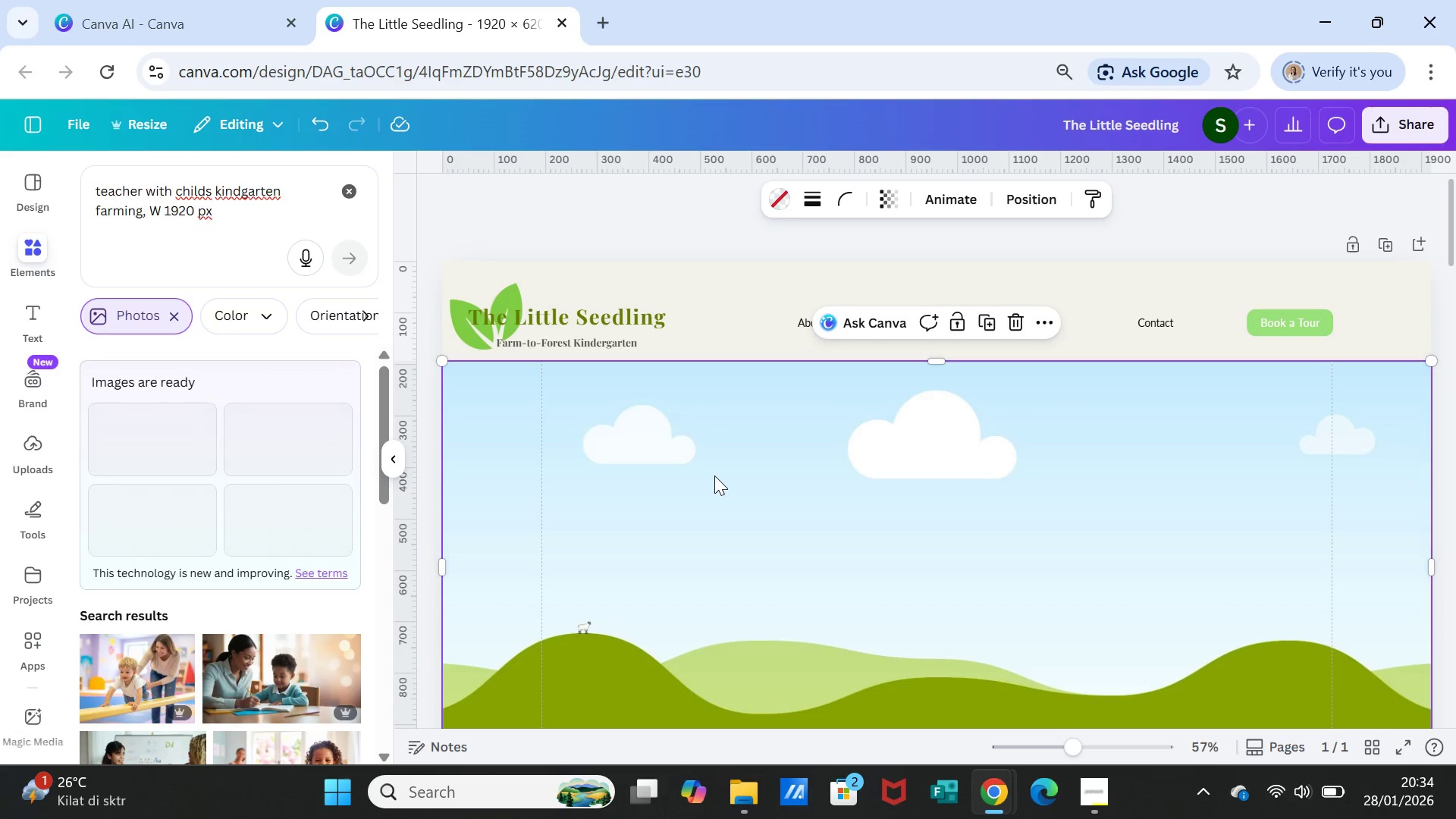 
wait(13.22)
 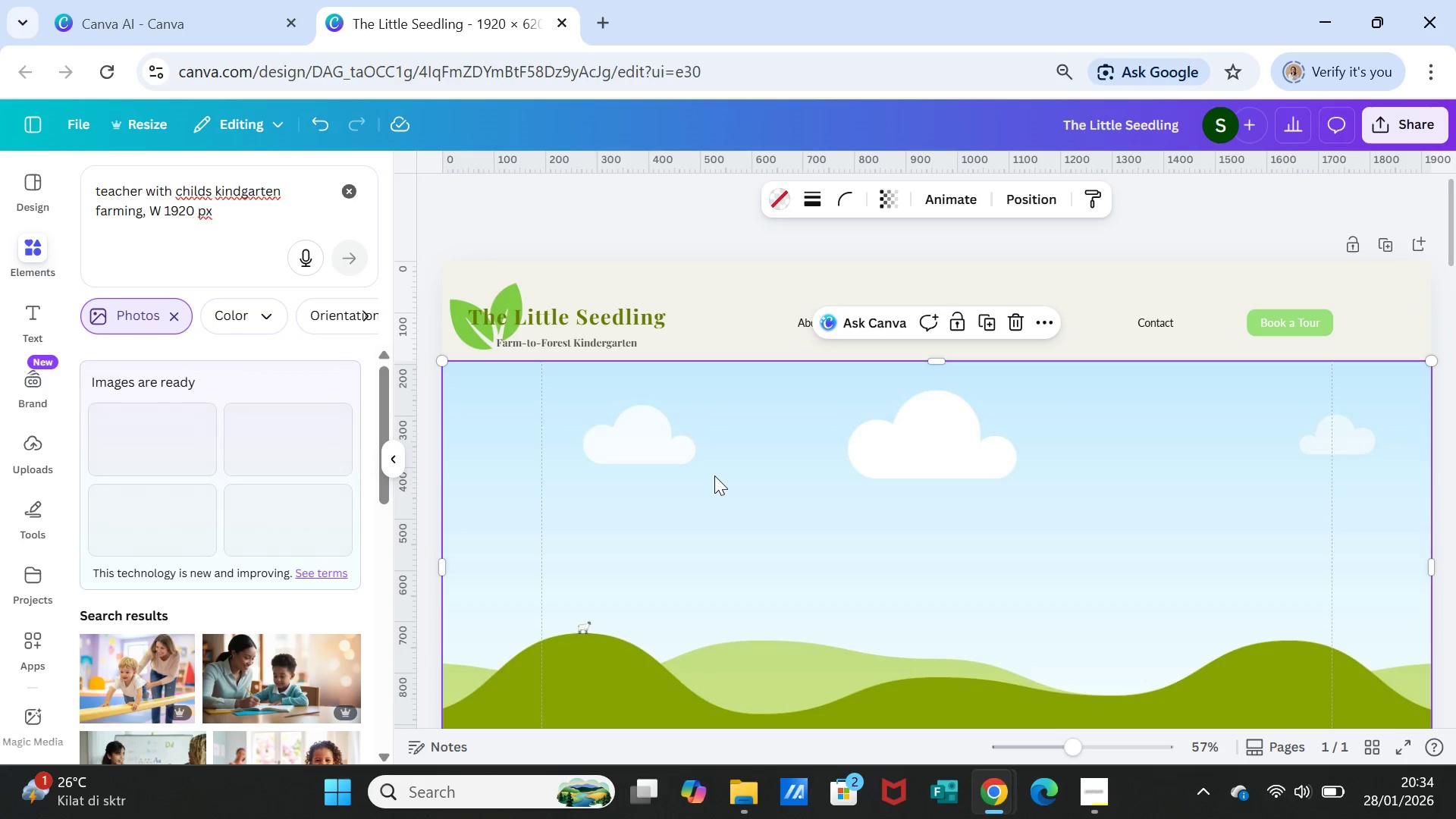 
left_click([288, 435])
 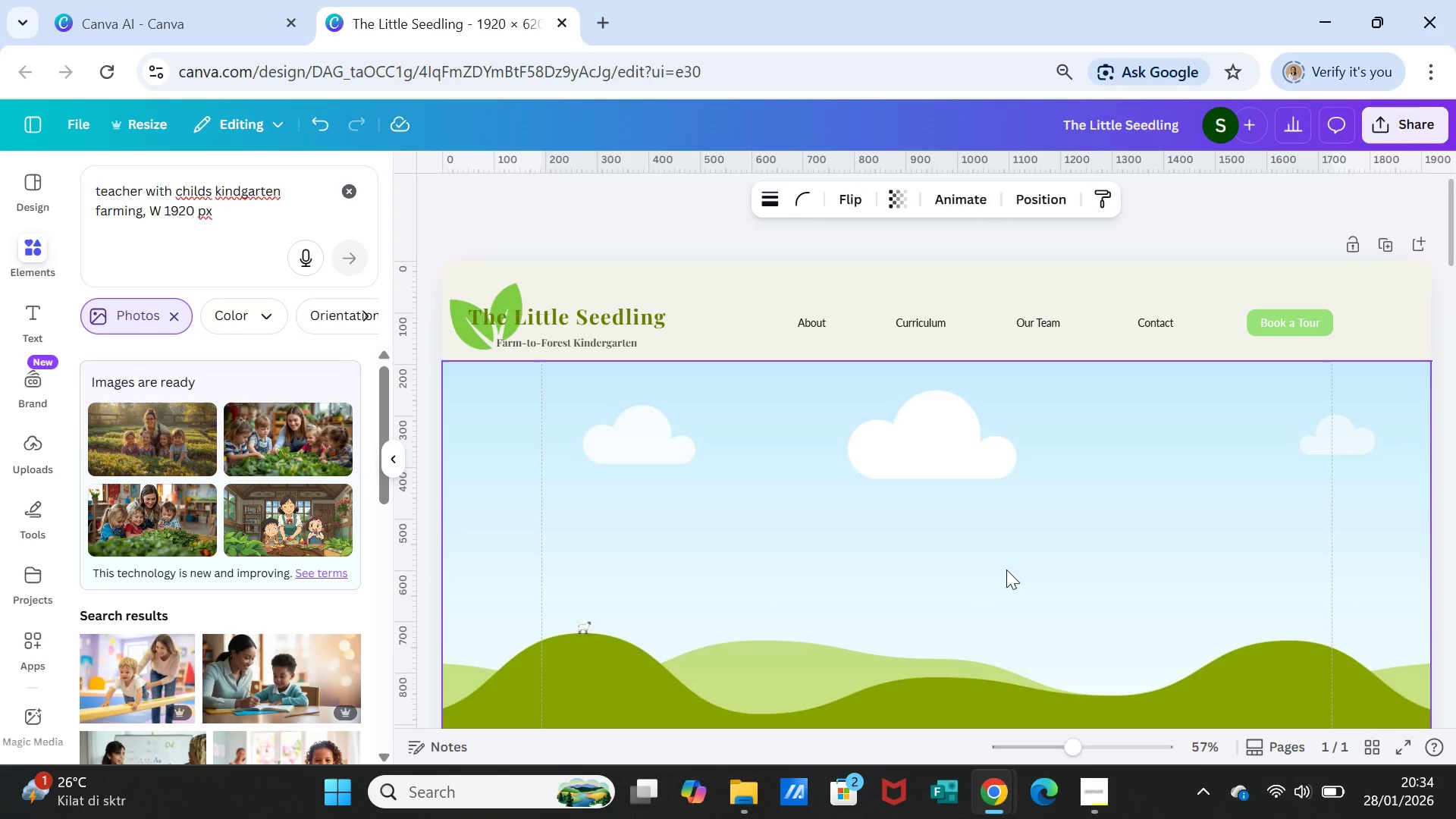 
scroll: coordinate [1034, 589], scroll_direction: down, amount: 12.0
 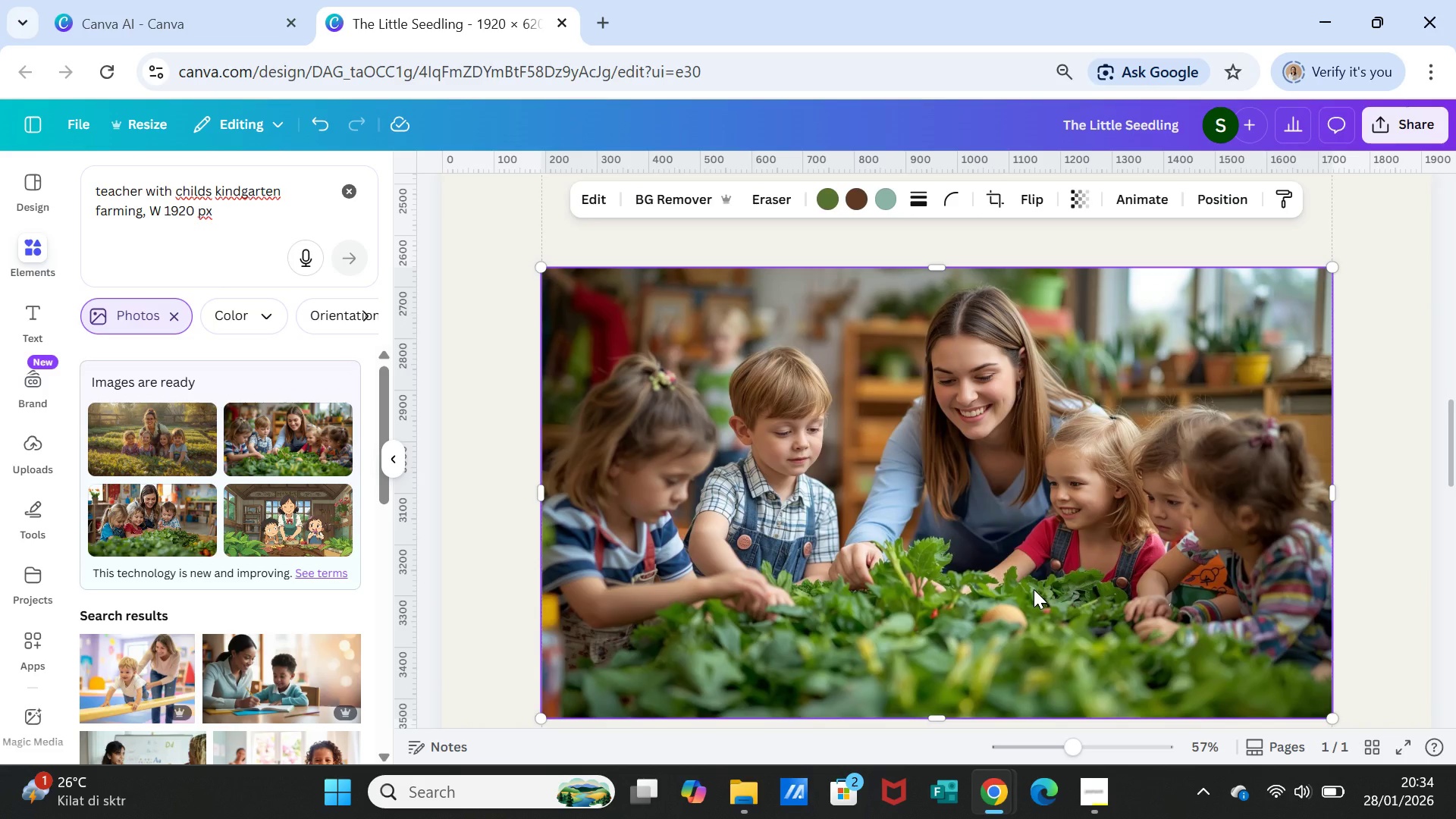 
key(Delete)
 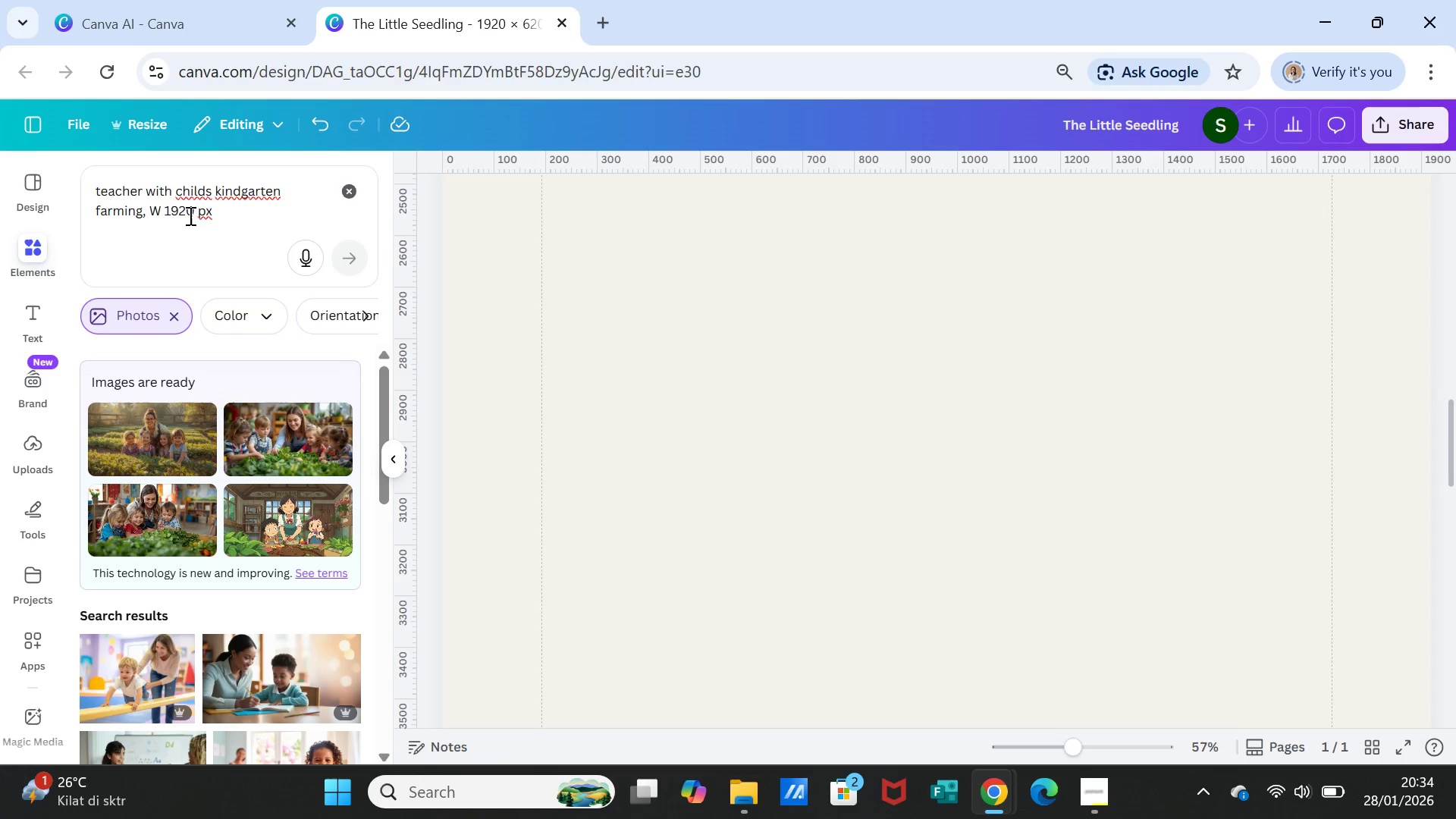 
wait(6.12)
 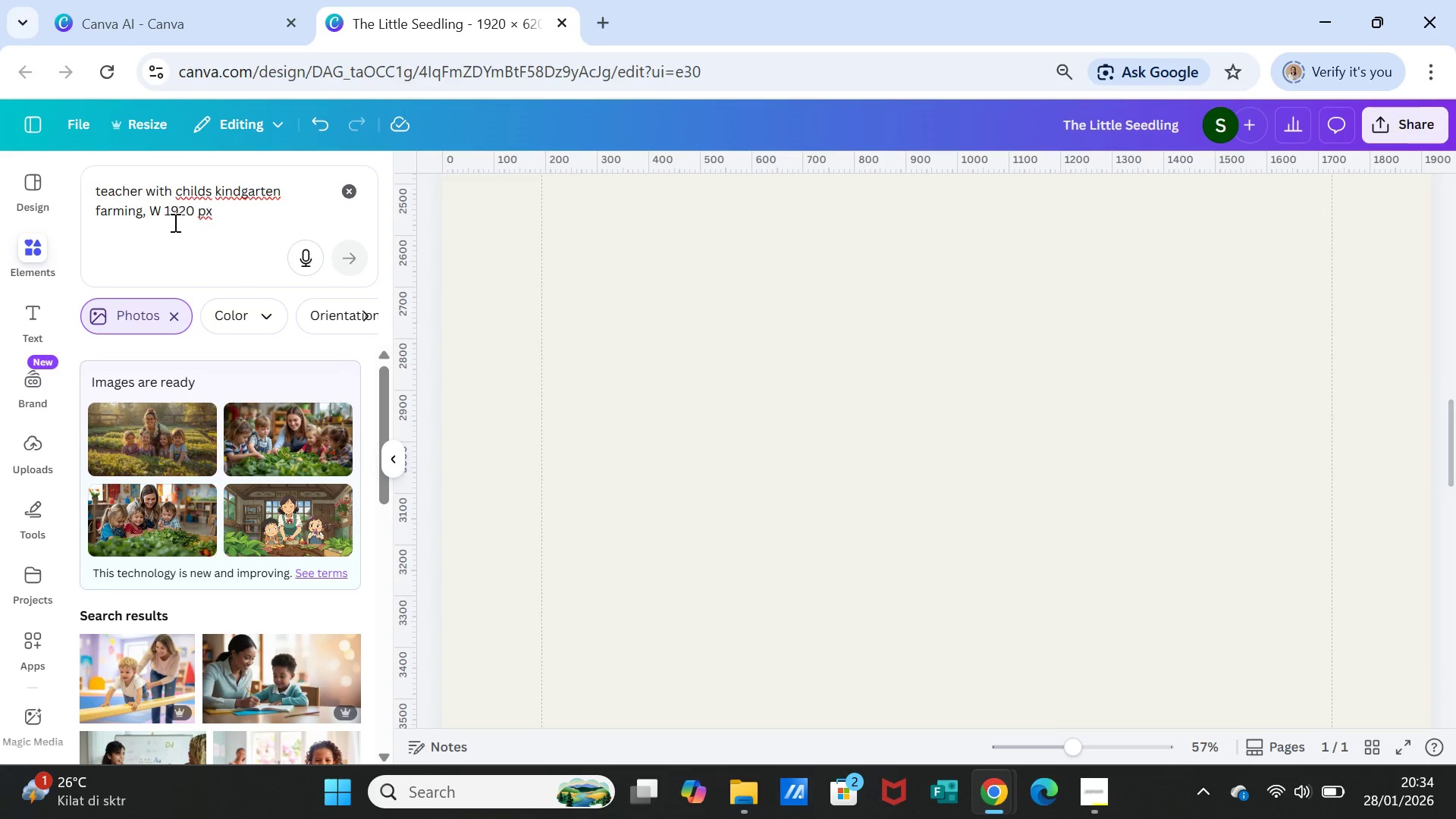 
scroll: coordinate [1060, 490], scroll_direction: up, amount: 11.0
 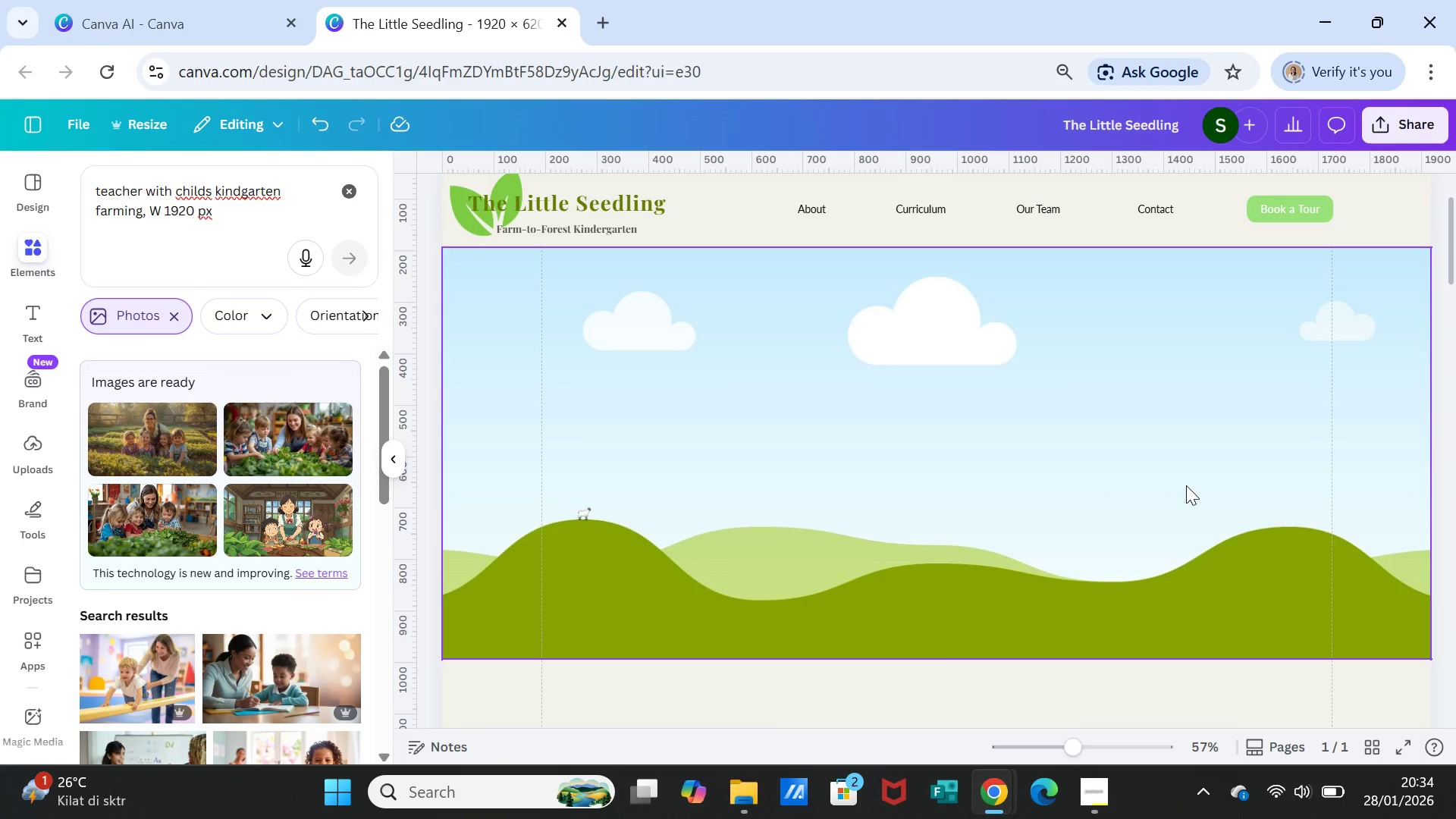 
left_click([1186, 485])
 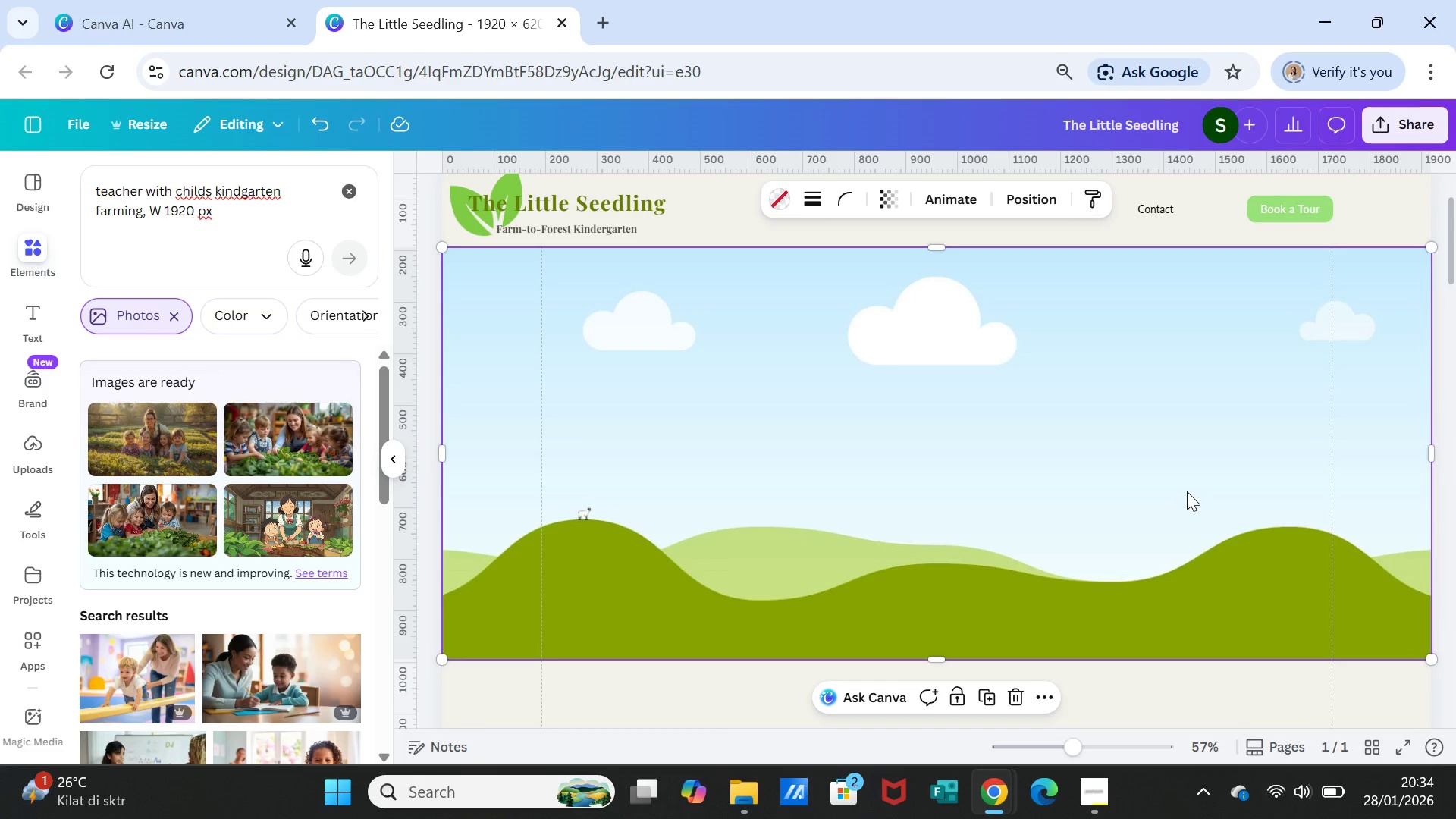 
scroll: coordinate [1187, 492], scroll_direction: down, amount: 1.0
 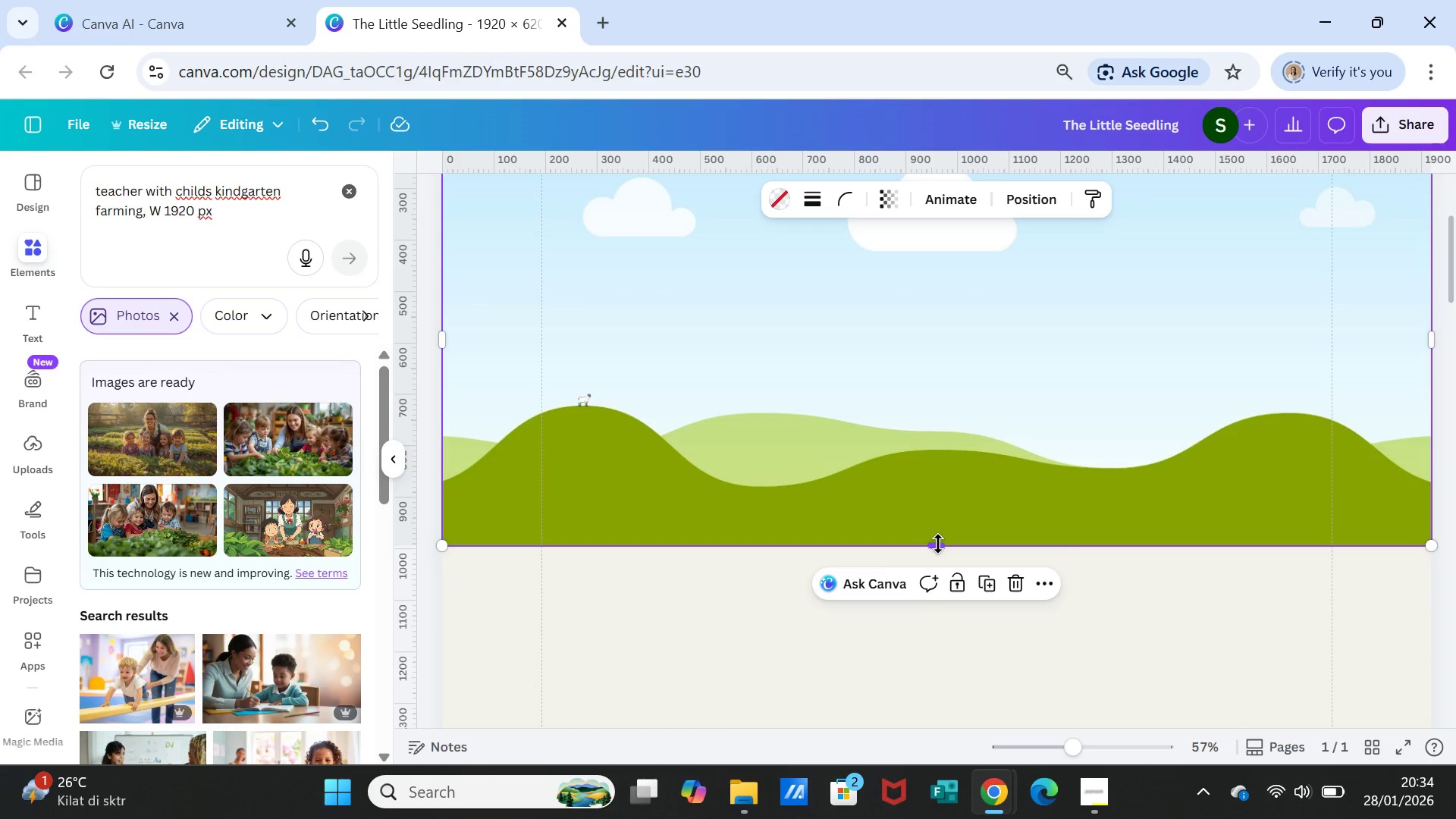 
left_click_drag(start_coordinate=[938, 544], to_coordinate=[942, 646])
 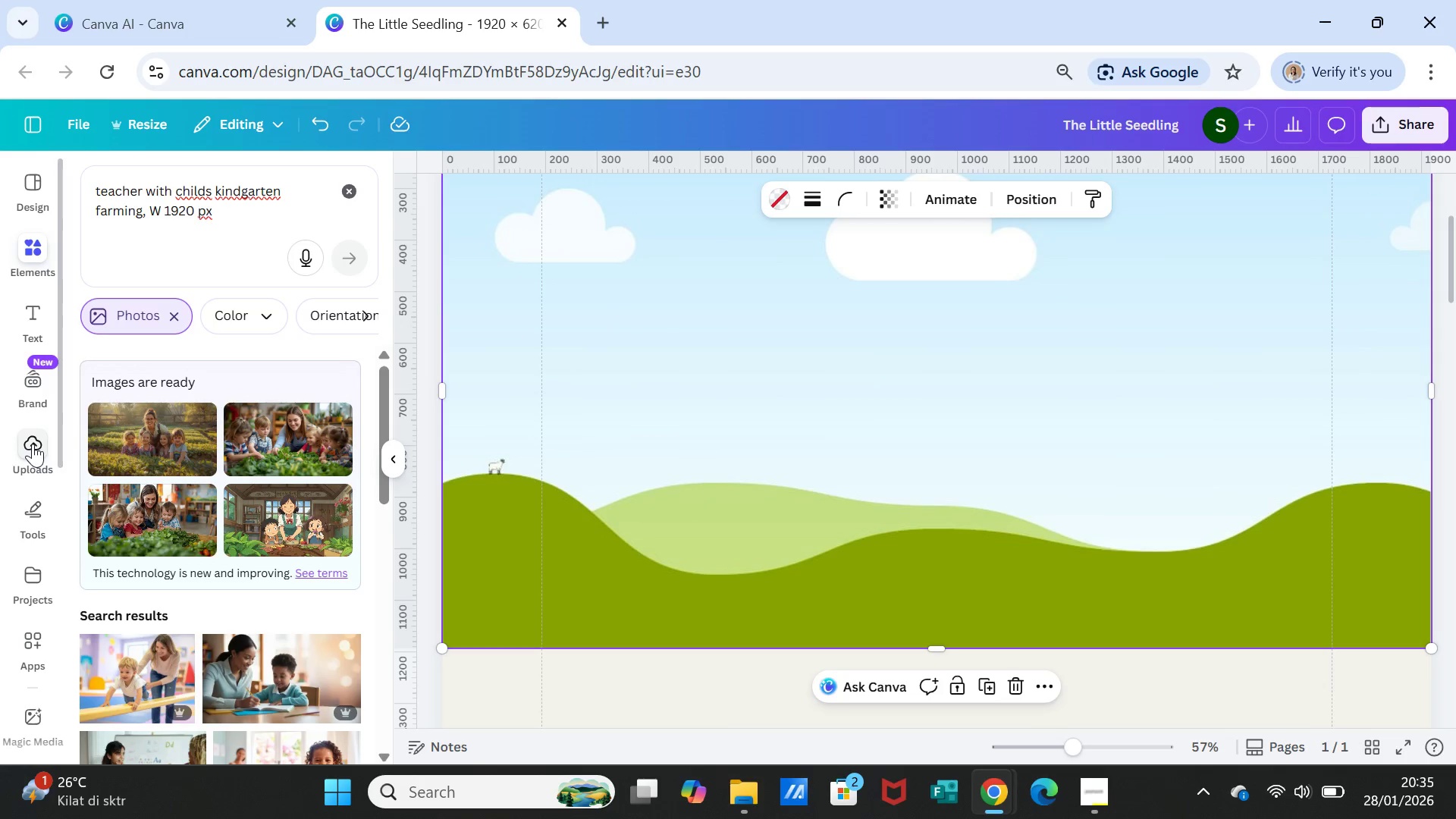 
scroll: coordinate [334, 523], scroll_direction: up, amount: 3.0
 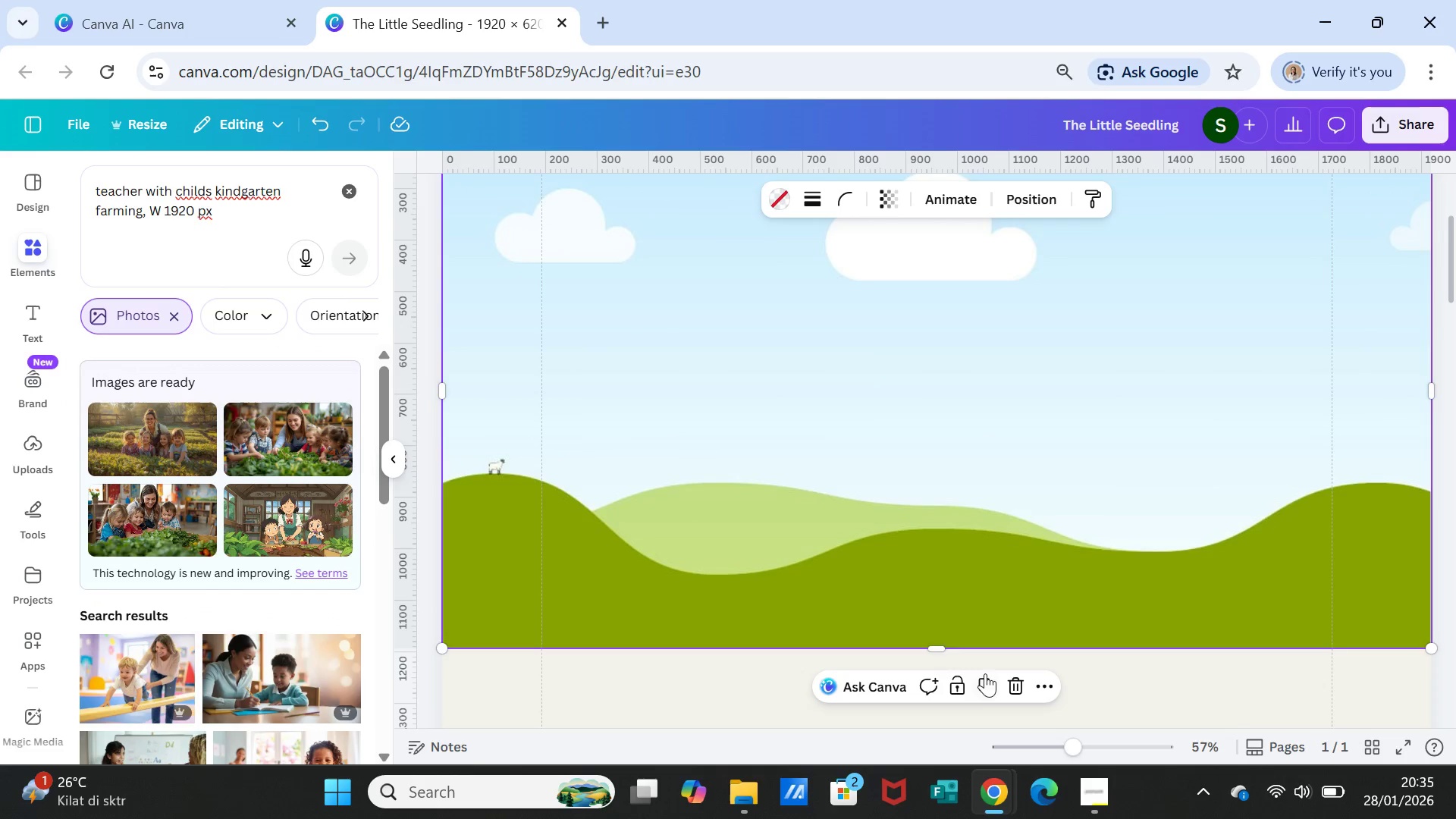 
left_click_drag(start_coordinate=[938, 647], to_coordinate=[937, 607])
 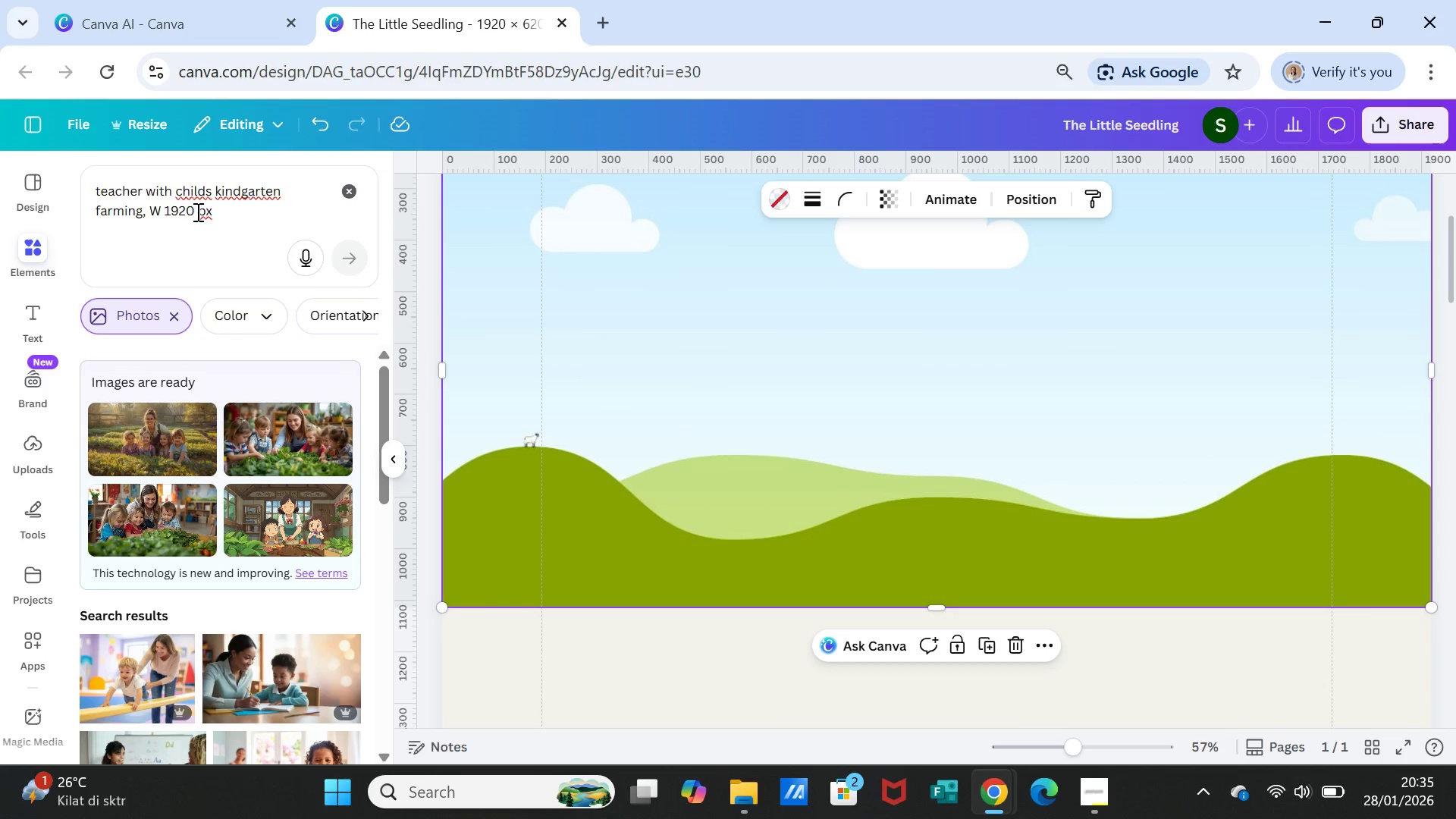 
left_click([215, 210])
 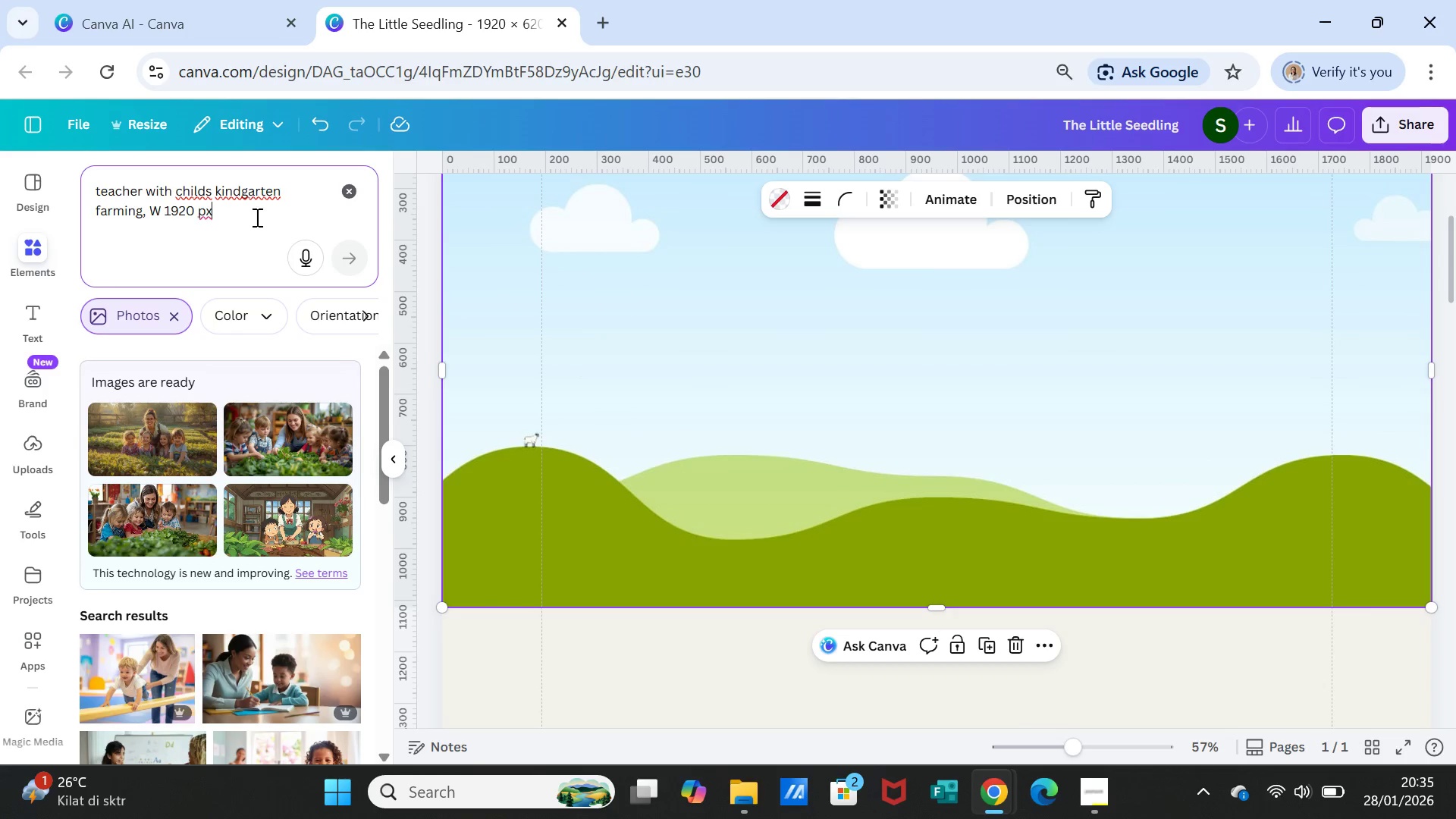 
key(Backspace)
key(Backspace)
key(Backspace)
key(Backspace)
key(Backspace)
key(Backspace)
key(Backspace)
key(Backspace)
key(Backspace)
type(1920x910 px)
 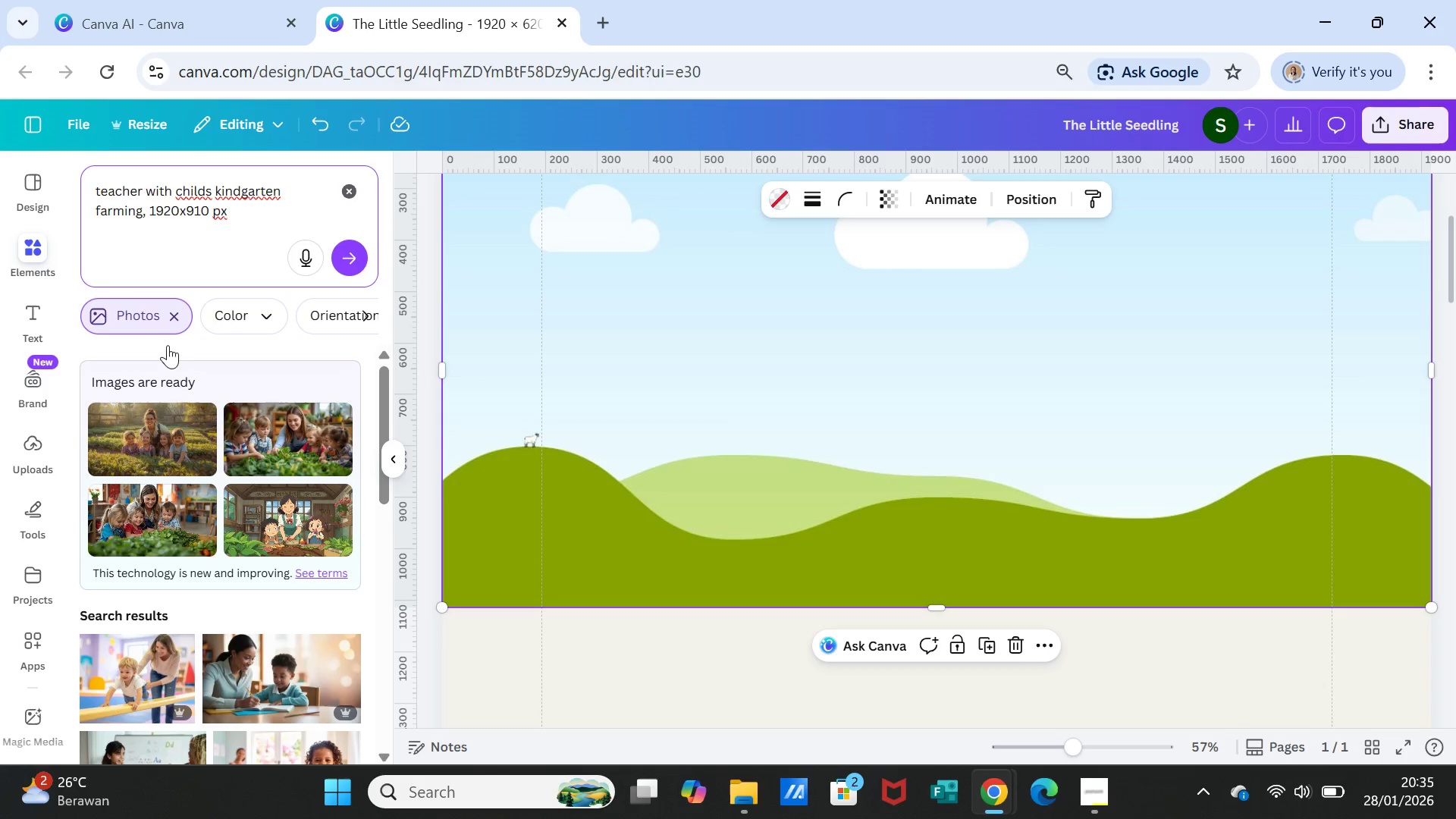 
left_click([349, 256])
 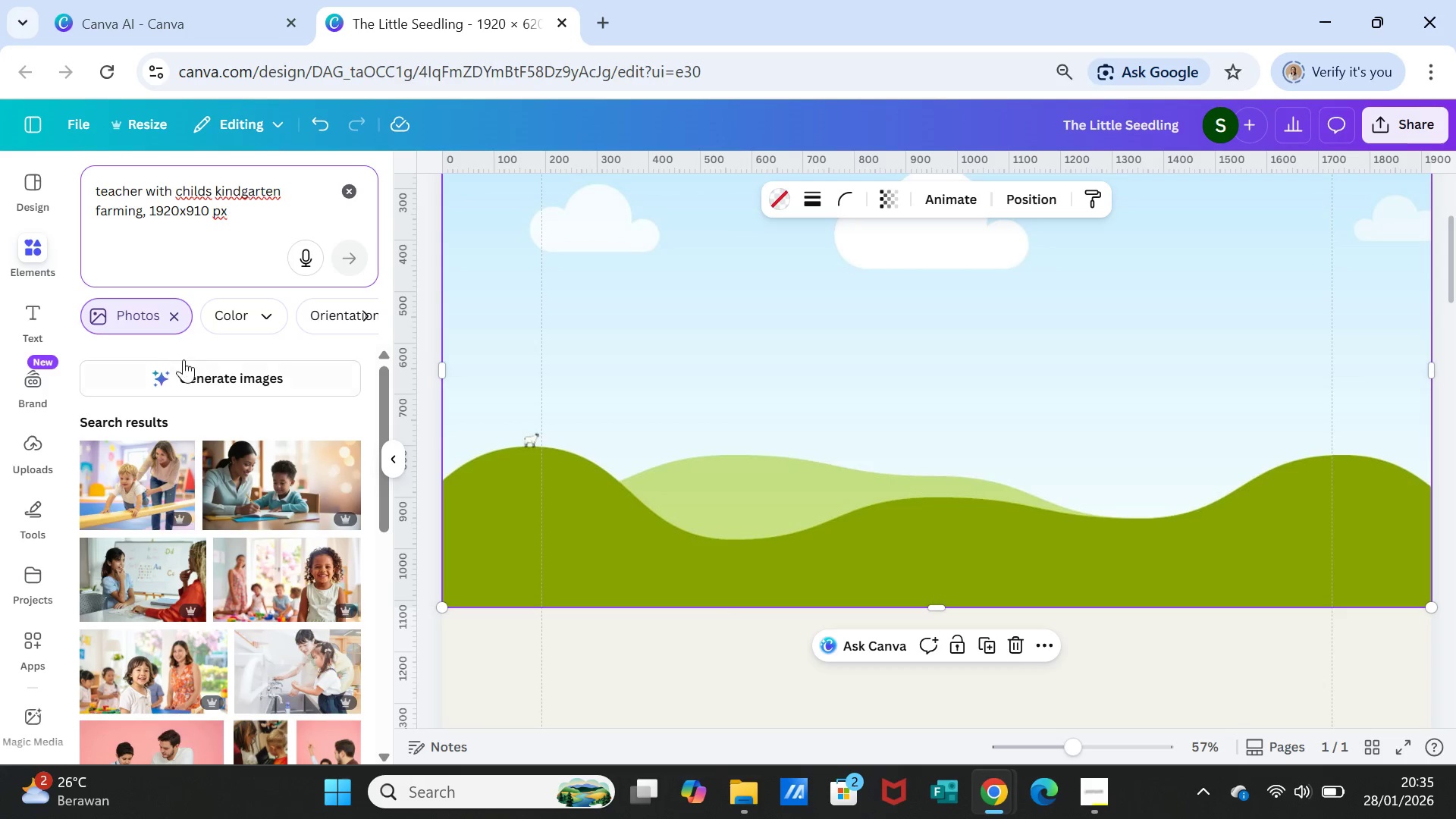 
left_click([184, 374])
 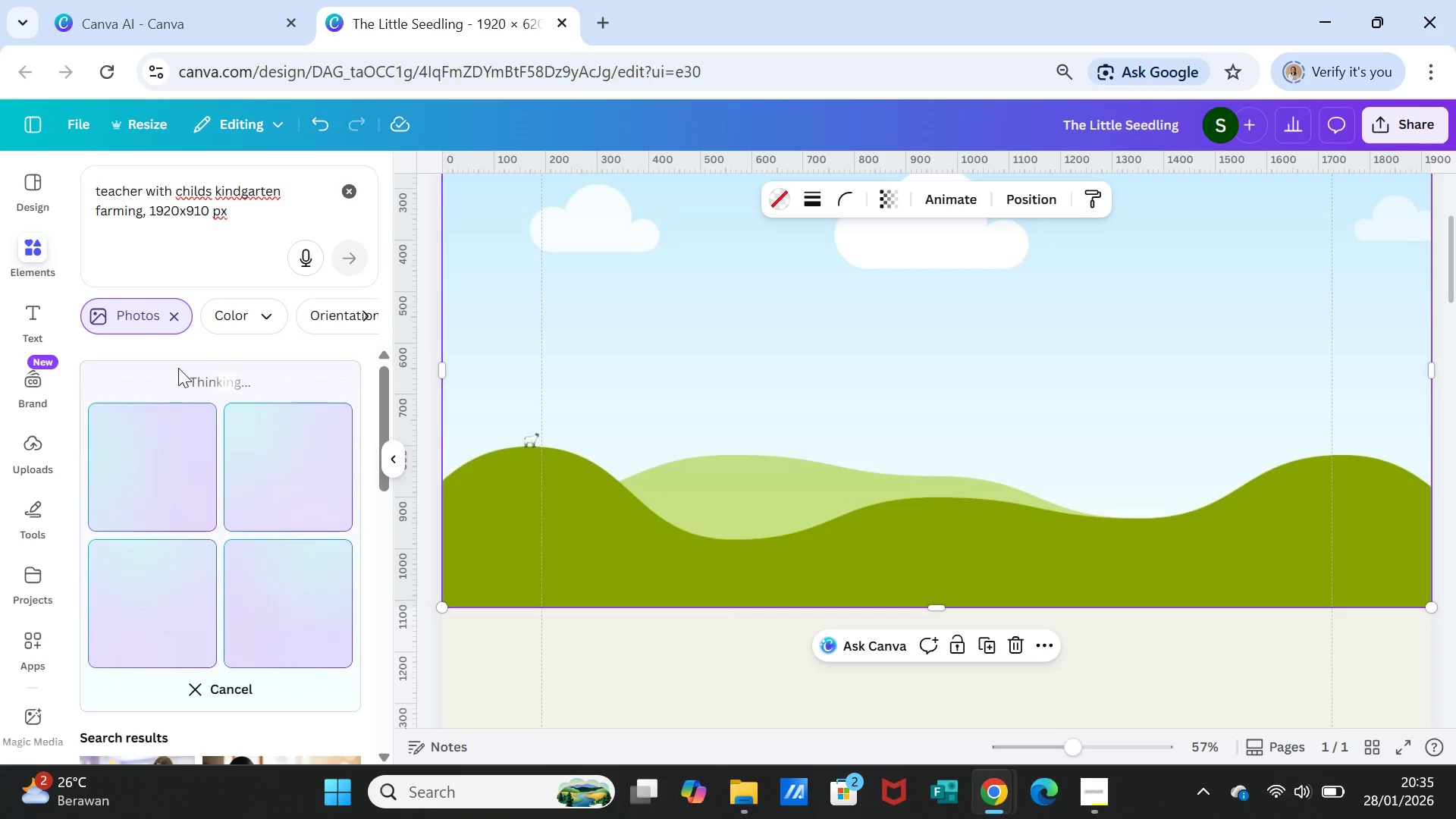 
wait(12.88)
 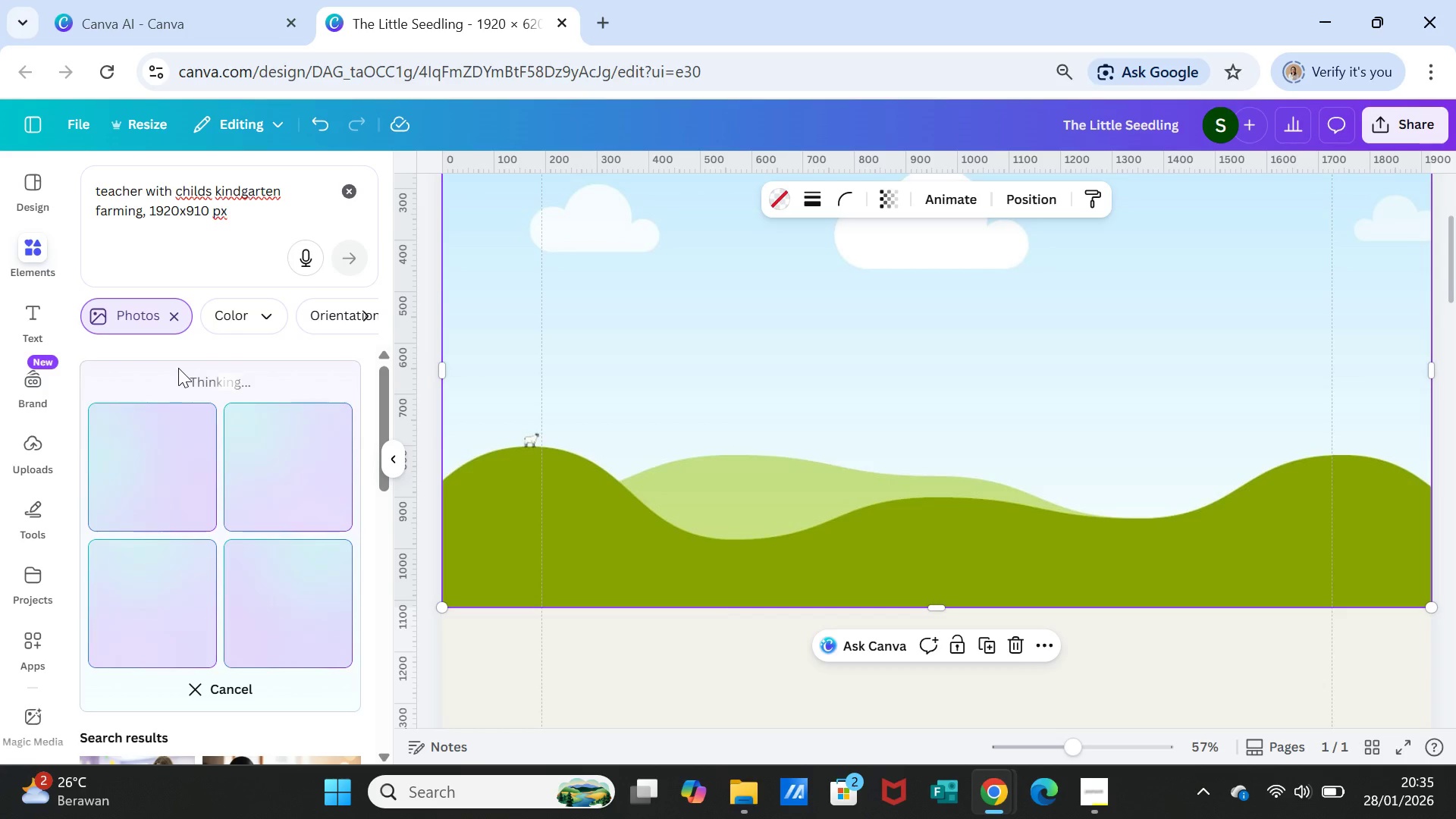 
left_click([145, 516])
 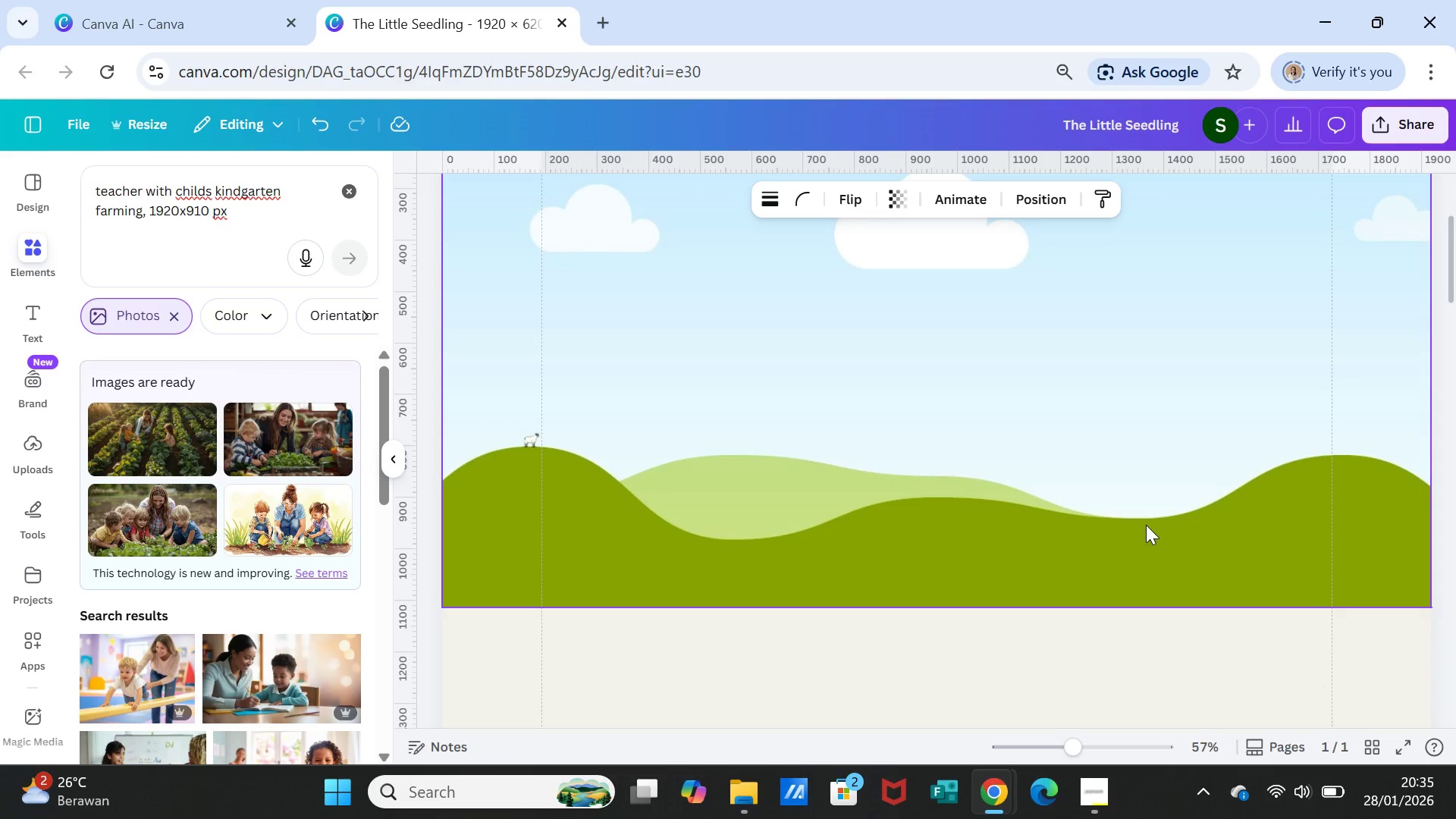 
scroll: coordinate [999, 524], scroll_direction: down, amount: 10.0
 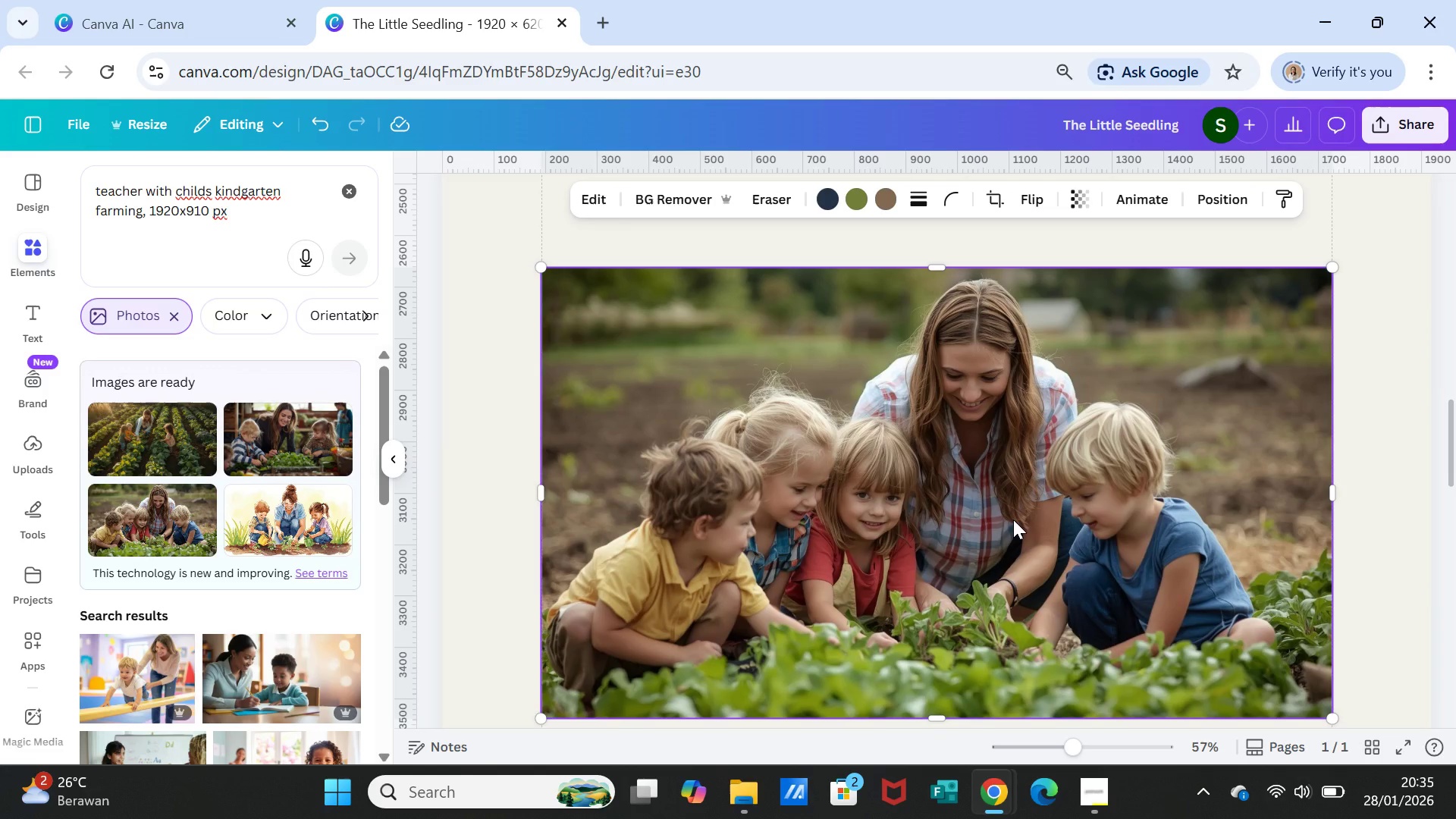 
left_click_drag(start_coordinate=[1013, 519], to_coordinate=[1012, 331])
 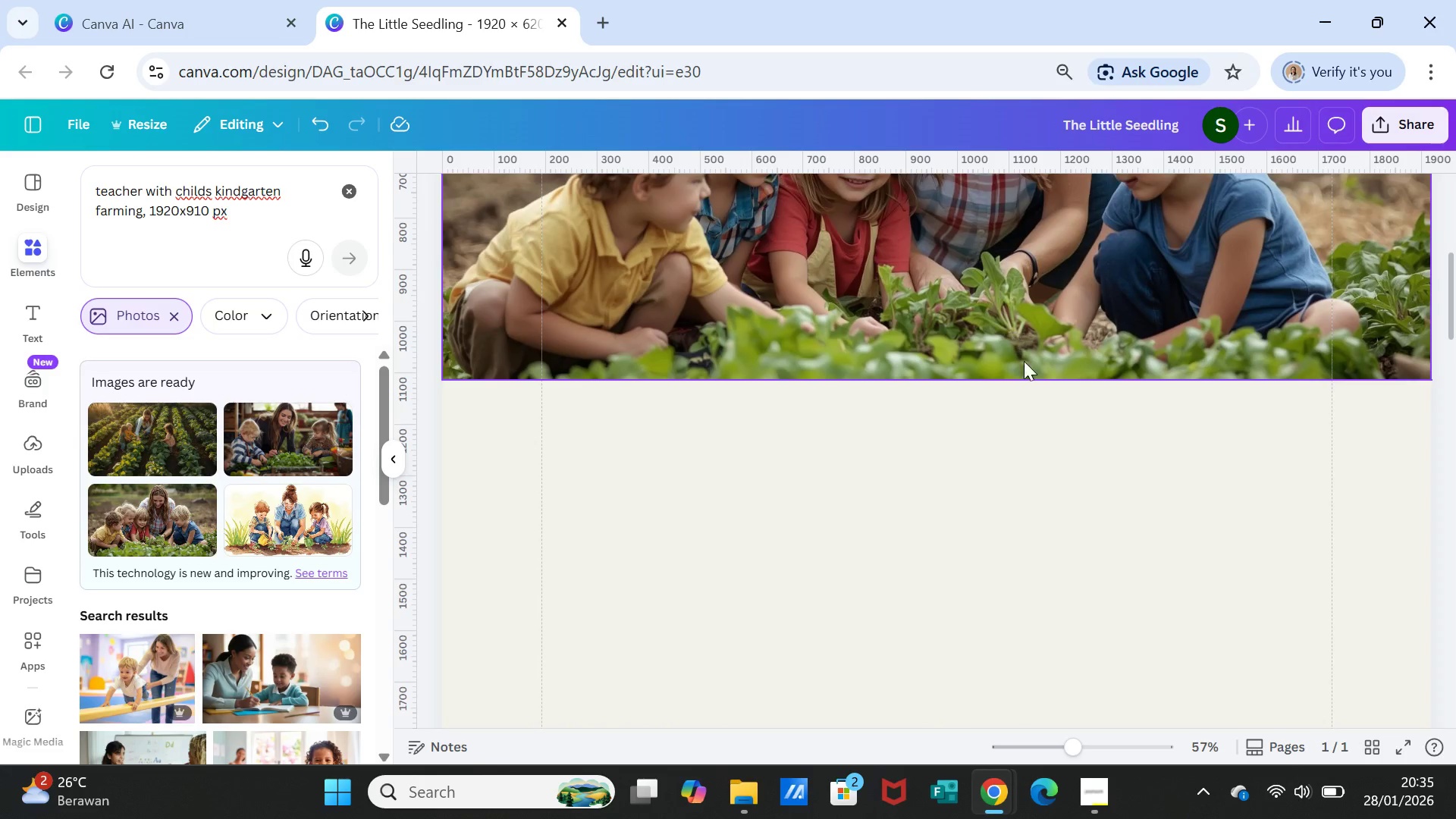 
scroll: coordinate [1095, 516], scroll_direction: up, amount: 8.0
 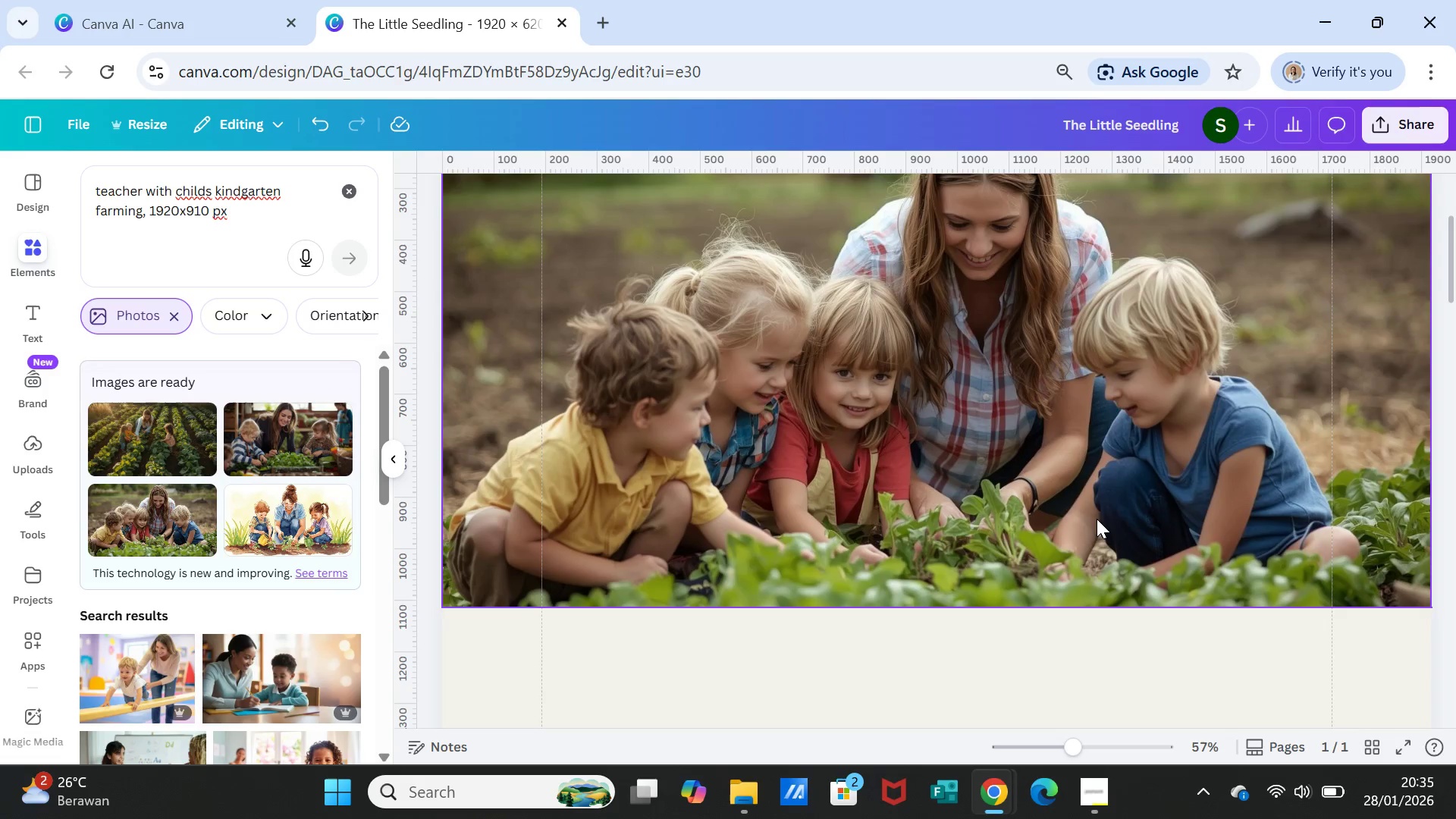 
scroll: coordinate [1097, 519], scroll_direction: down, amount: 1.0
 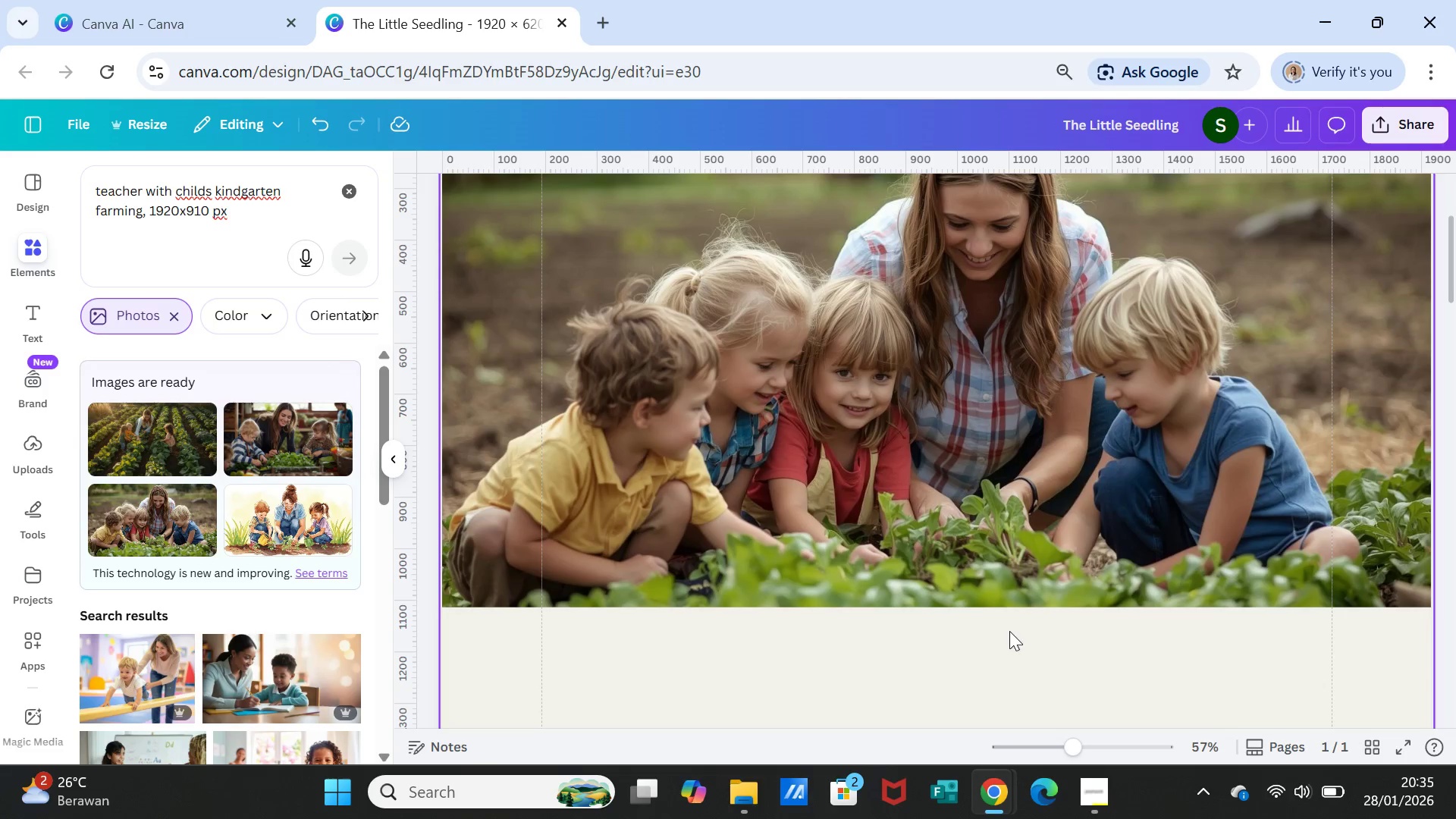 
left_click([1009, 631])
 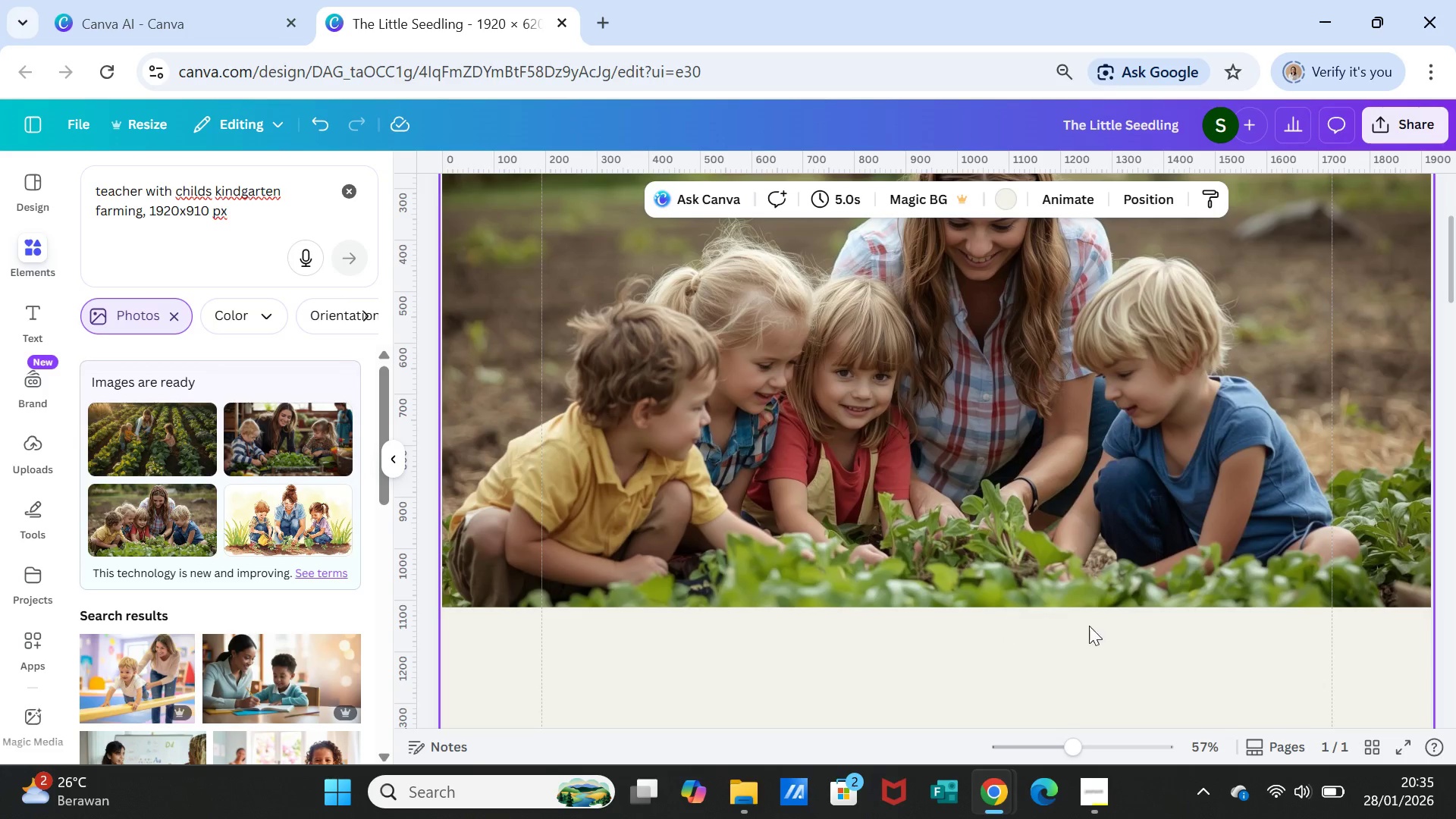 
left_click([1100, 634])
 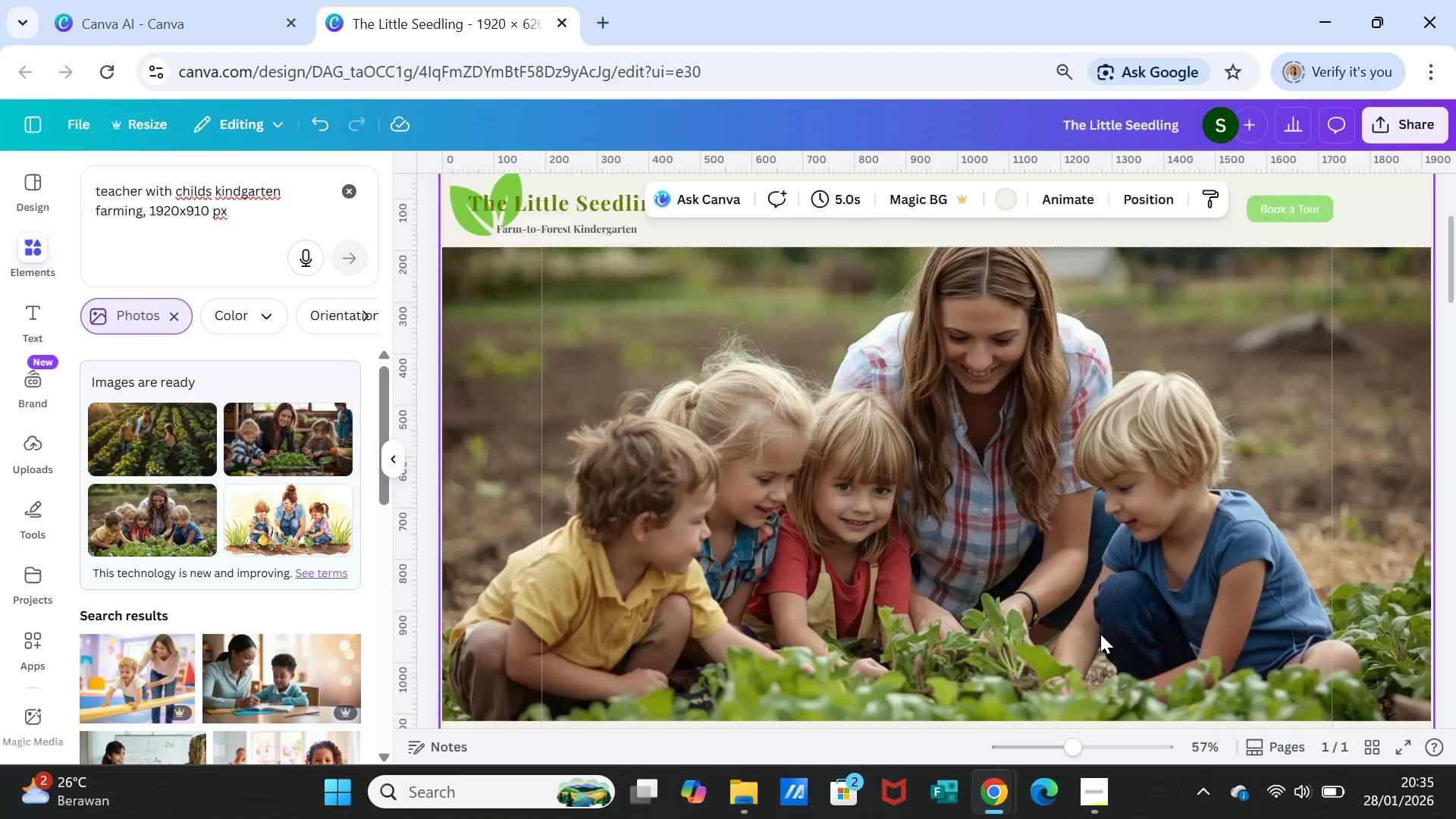 
scroll: coordinate [1100, 634], scroll_direction: up, amount: 3.0
 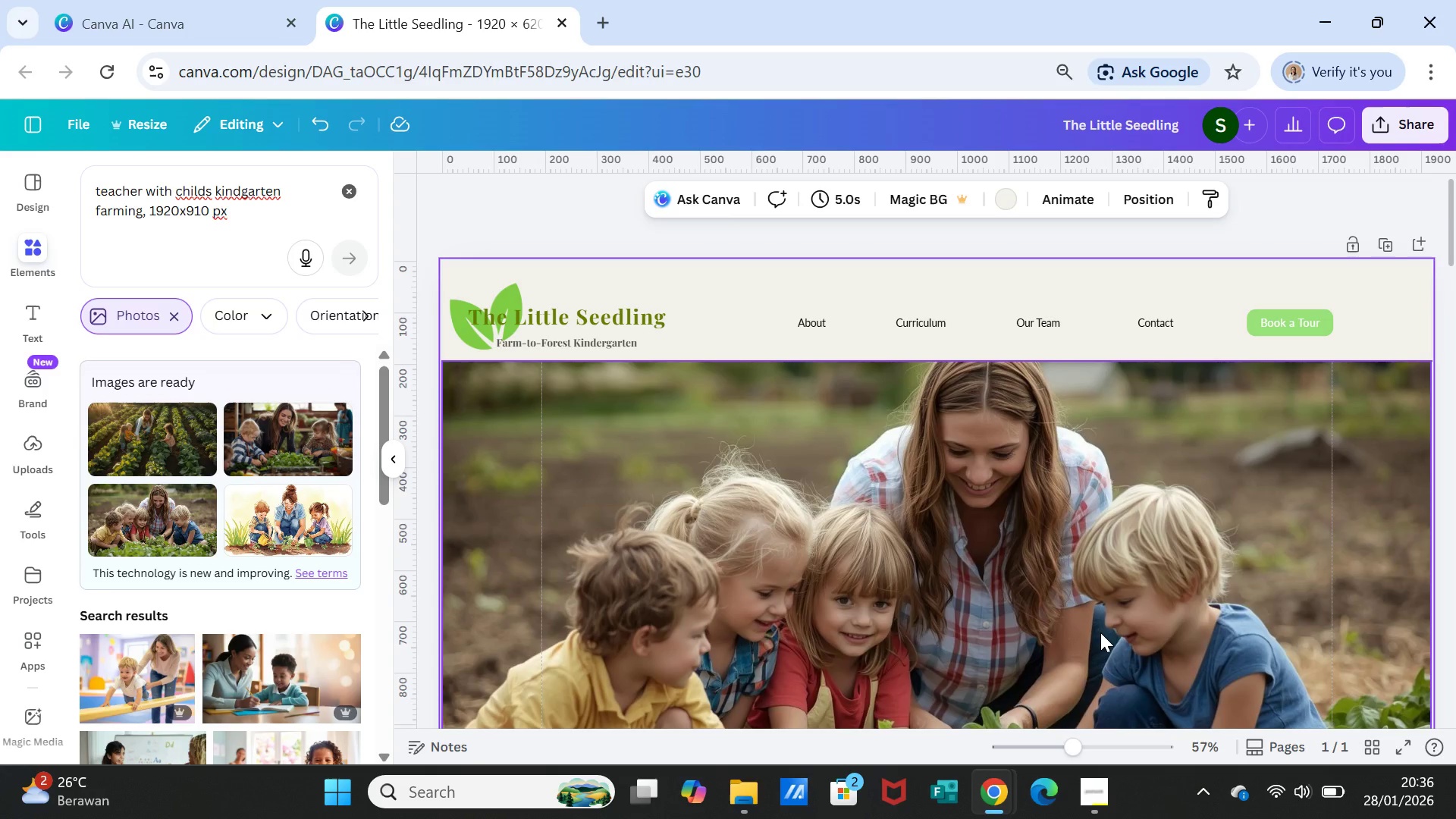 
scroll: coordinate [1098, 626], scroll_direction: down, amount: 2.0
 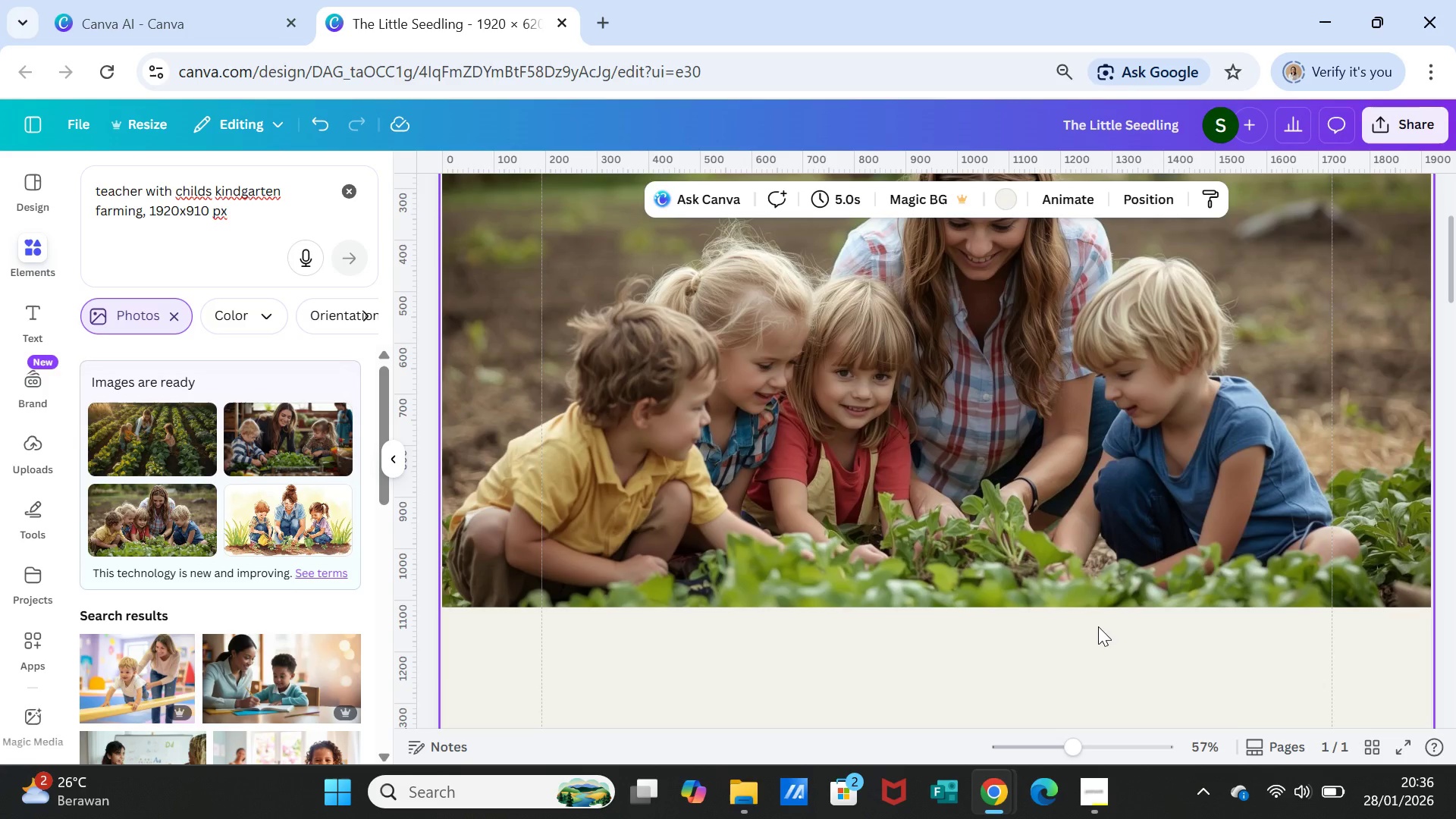 
wait(16.65)
 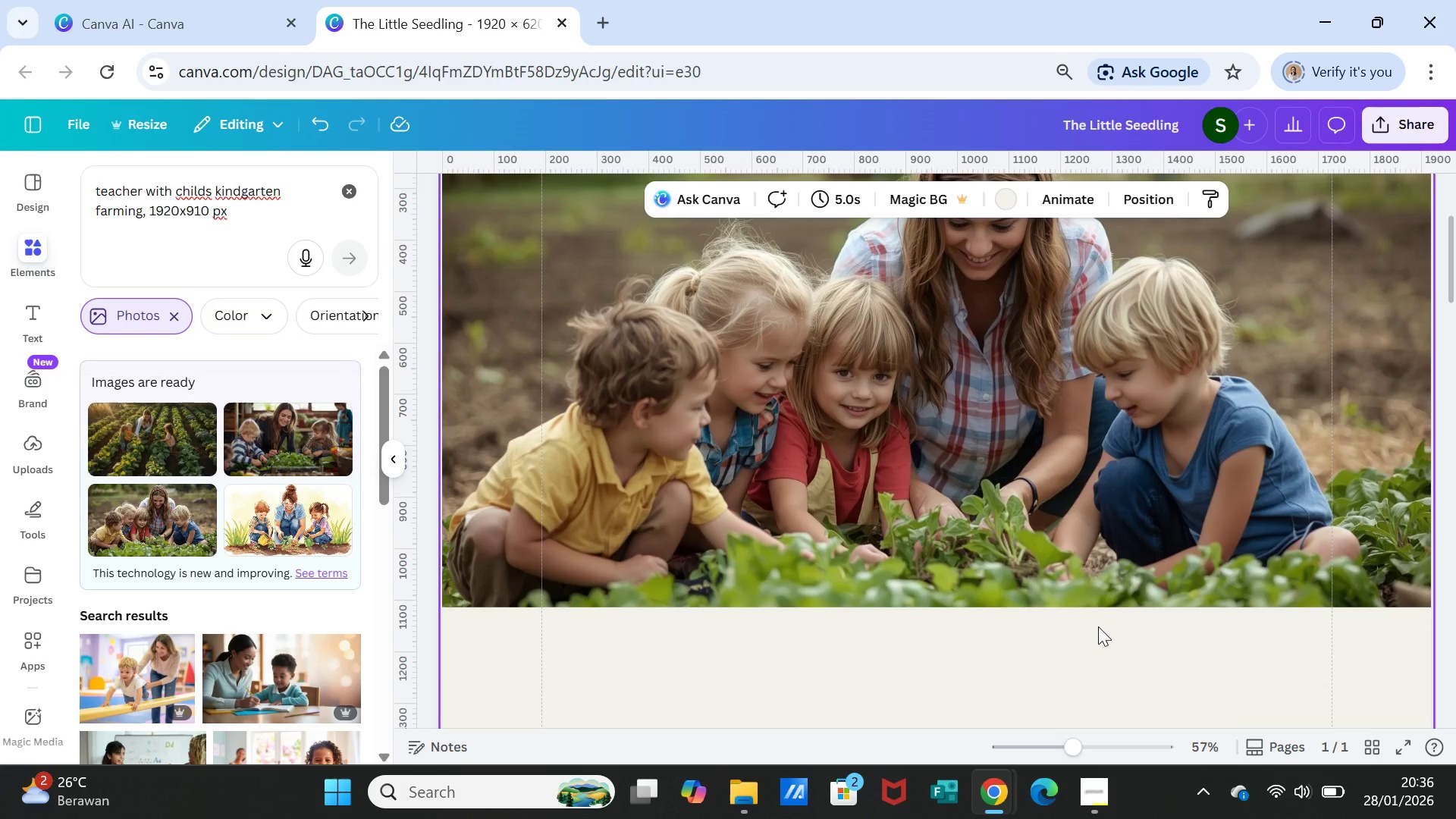 
scroll: coordinate [927, 504], scroll_direction: up, amount: 2.0
 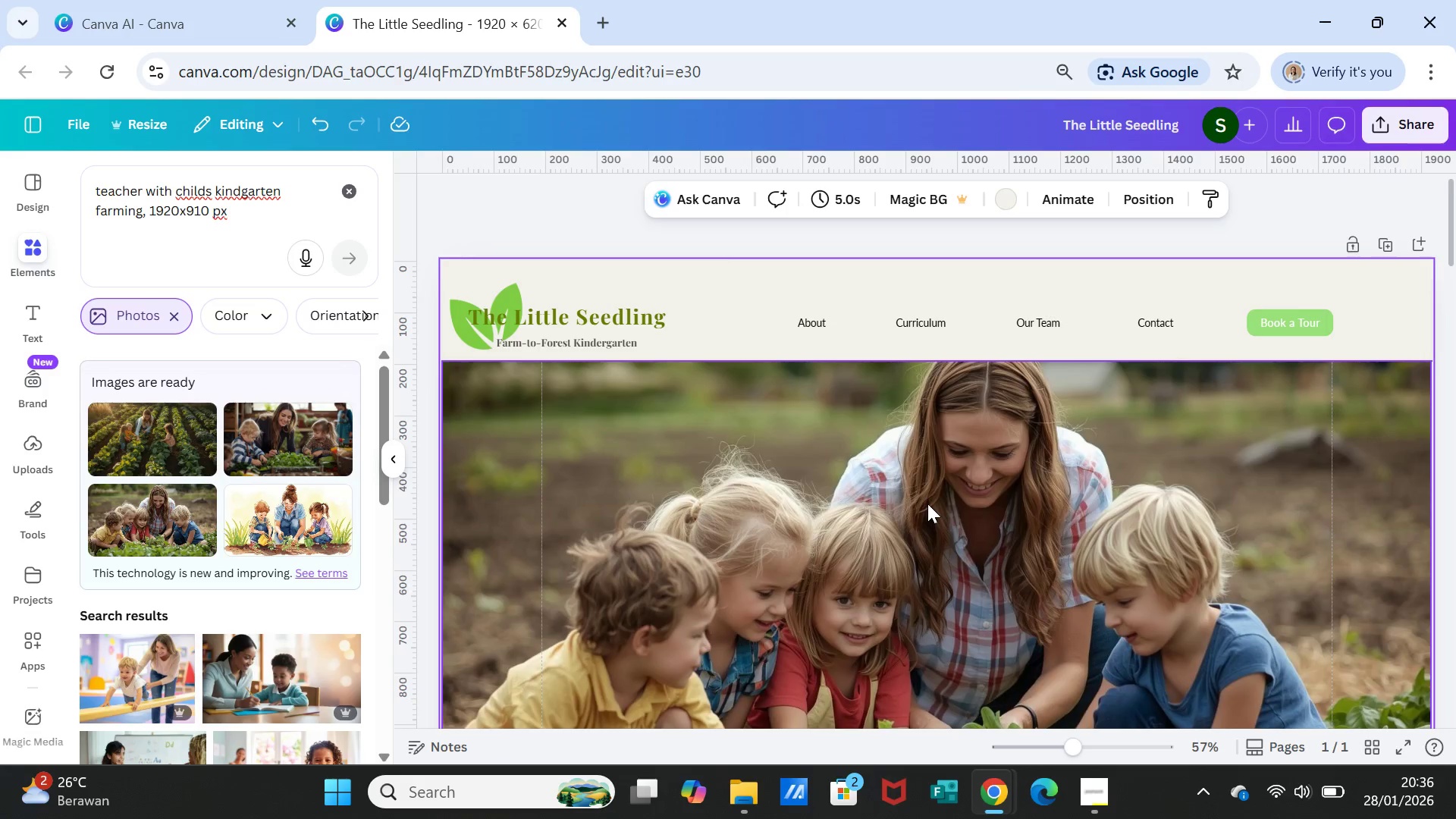 
scroll: coordinate [927, 504], scroll_direction: down, amount: 1.0
 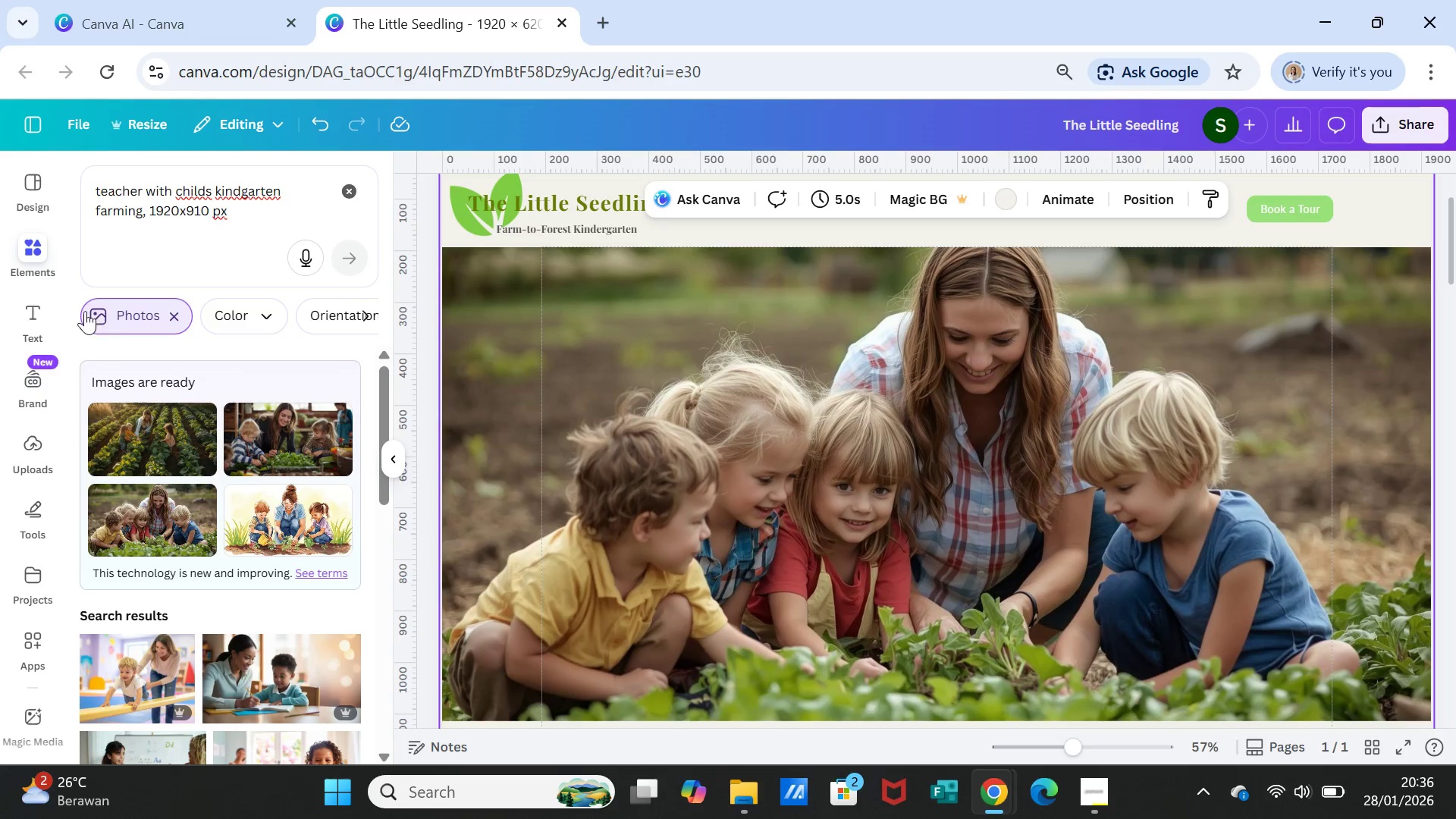 
left_click([38, 313])
 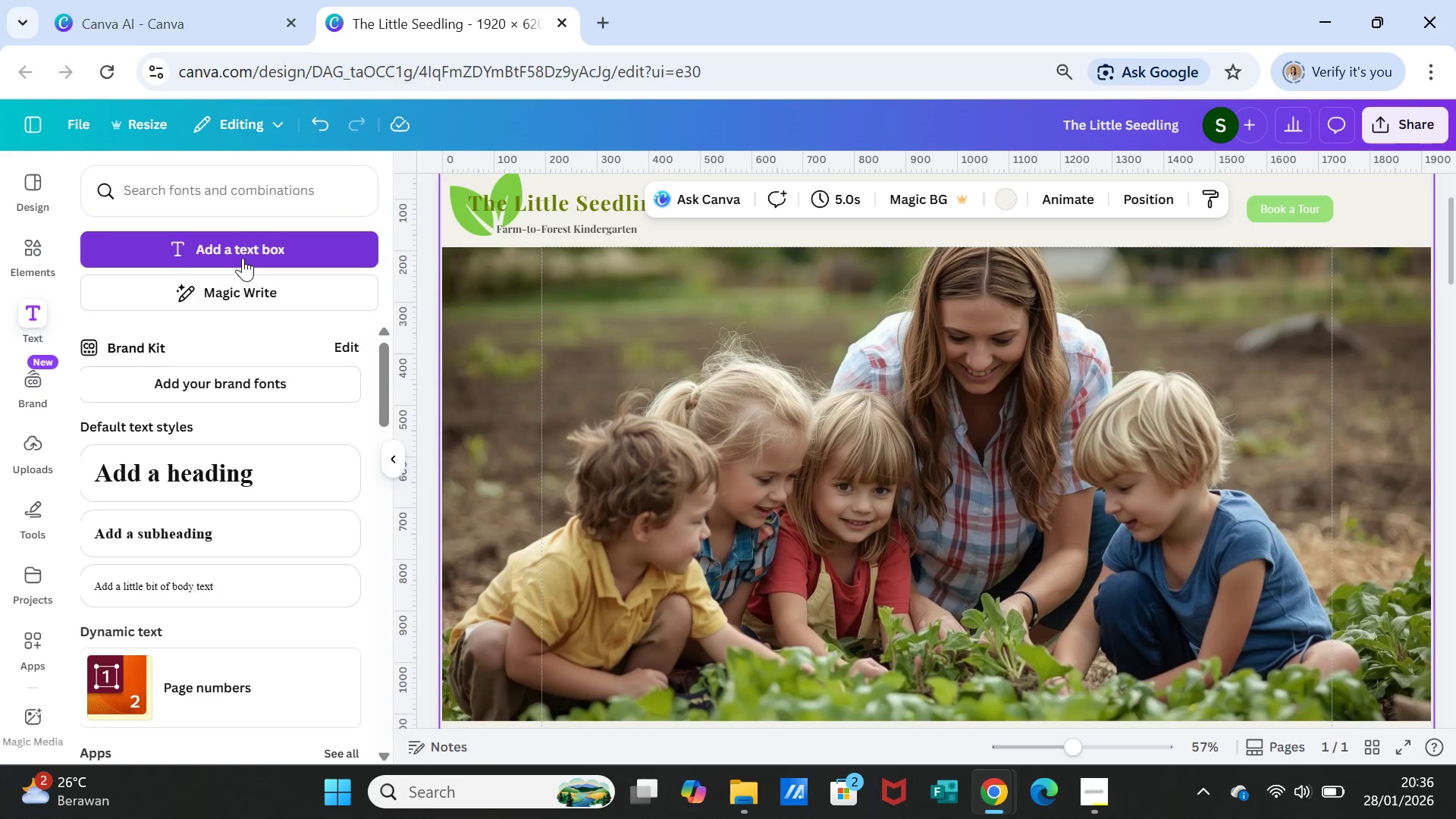 
left_click([202, 477])
 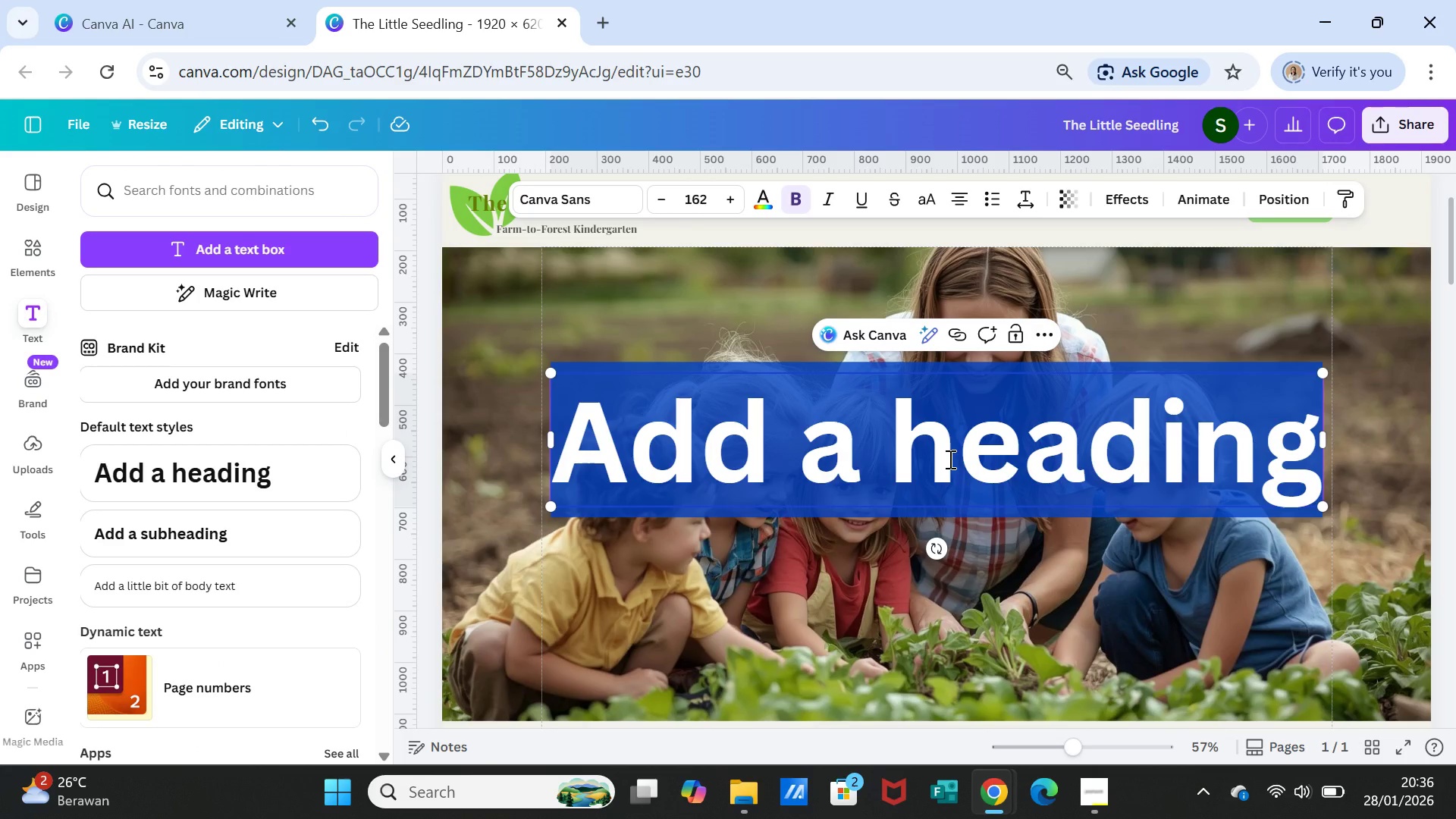 
type(Where Nature)
 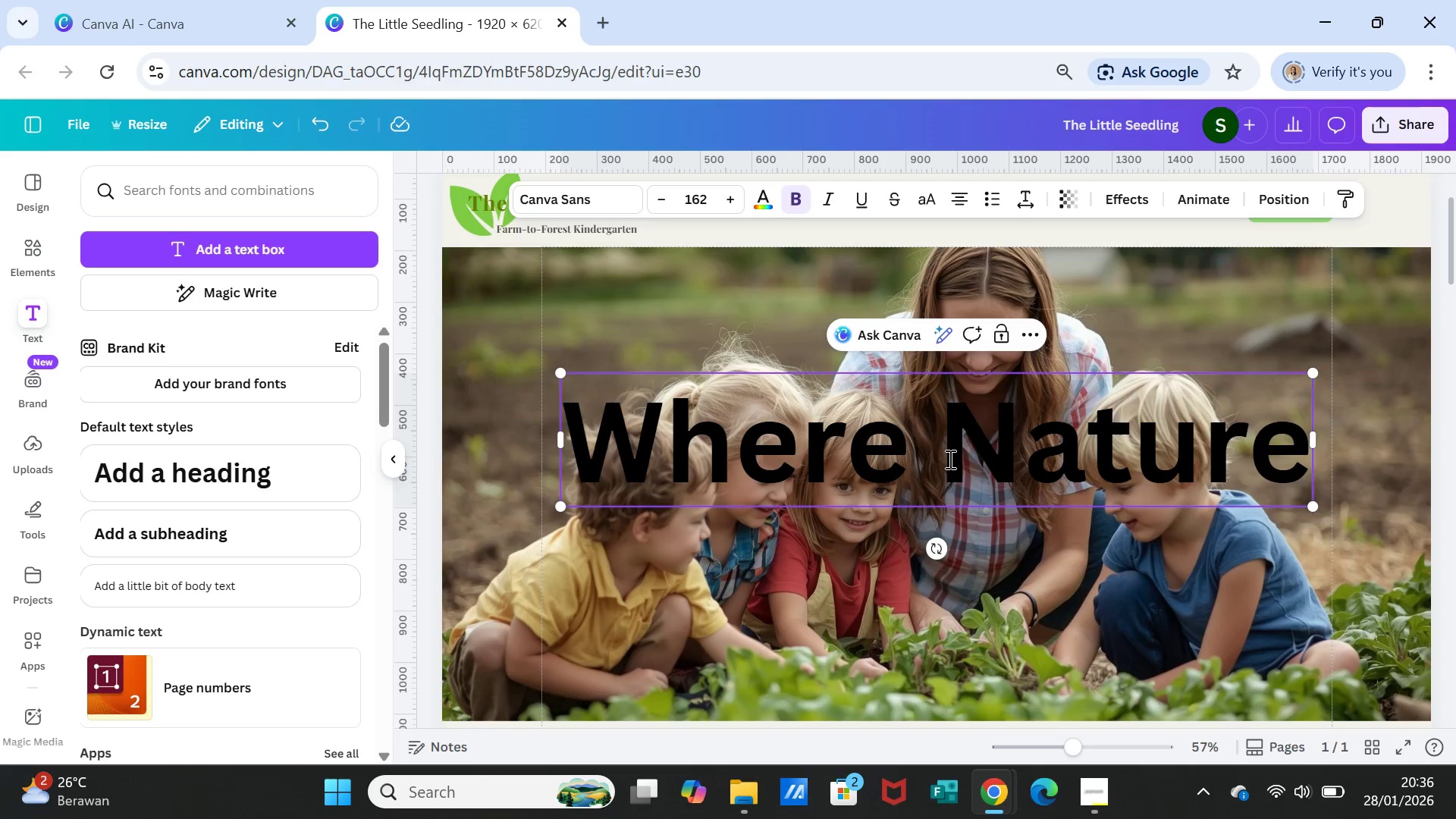 
key(Enter)
 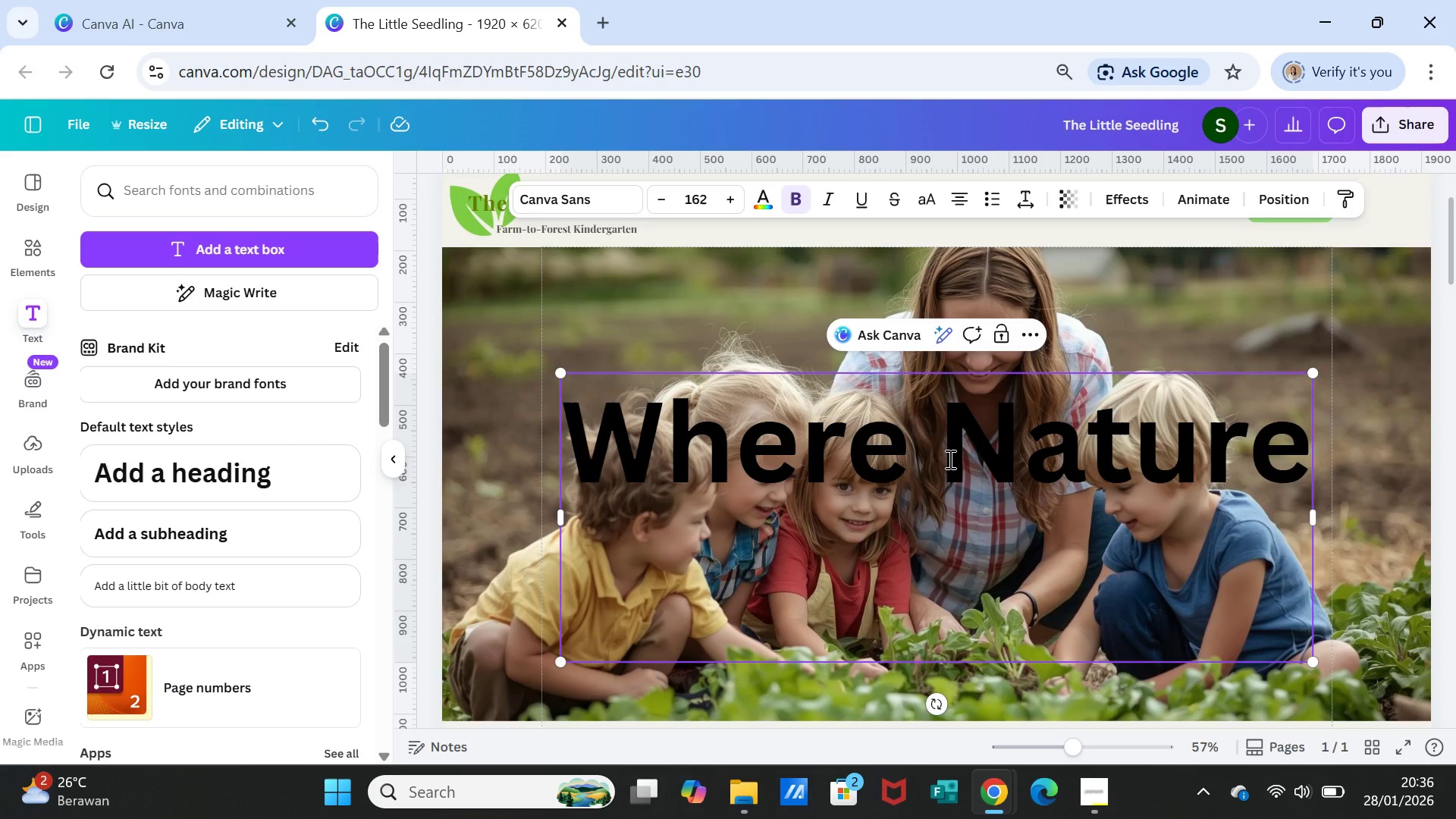 
type(is the Classroom)
 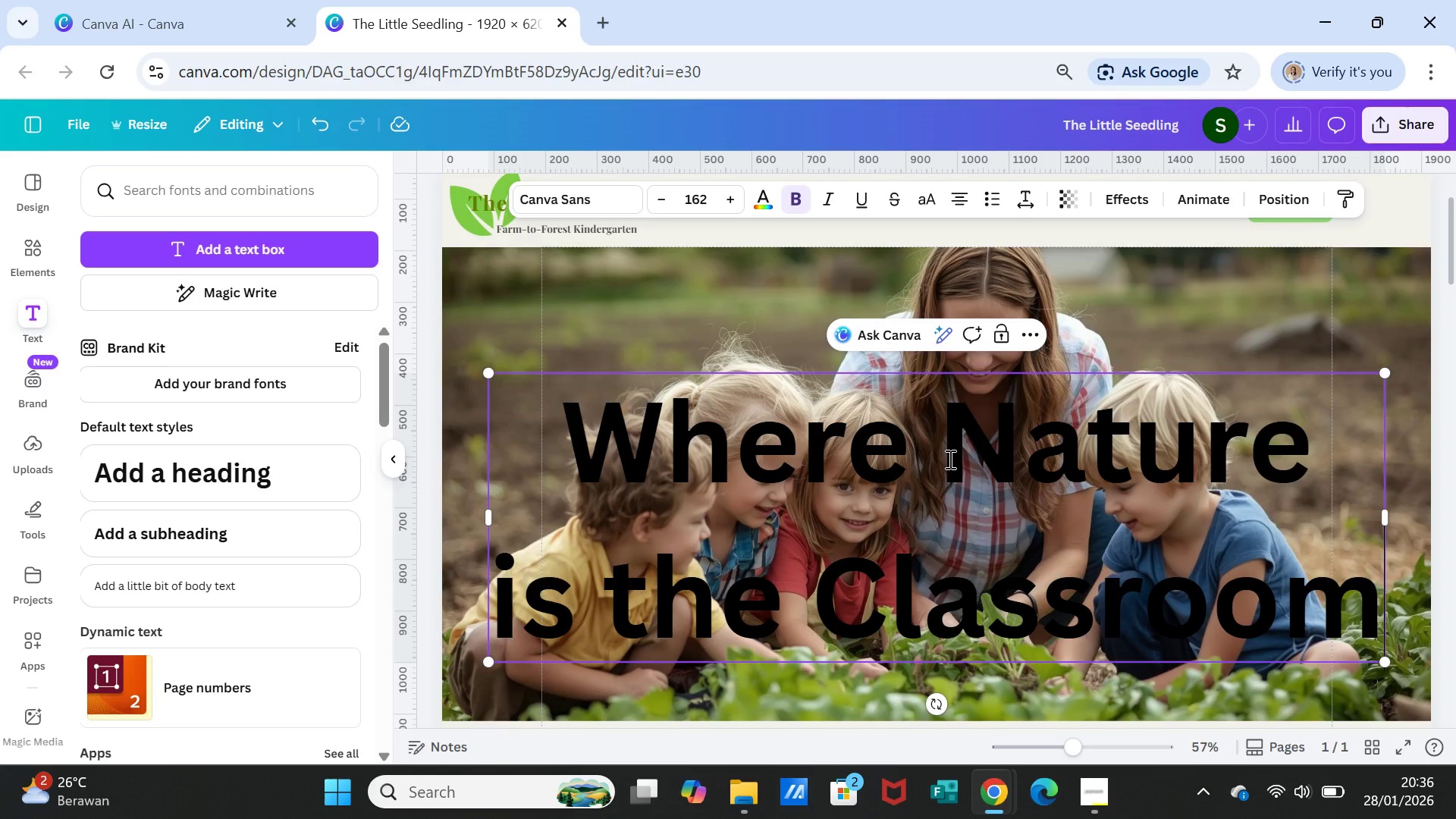 
wait(11.72)
 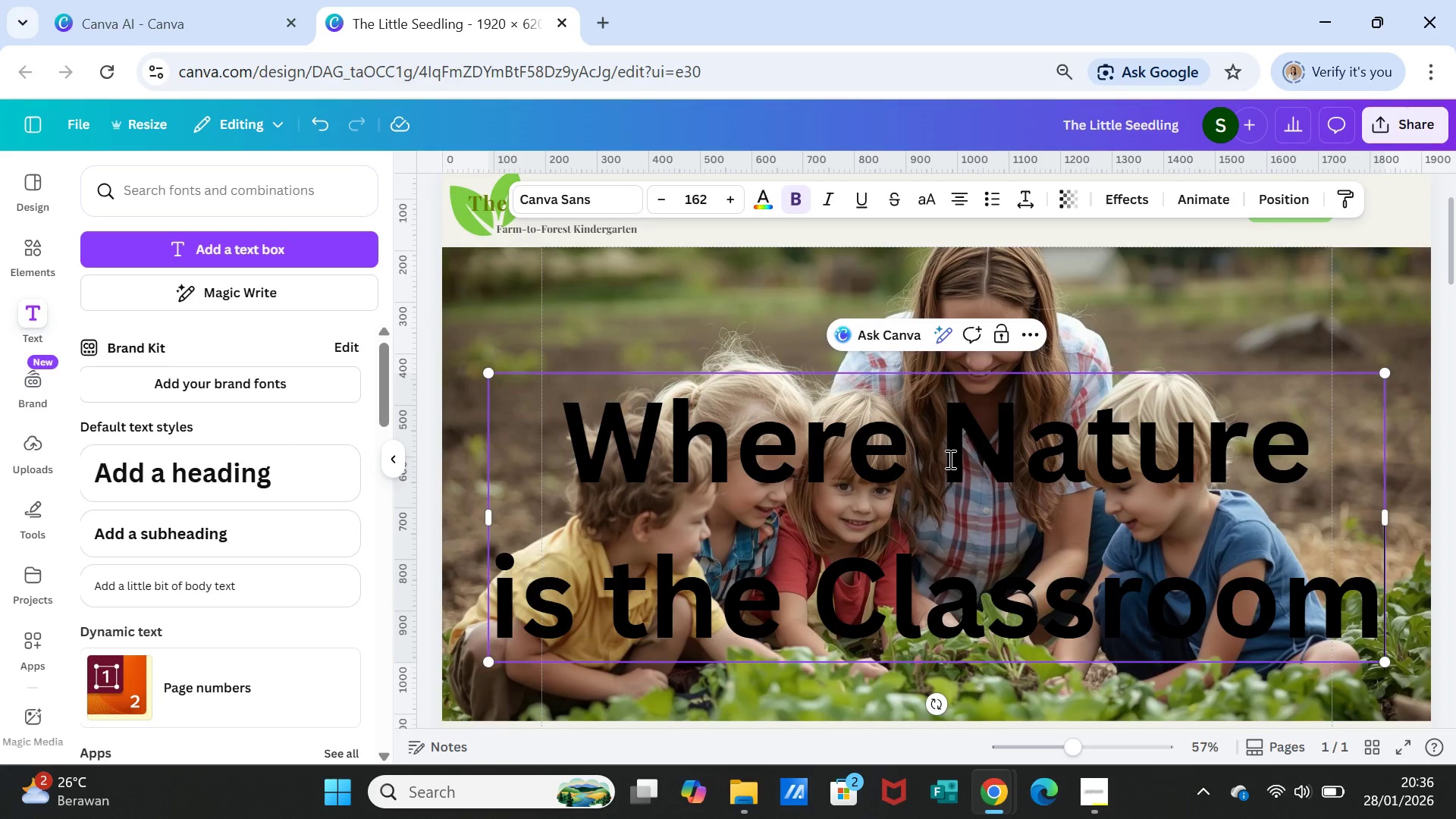 
left_click([1294, 319])
 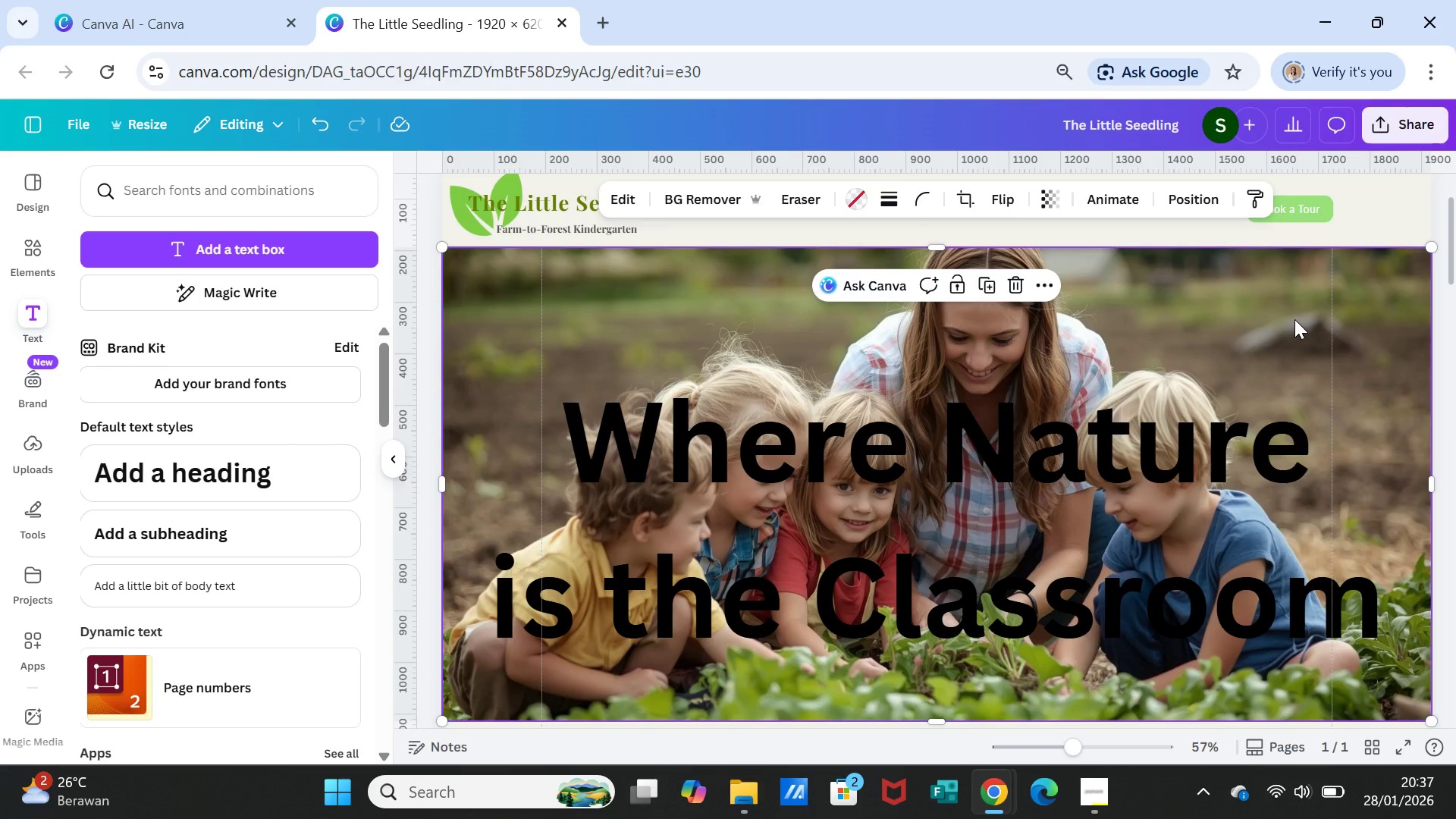 
key(Delete)
 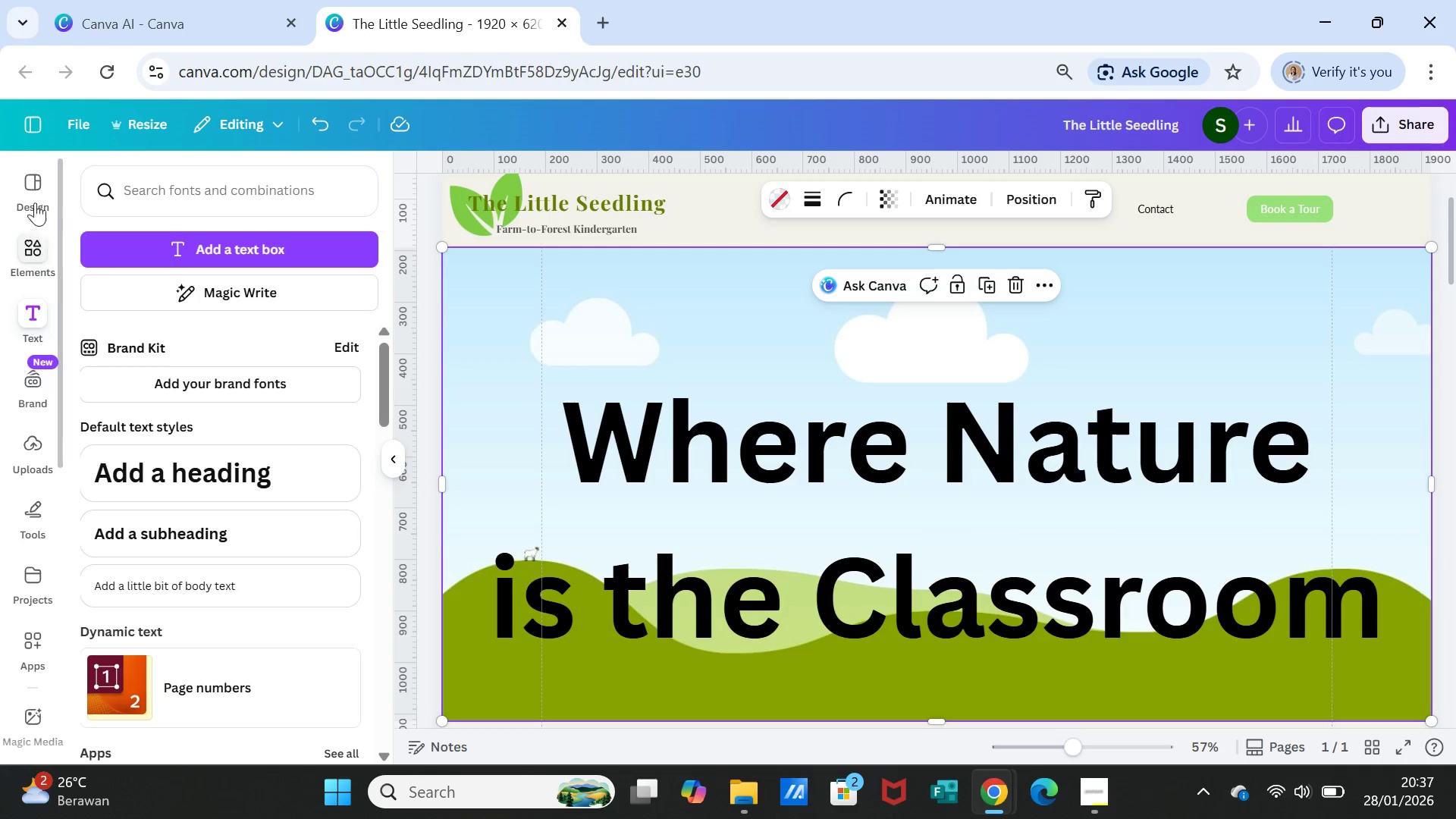 
left_click([22, 239])
 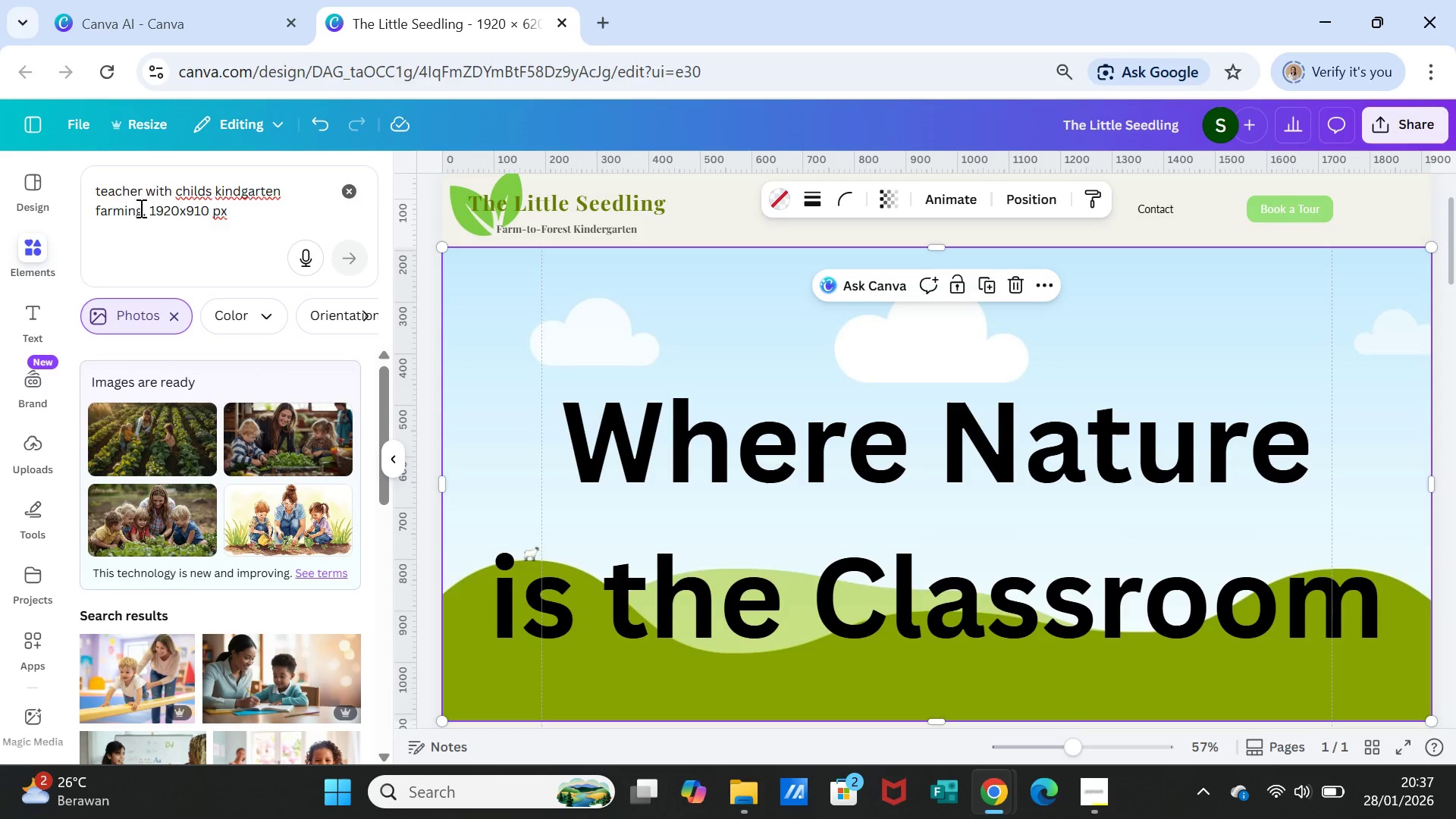 
left_click_drag(start_coordinate=[142, 208], to_coordinate=[93, 212])
 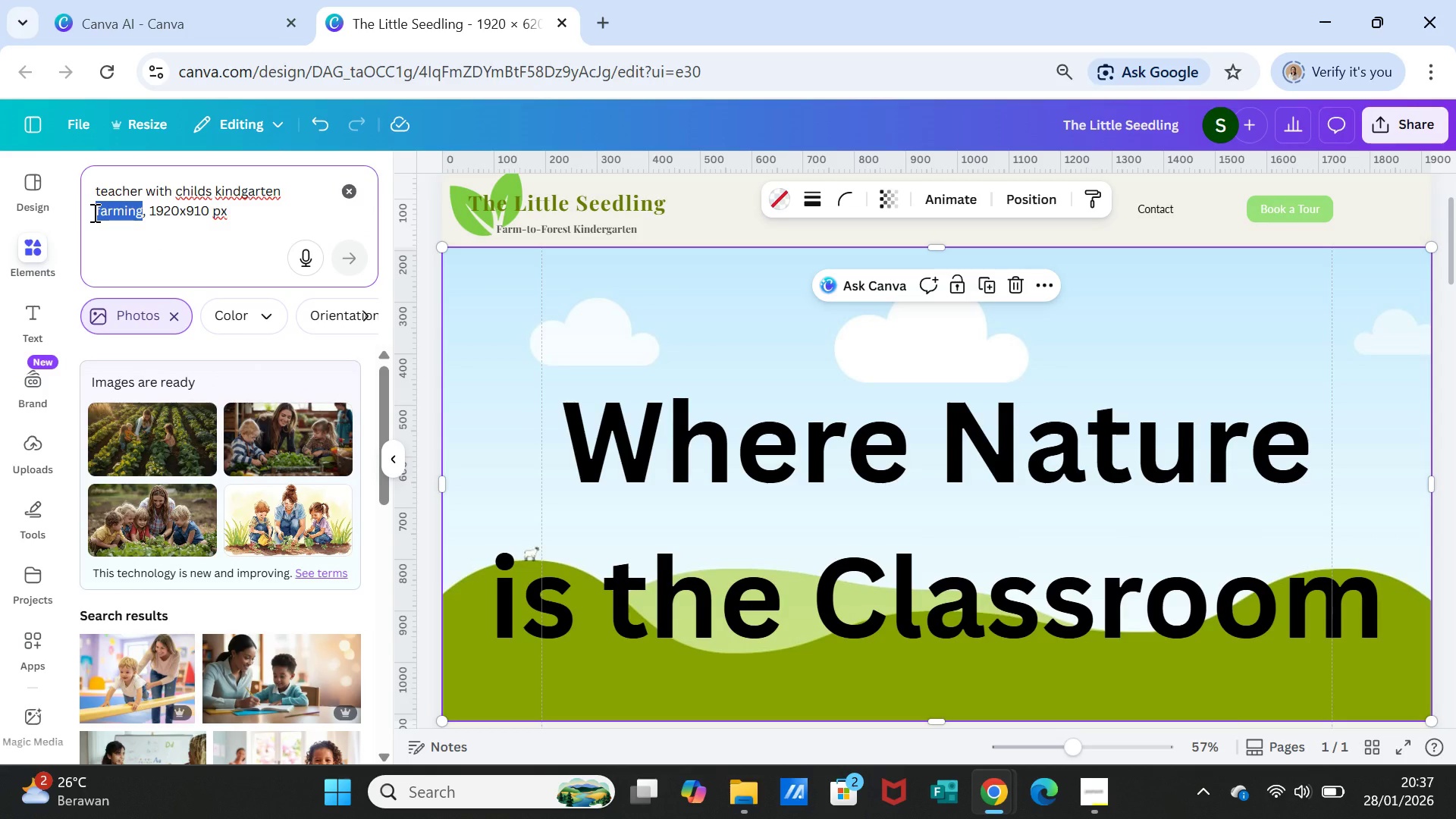 
type(adventure)
 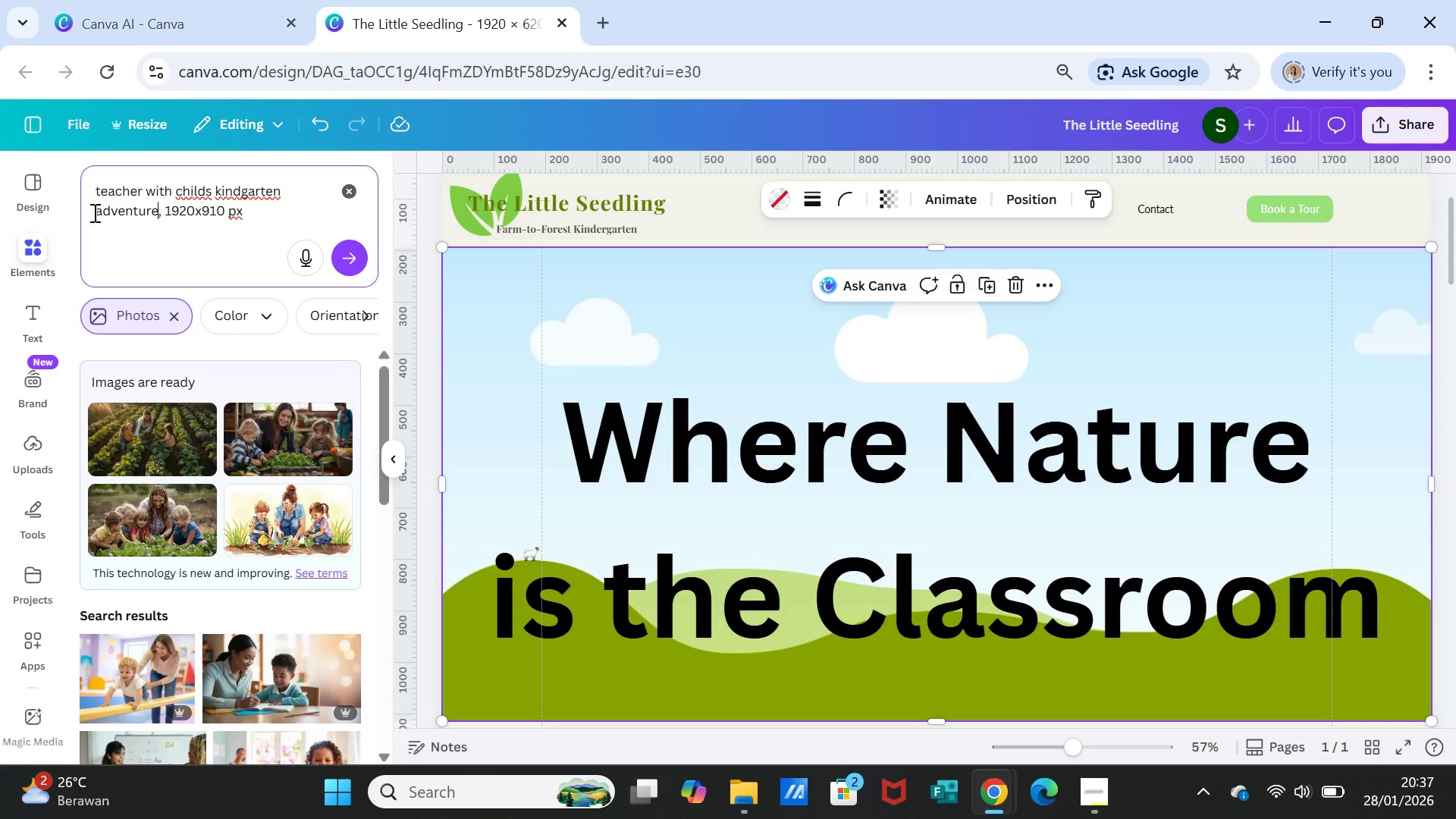 
wait(5.55)
 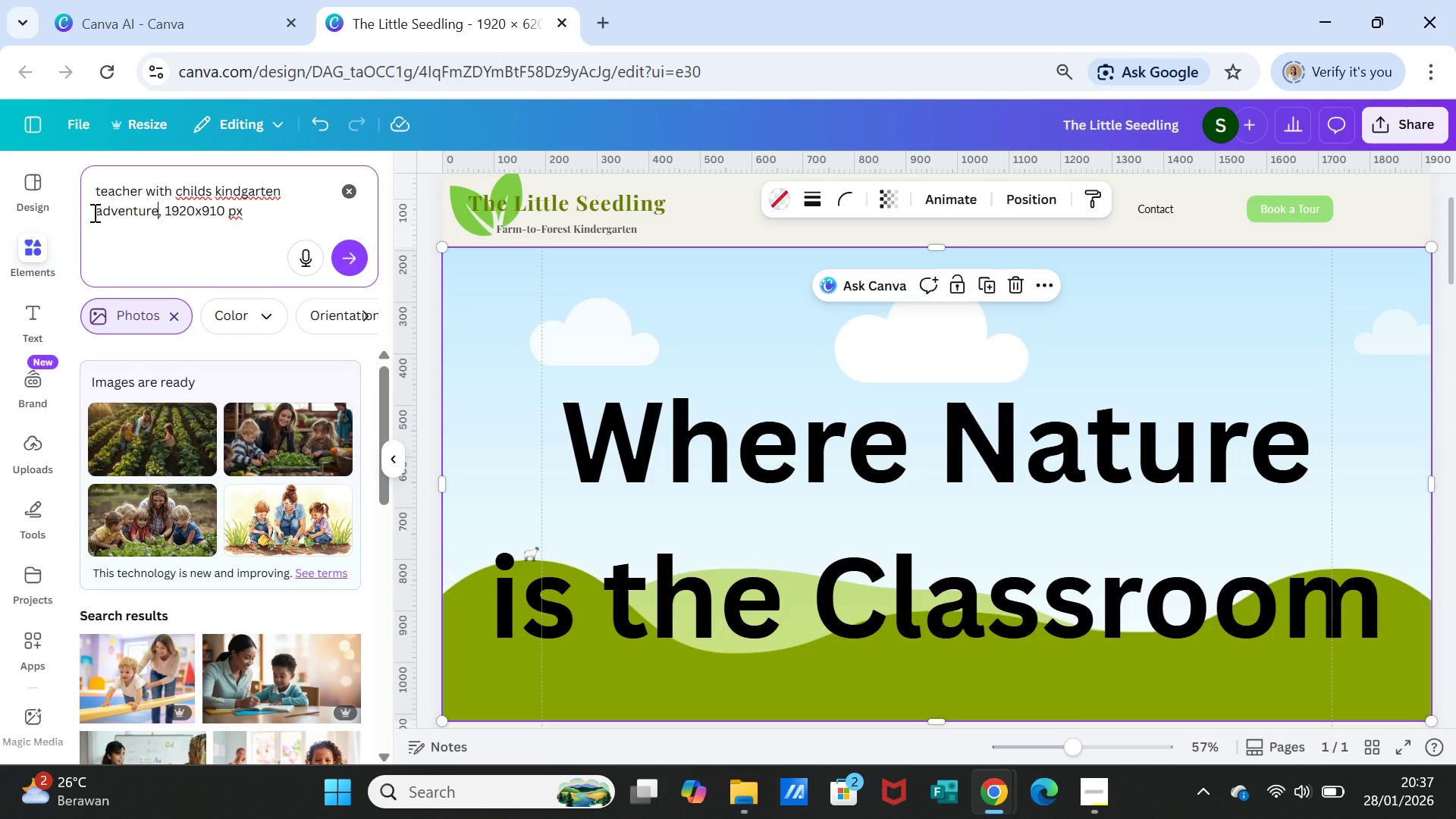 
left_click([98, 214])
 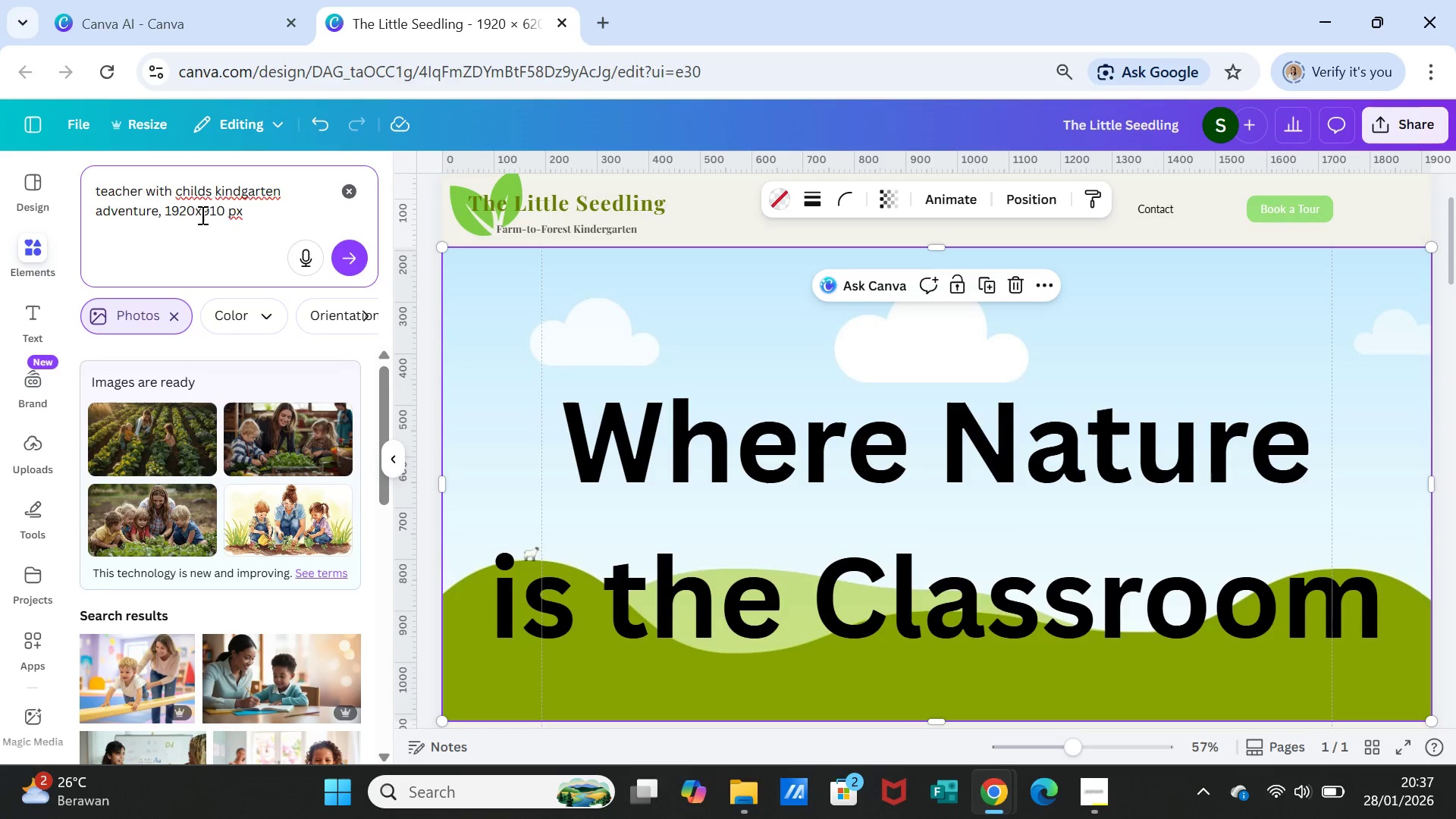 
type(forest )
 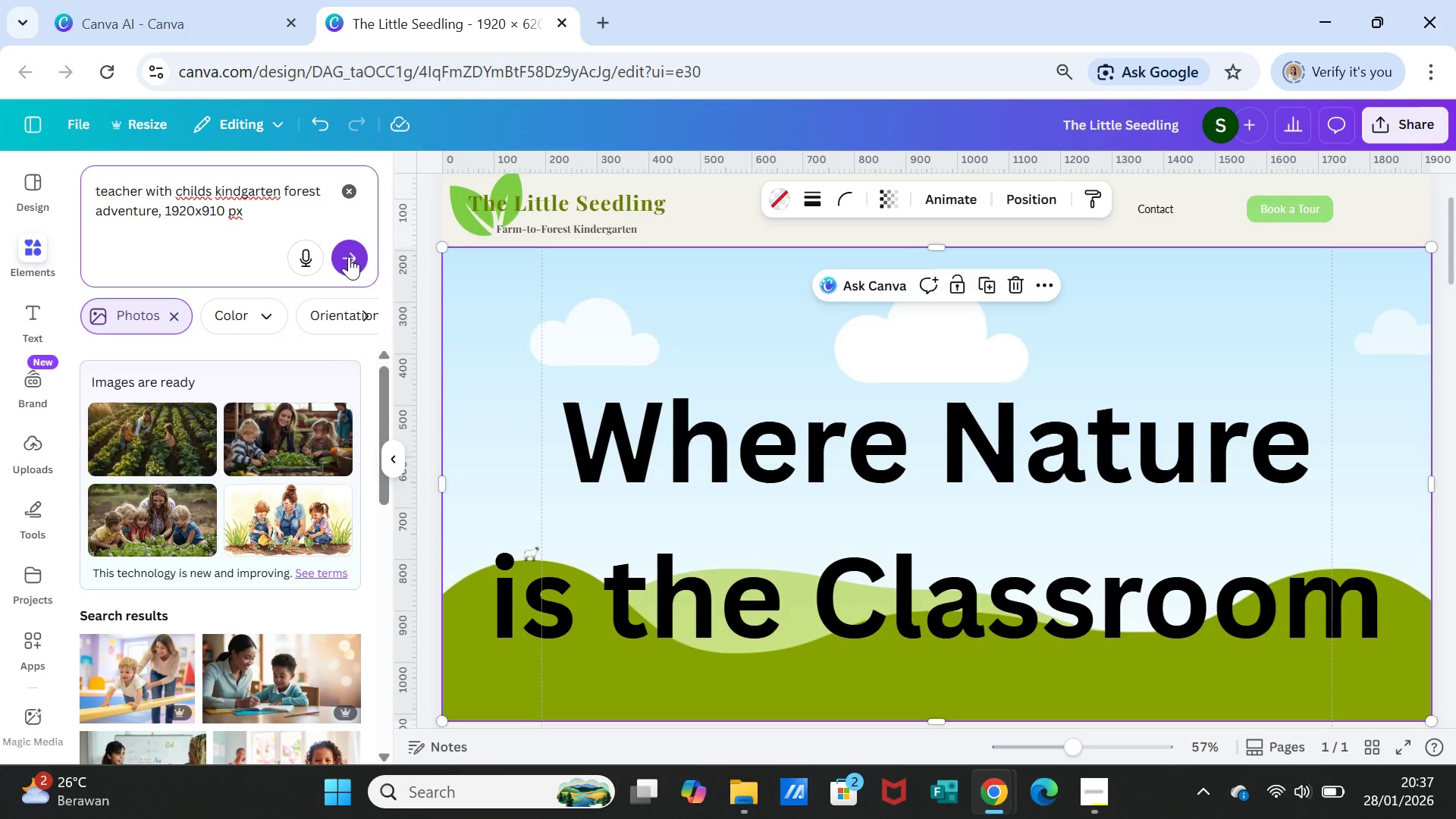 
left_click([349, 256])
 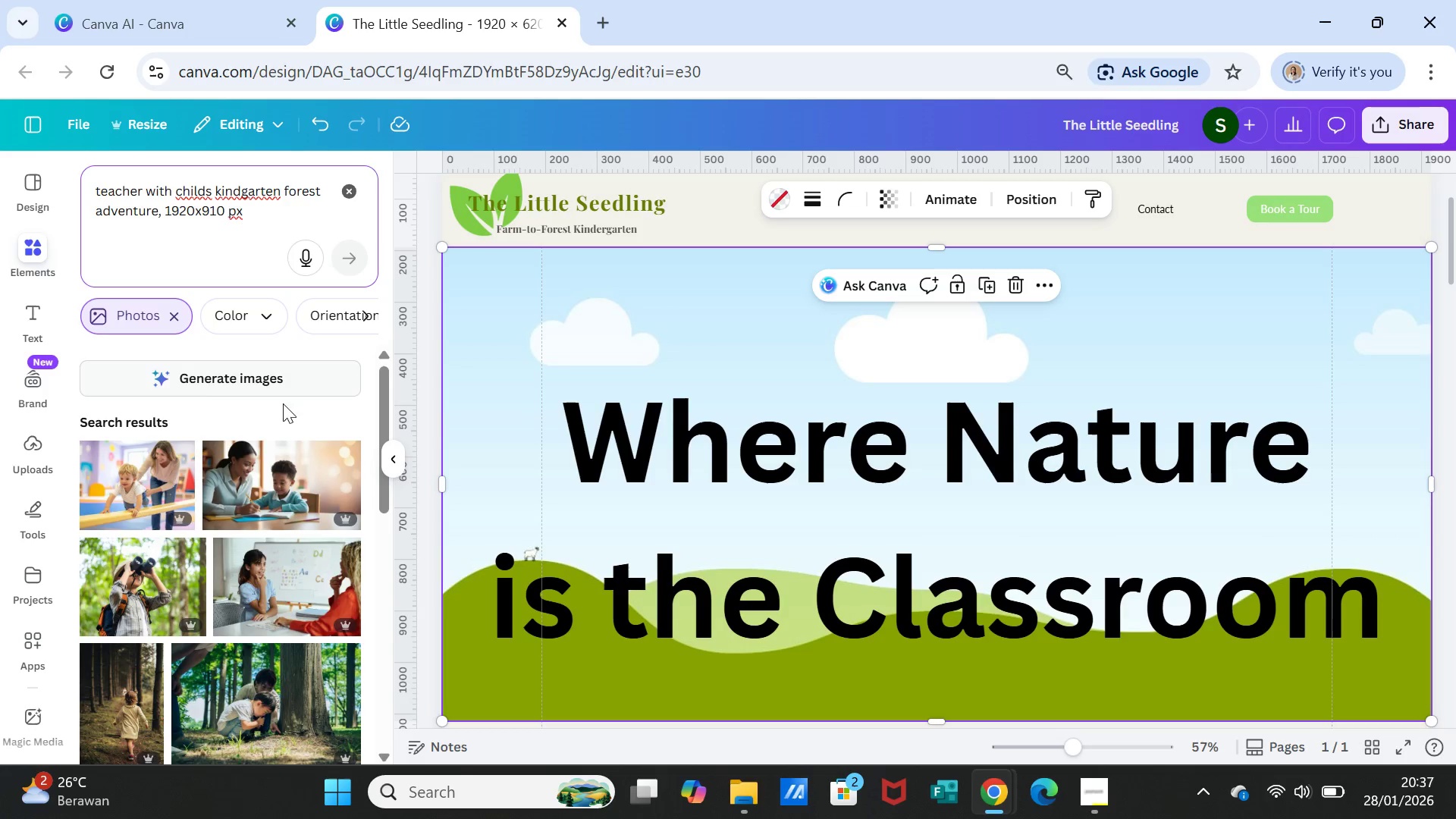 
left_click([188, 369])
 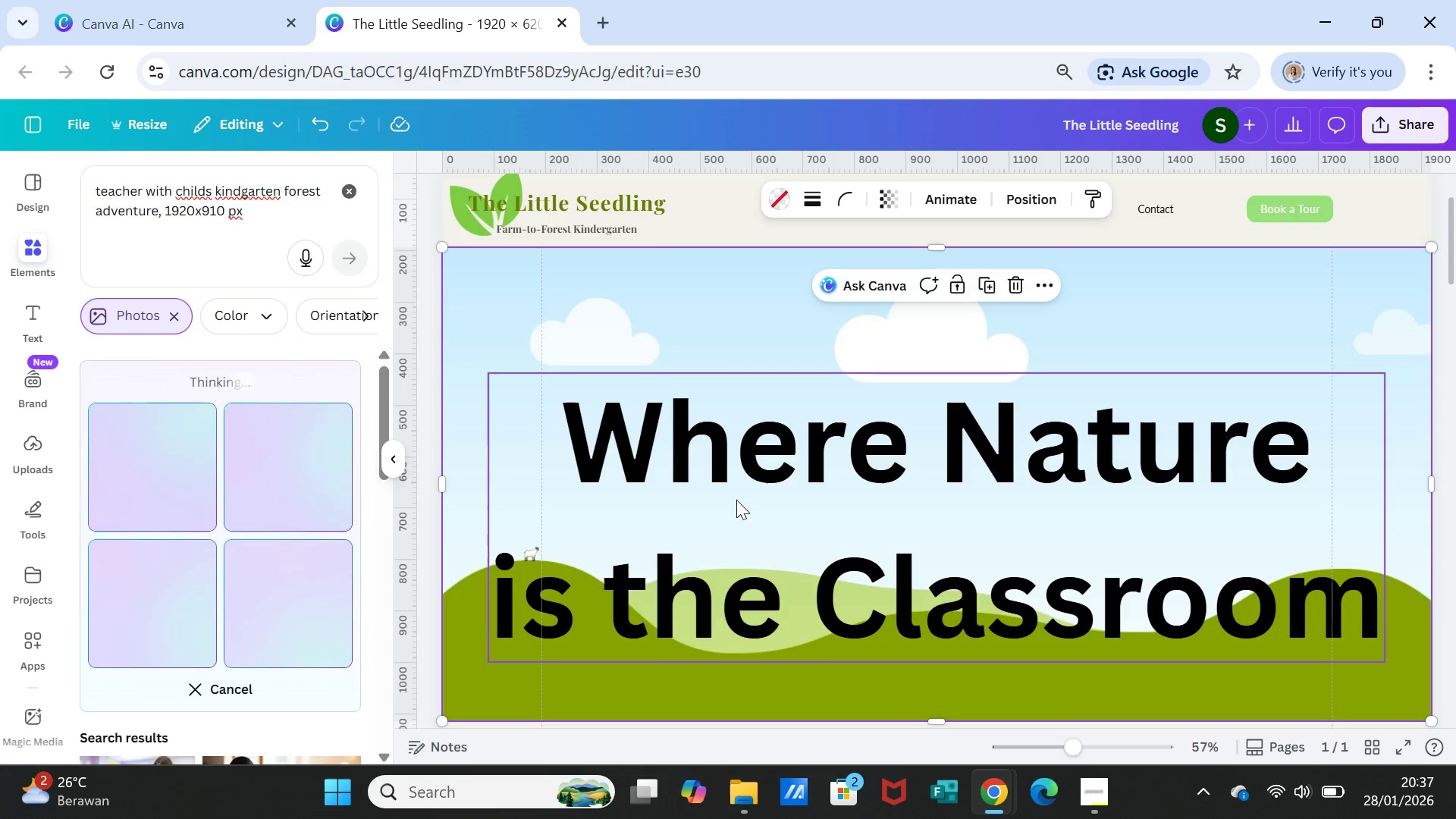 
wait(16.33)
 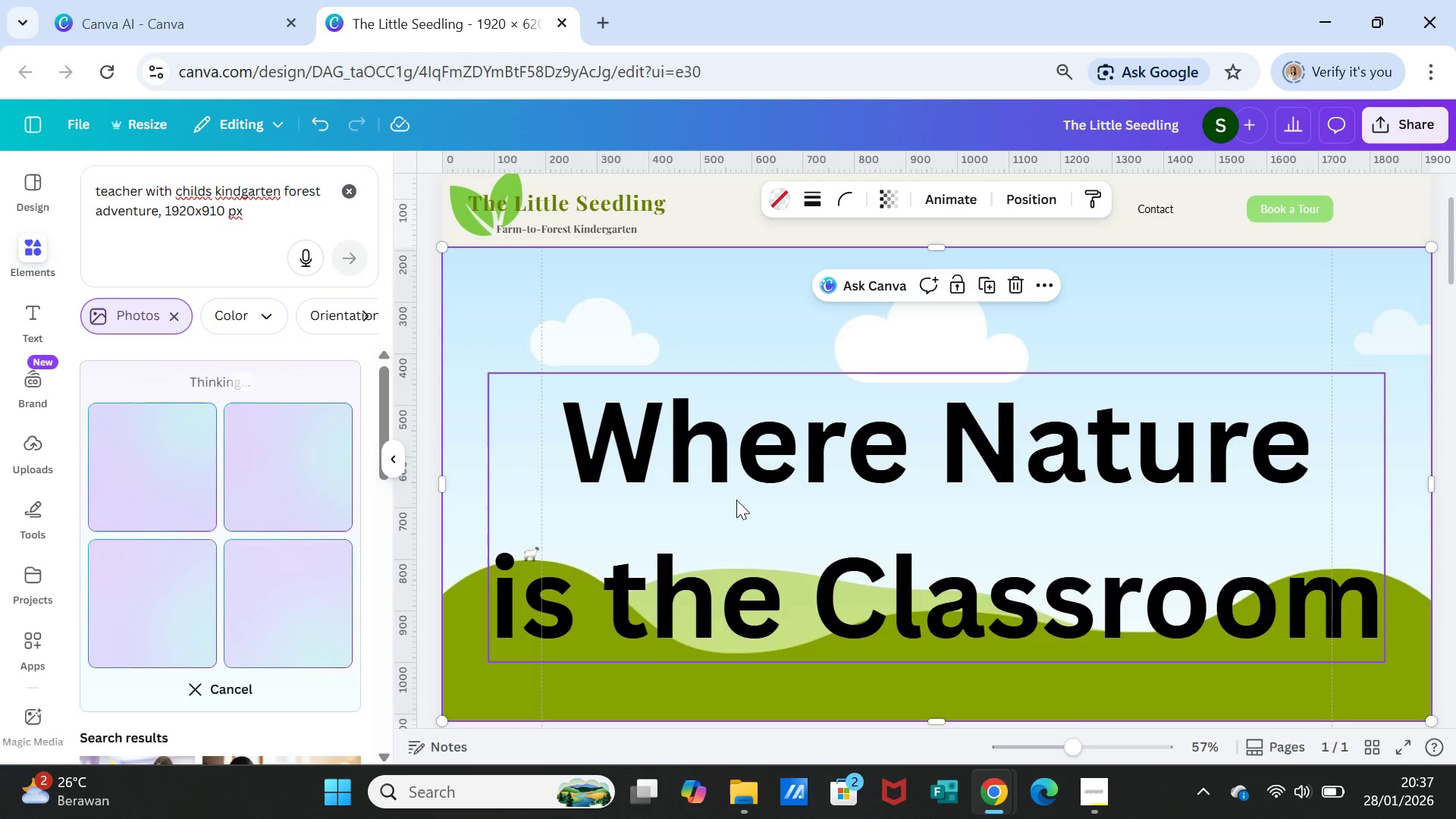 
left_click([1283, 210])
 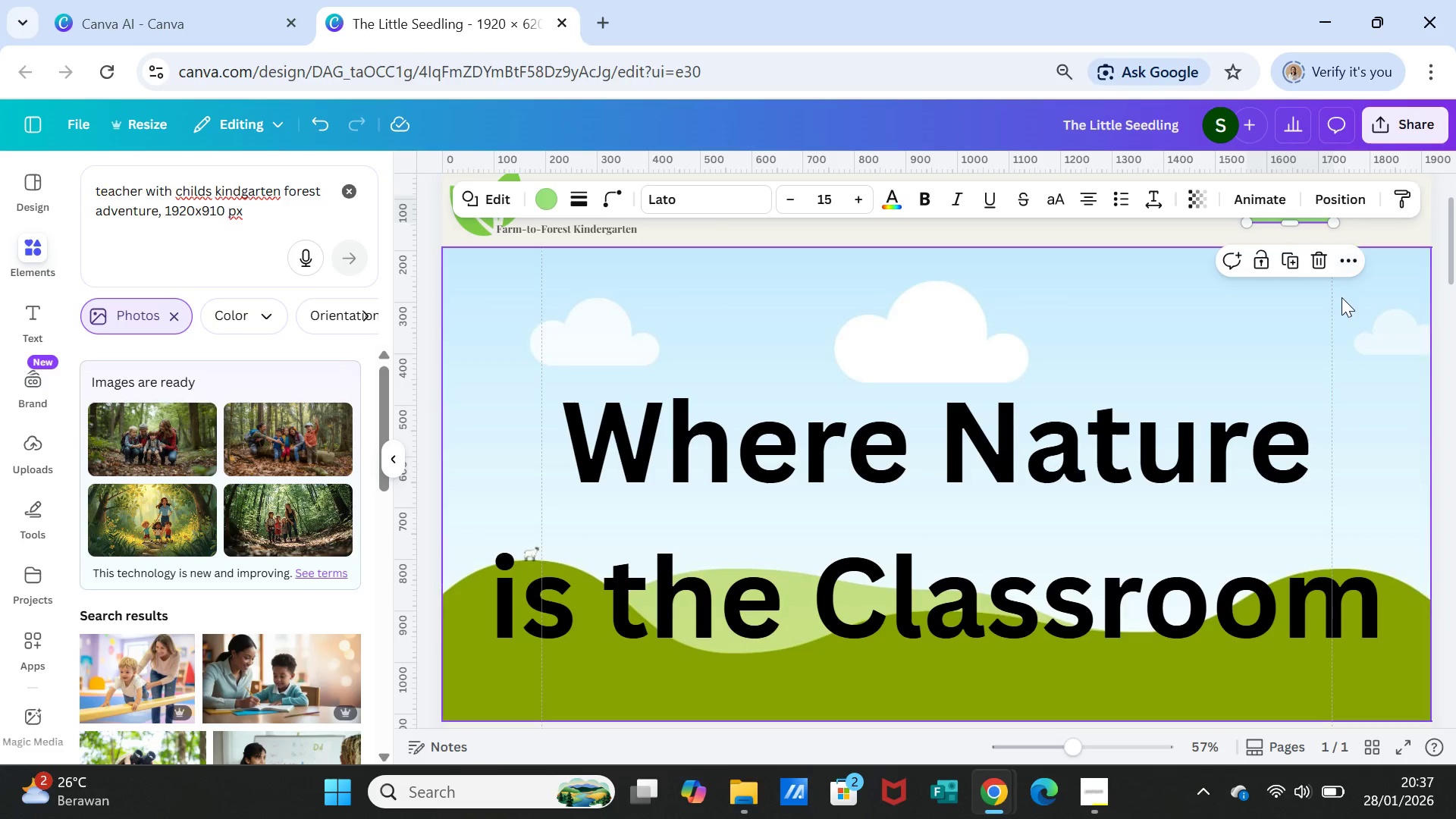 
left_click([1341, 297])
 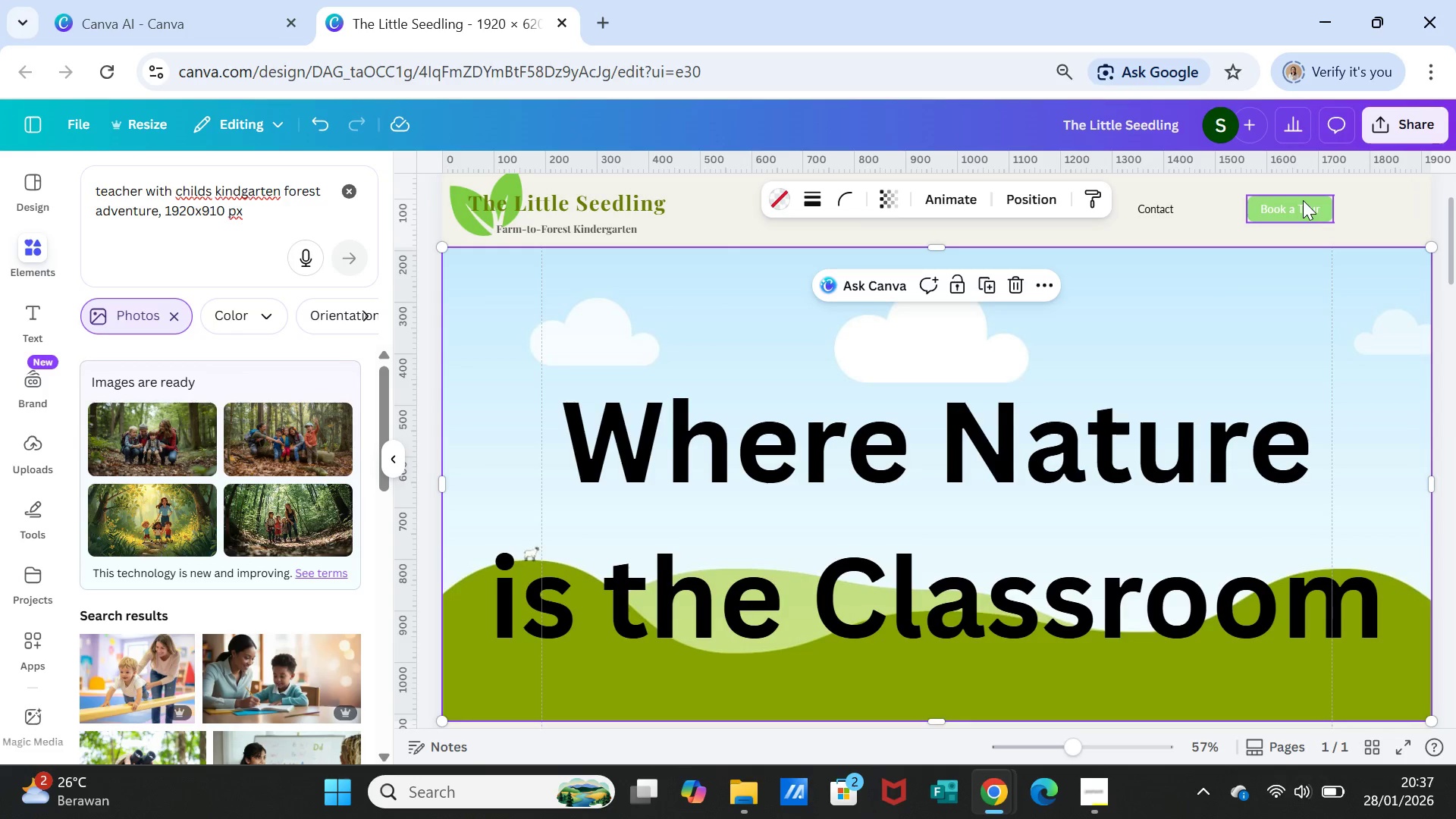 
left_click([1303, 200])
 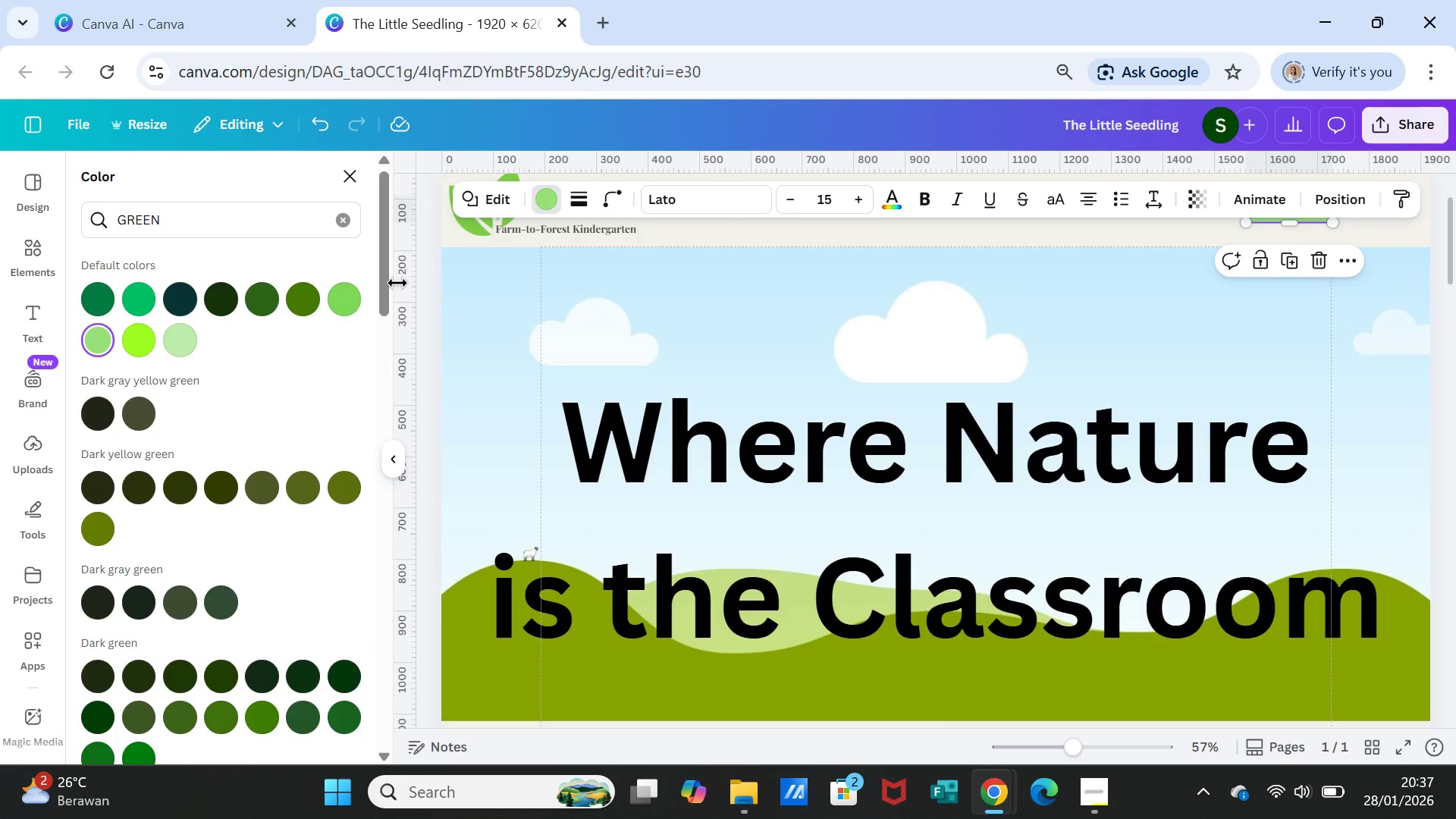 
left_click([305, 300])
 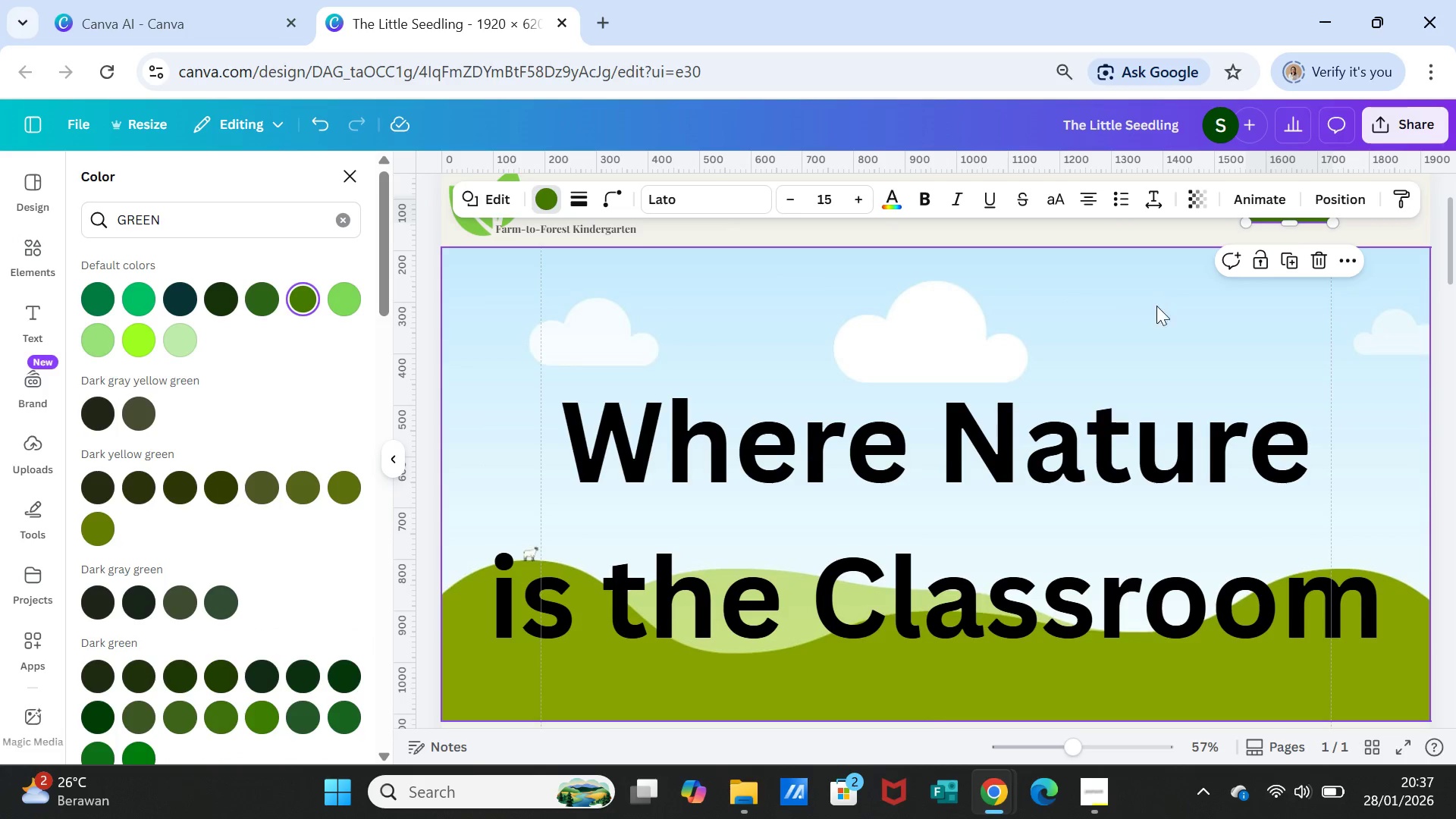 
scroll: coordinate [1161, 314], scroll_direction: up, amount: 2.0
 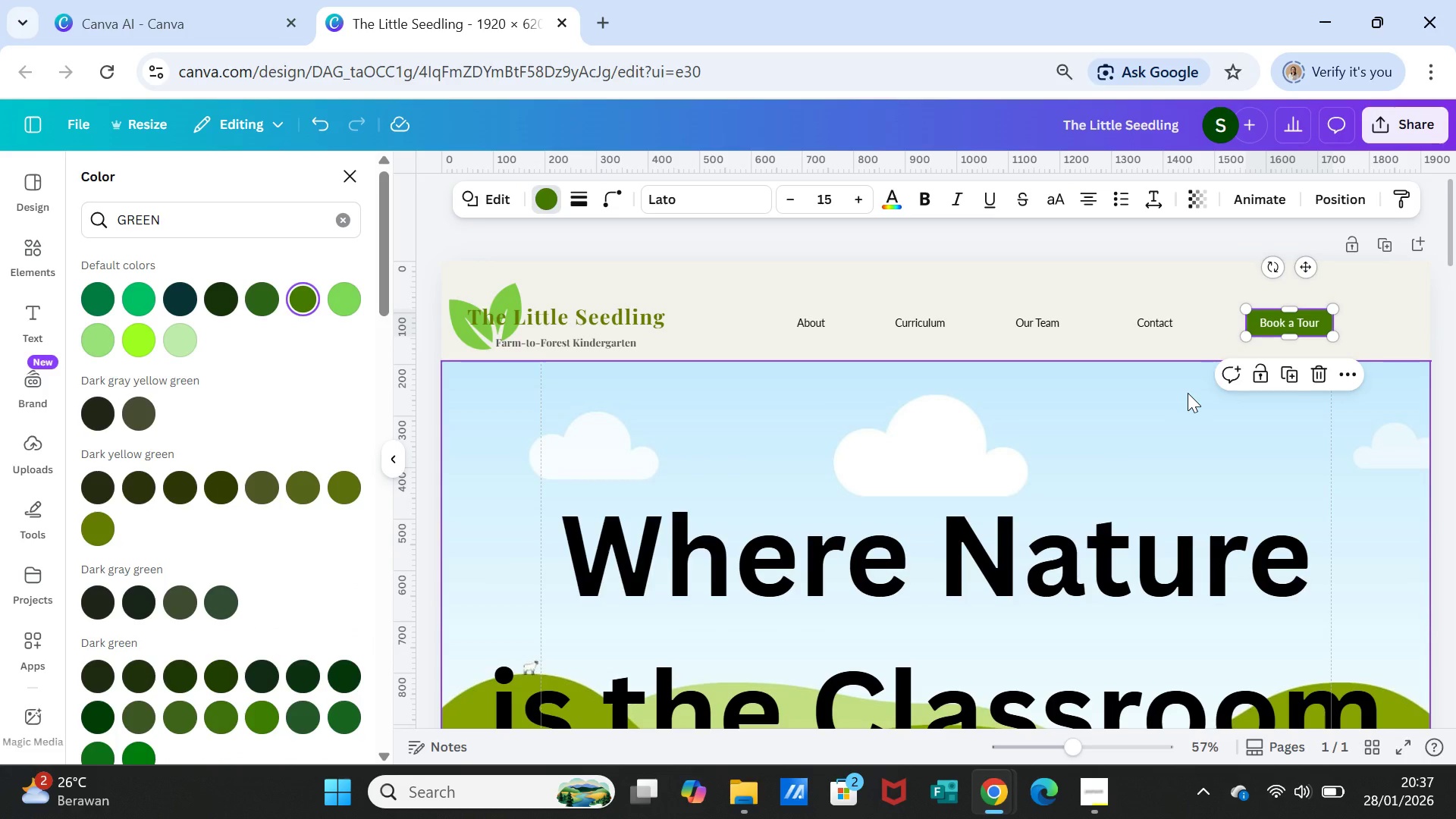 
left_click([1188, 393])
 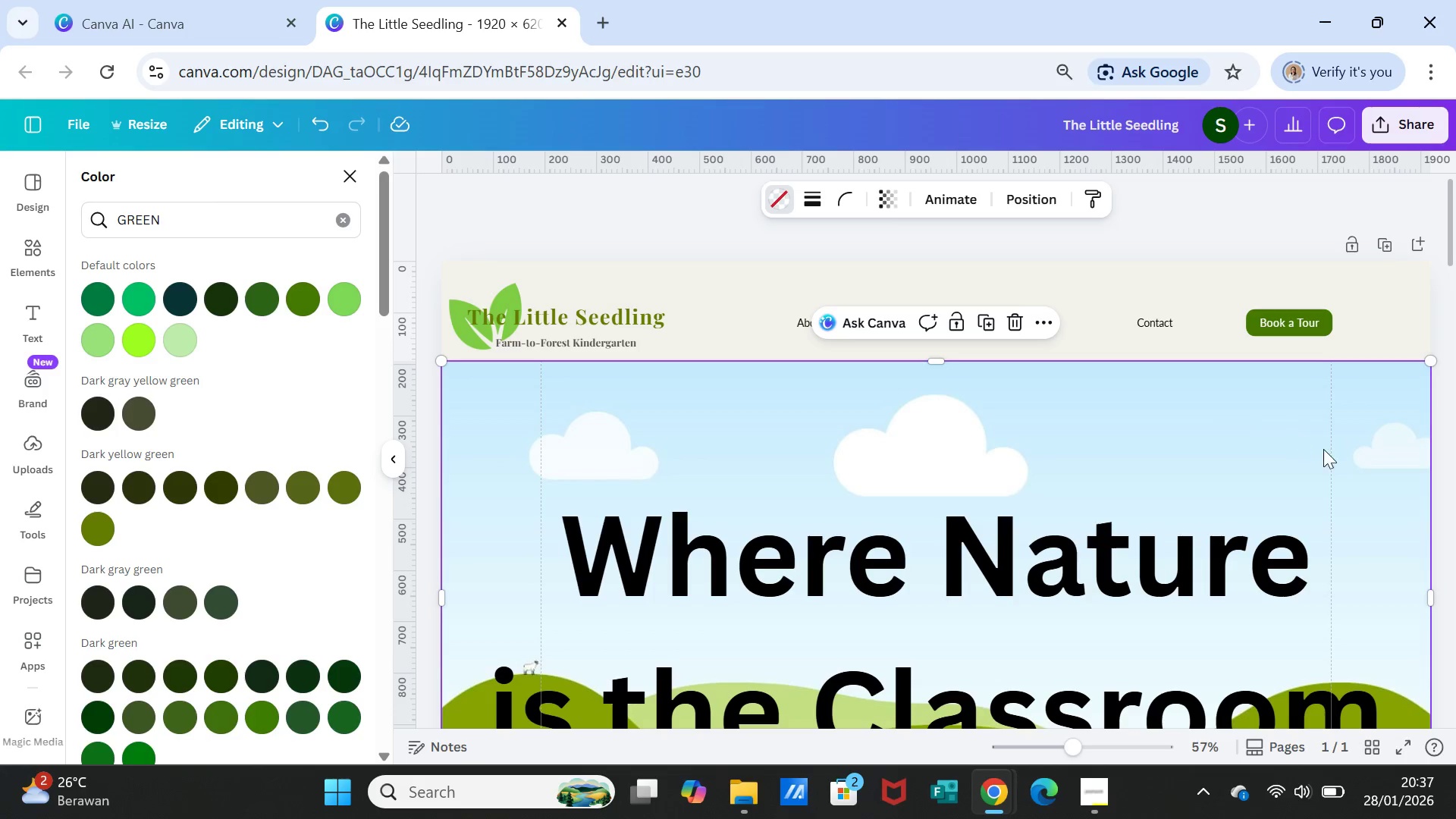 
scroll: coordinate [1372, 470], scroll_direction: down, amount: 1.0
 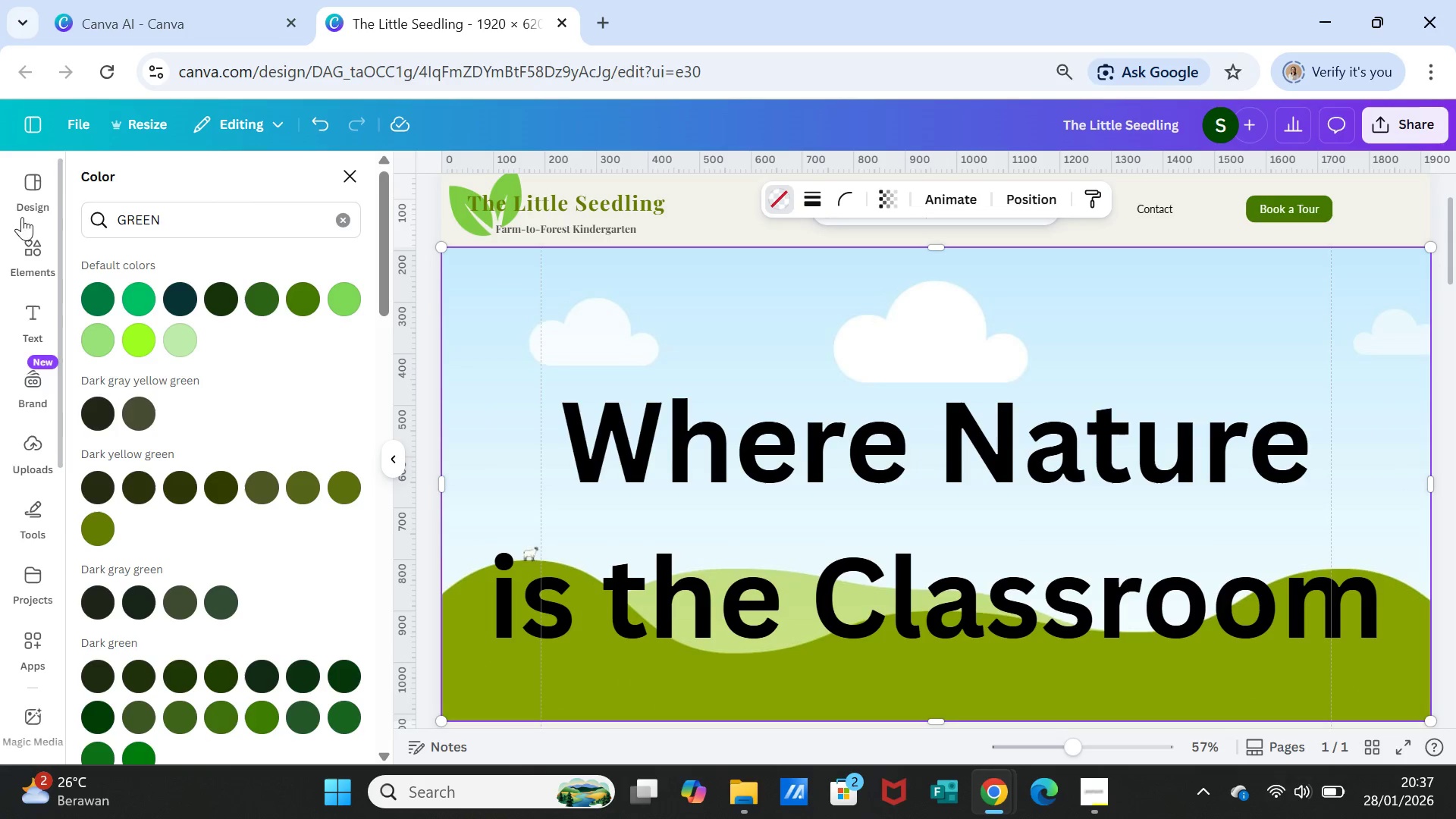 
left_click([36, 242])
 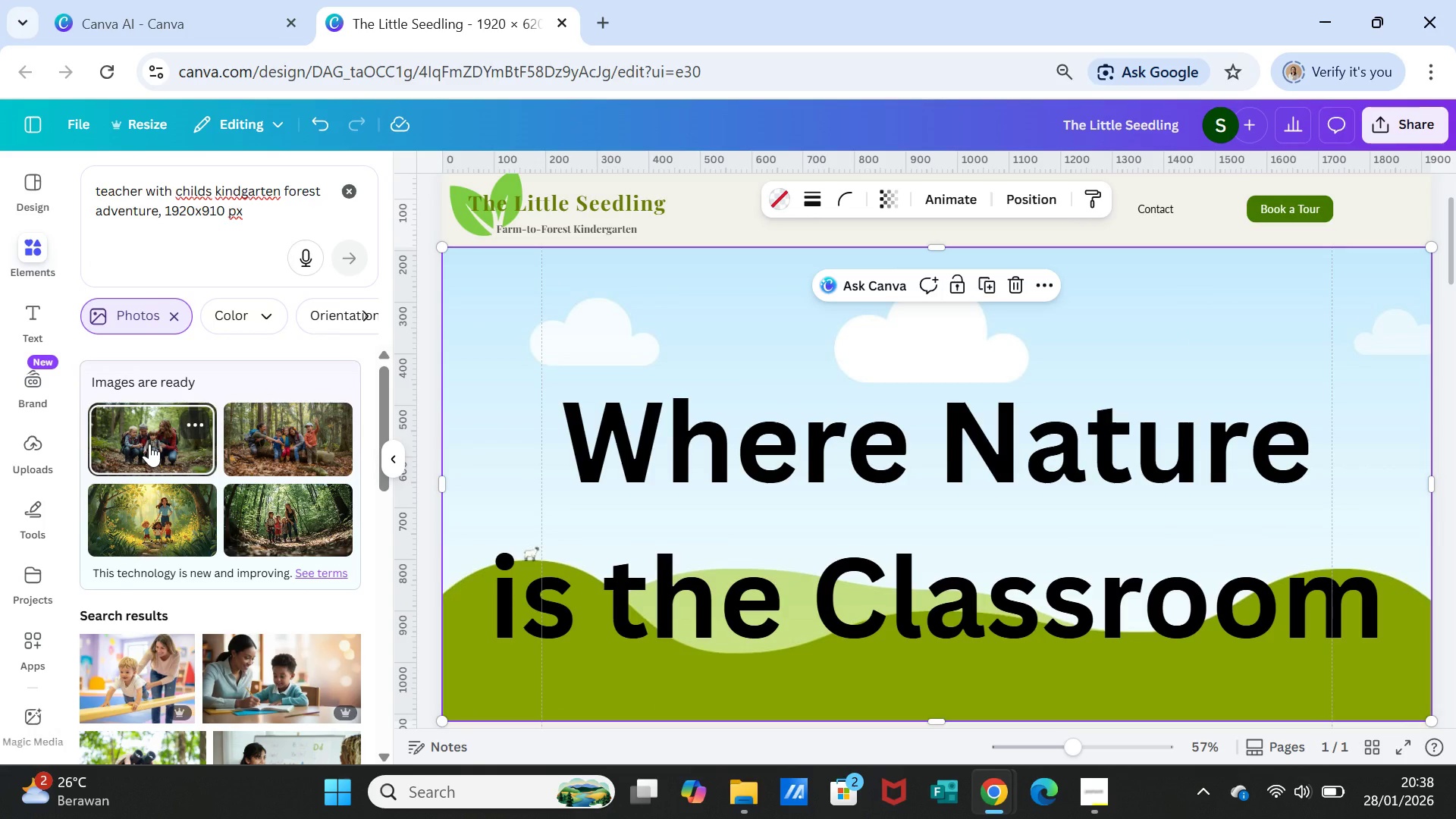 
left_click([149, 444])
 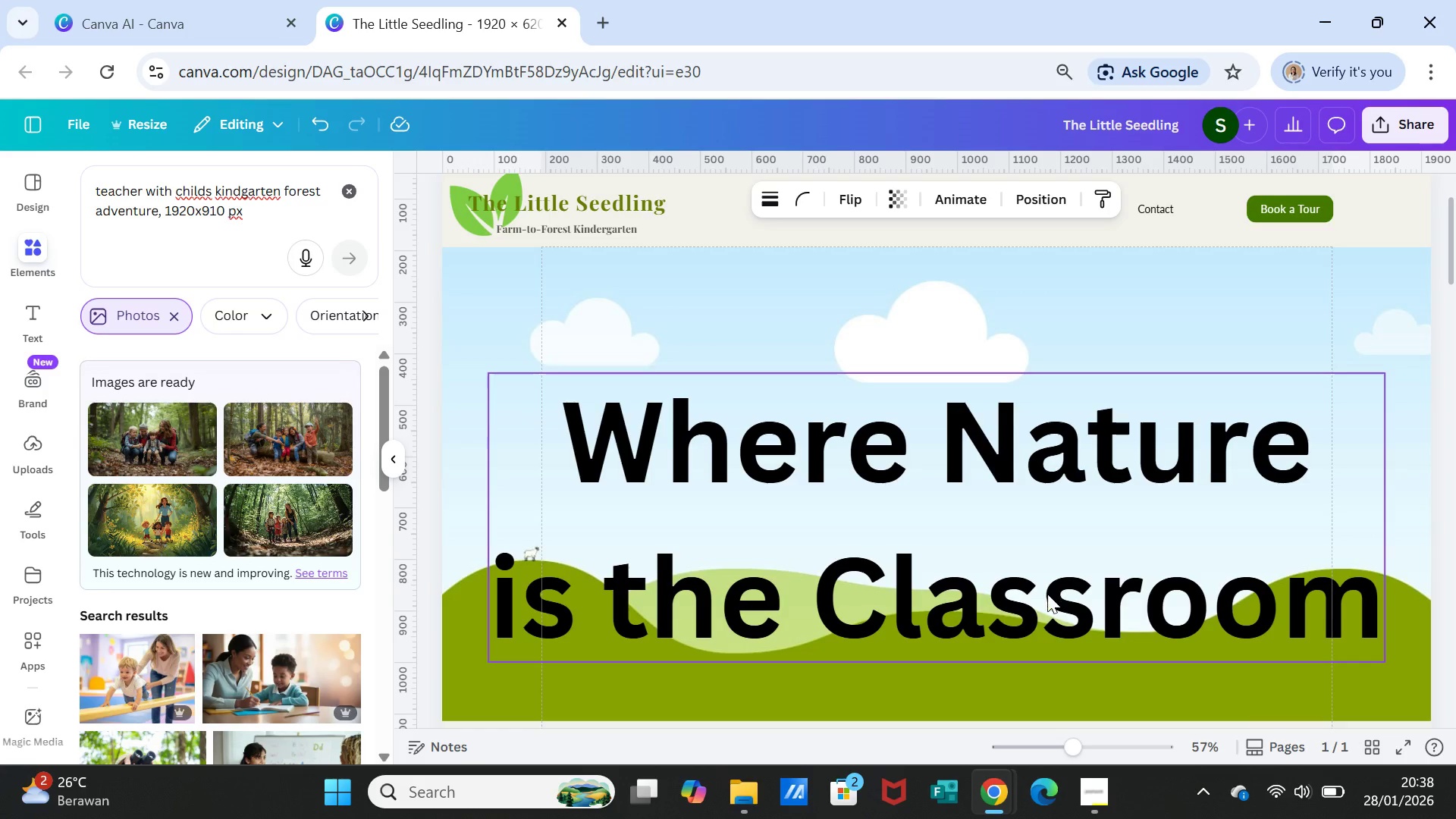 
scroll: coordinate [1044, 604], scroll_direction: down, amount: 6.0
 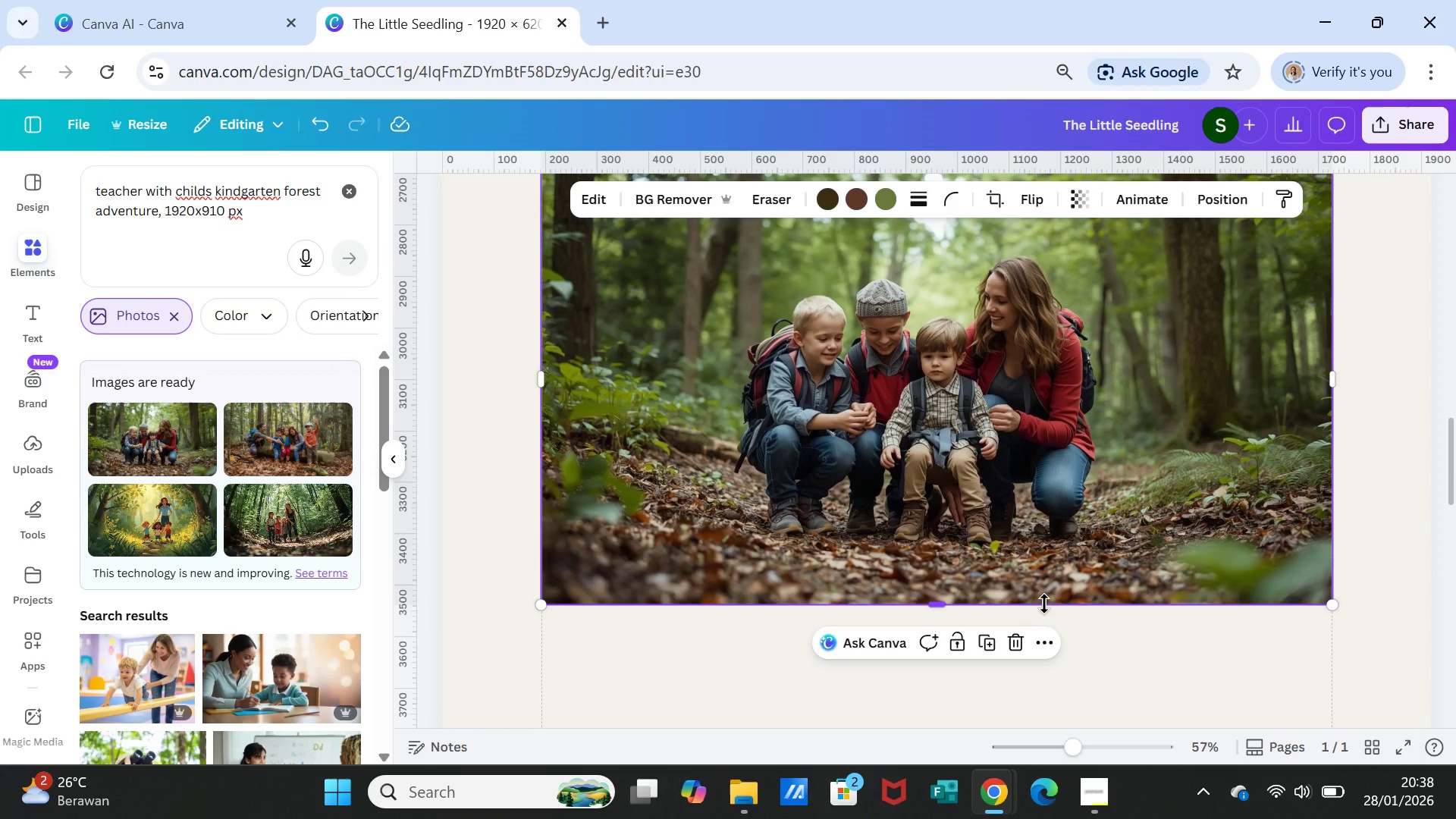 
wait(11.59)
 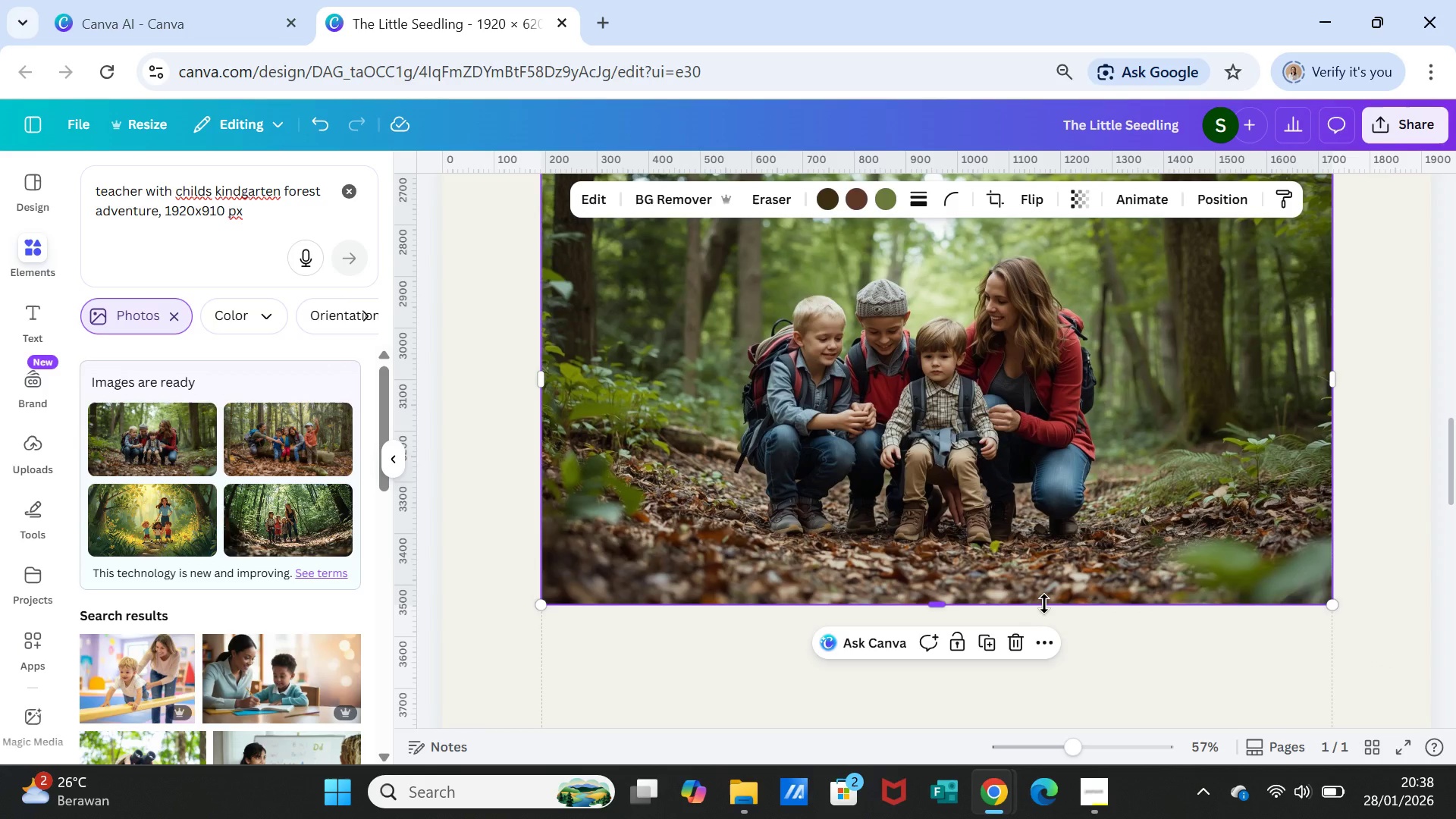 
scroll: coordinate [1044, 604], scroll_direction: up, amount: 1.0
 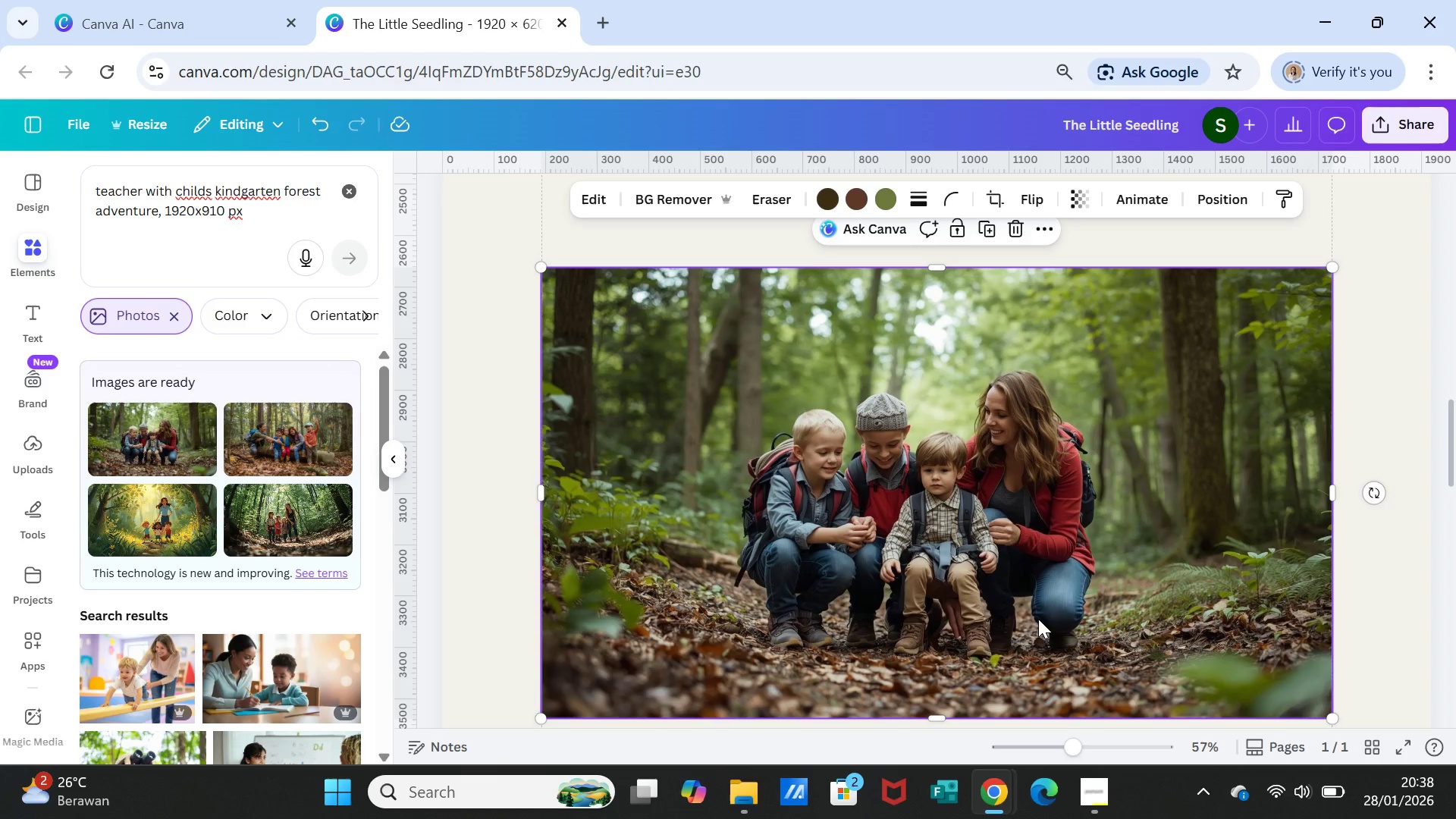 
left_click_drag(start_coordinate=[1038, 619], to_coordinate=[1014, 340])
 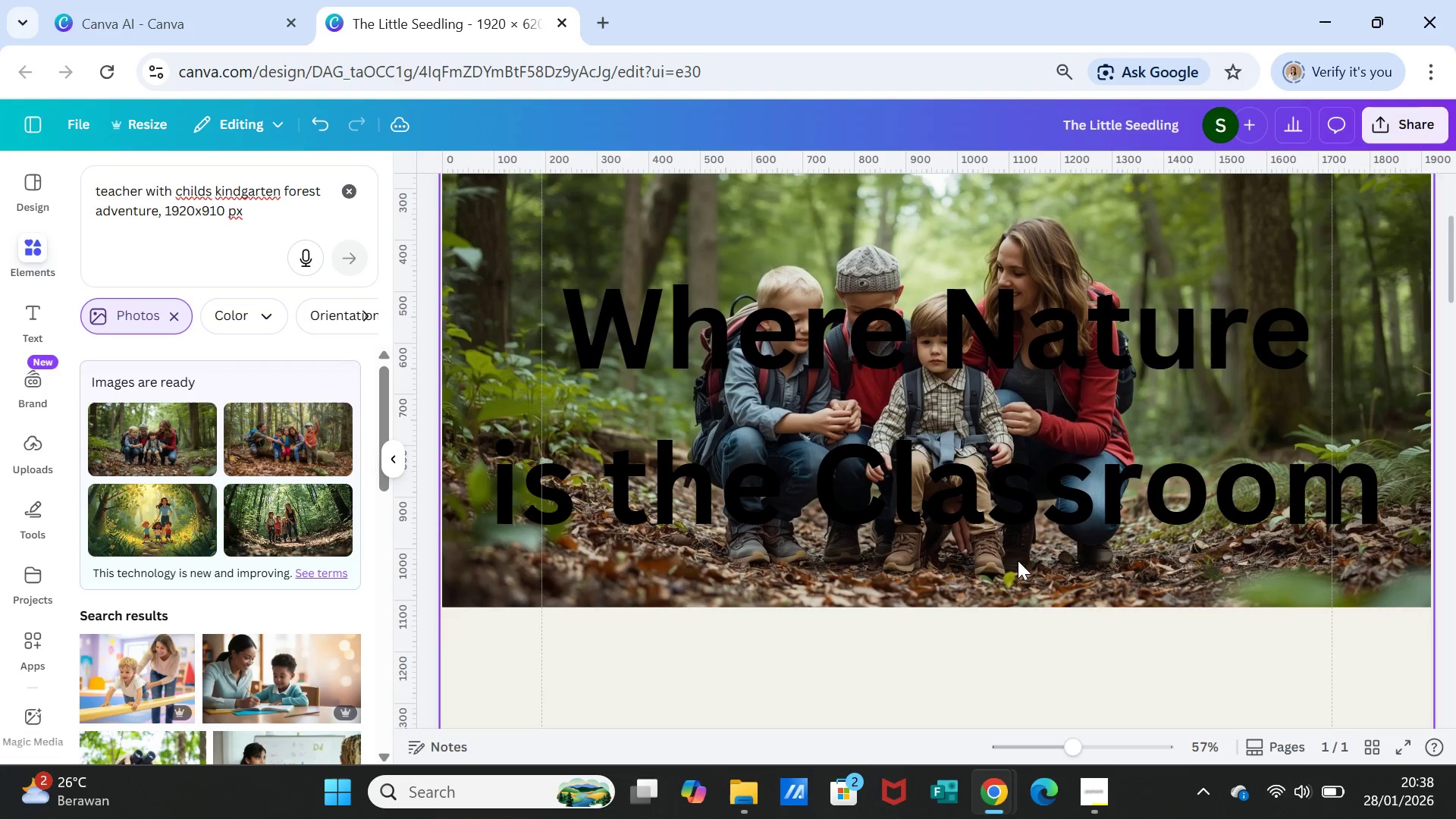 
scroll: coordinate [1018, 560], scroll_direction: up, amount: 6.0
 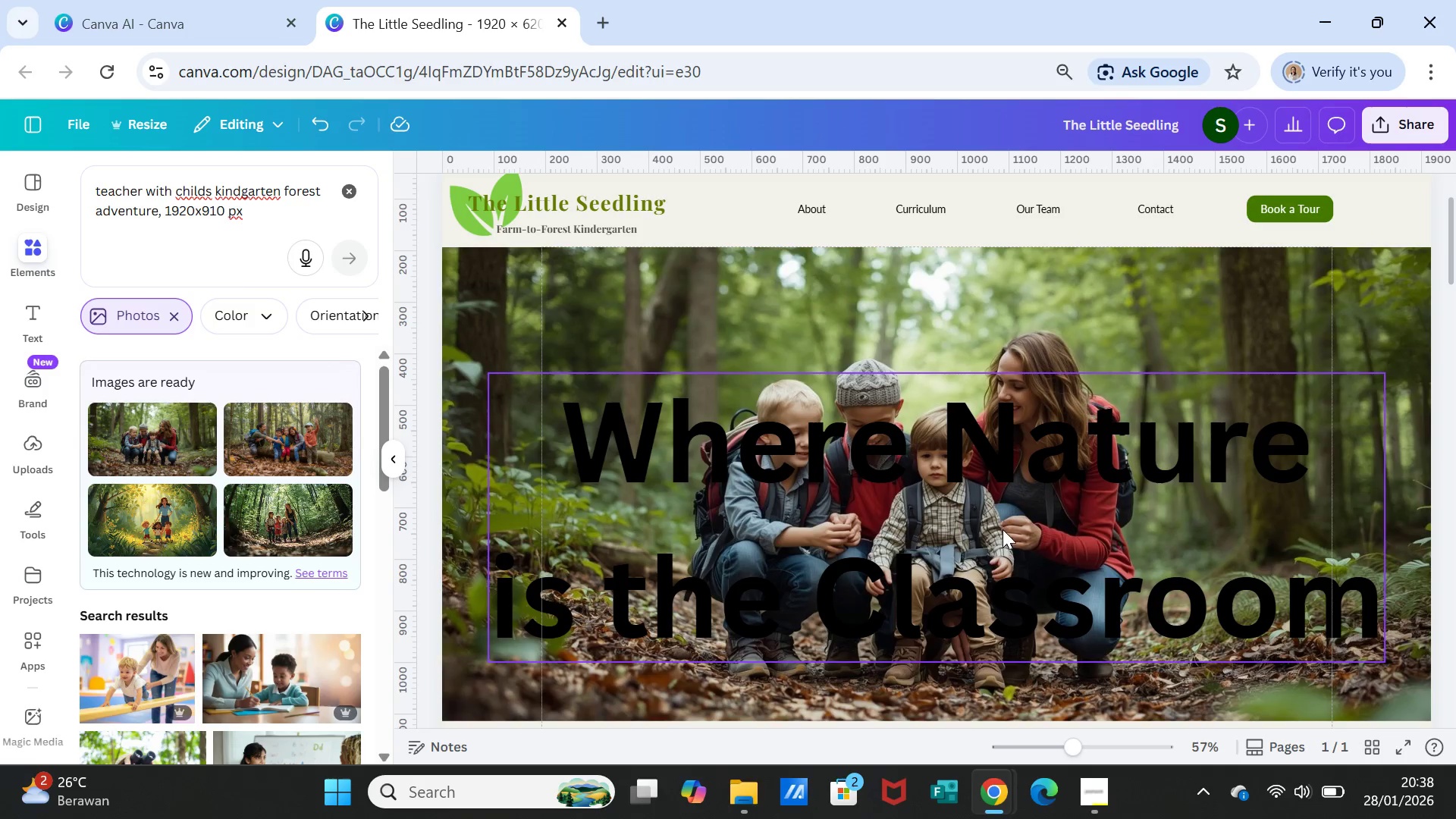 
left_click([1003, 516])
 